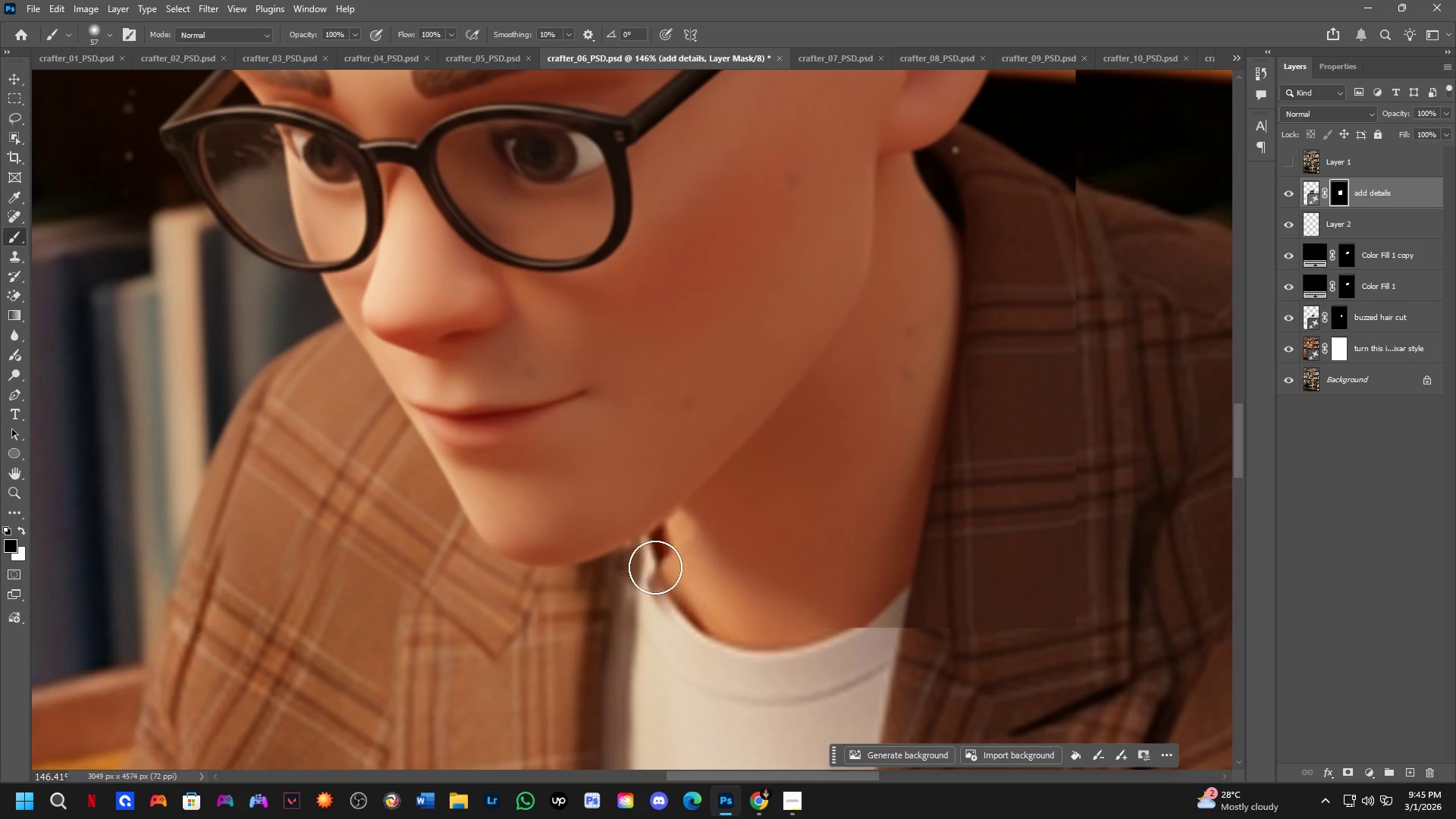 
left_click_drag(start_coordinate=[663, 560], to_coordinate=[557, 635])
 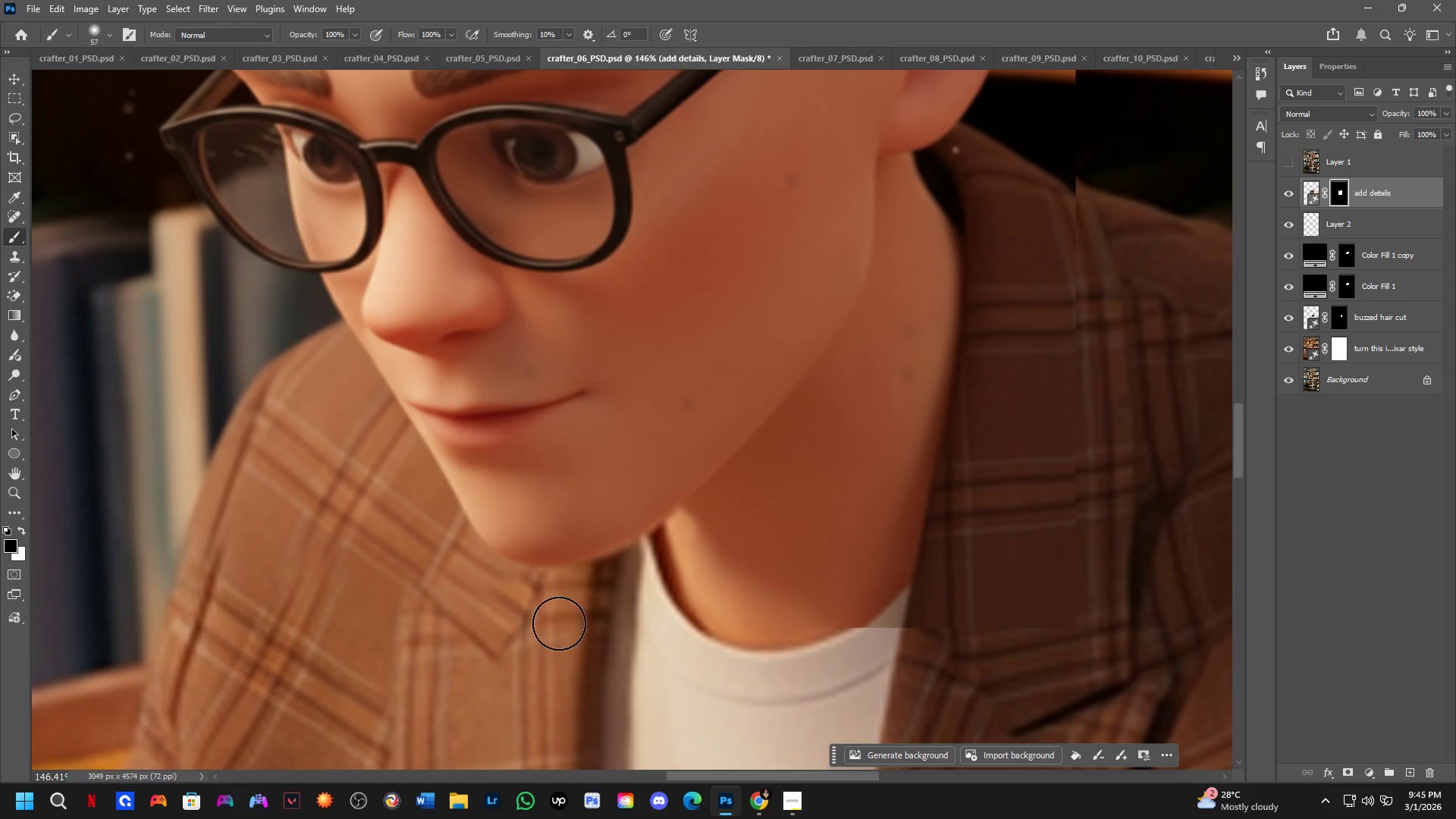 
scroll: coordinate [570, 617], scroll_direction: down, amount: 5.0
 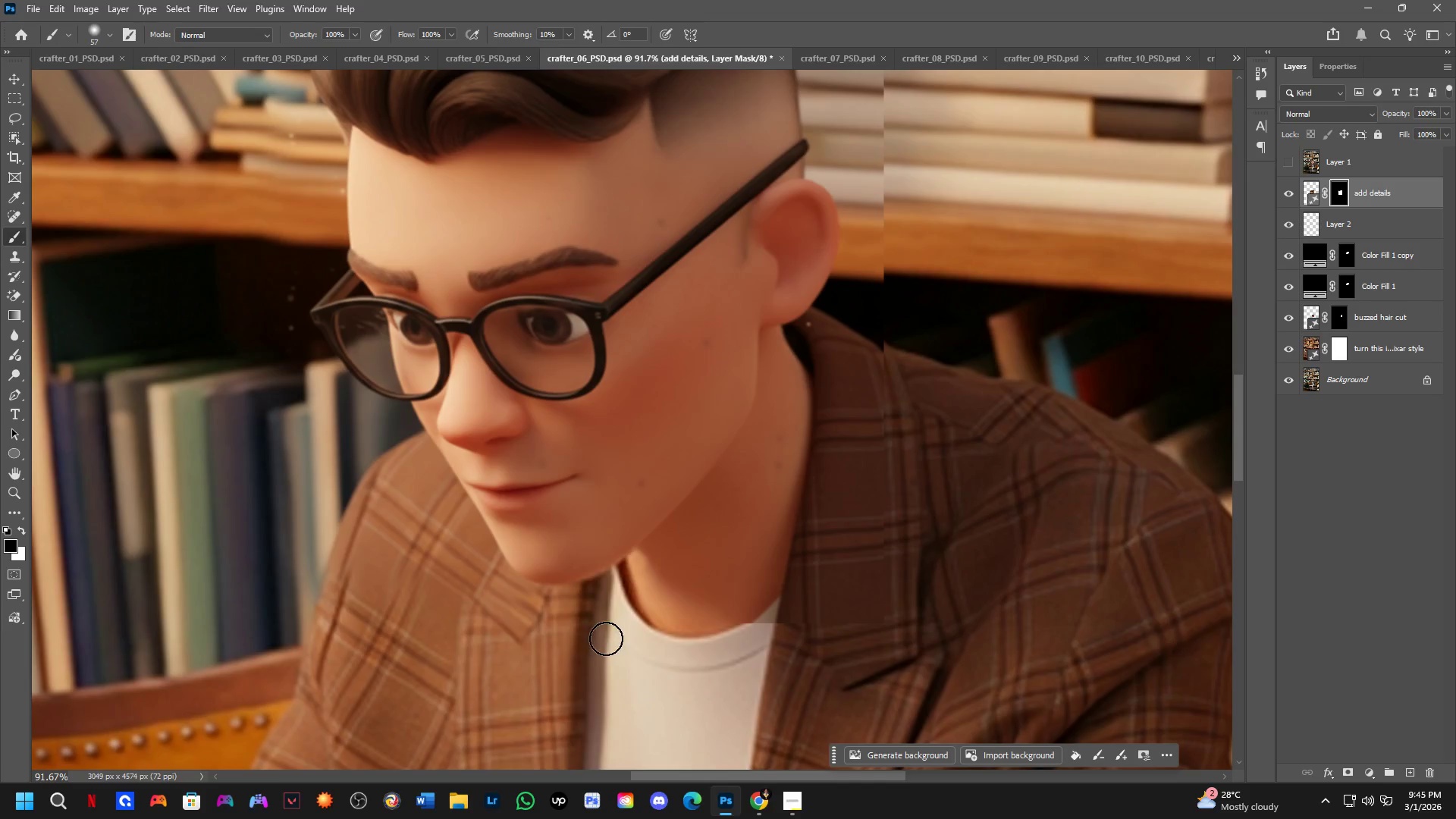 
key(Alt+AltLeft)
 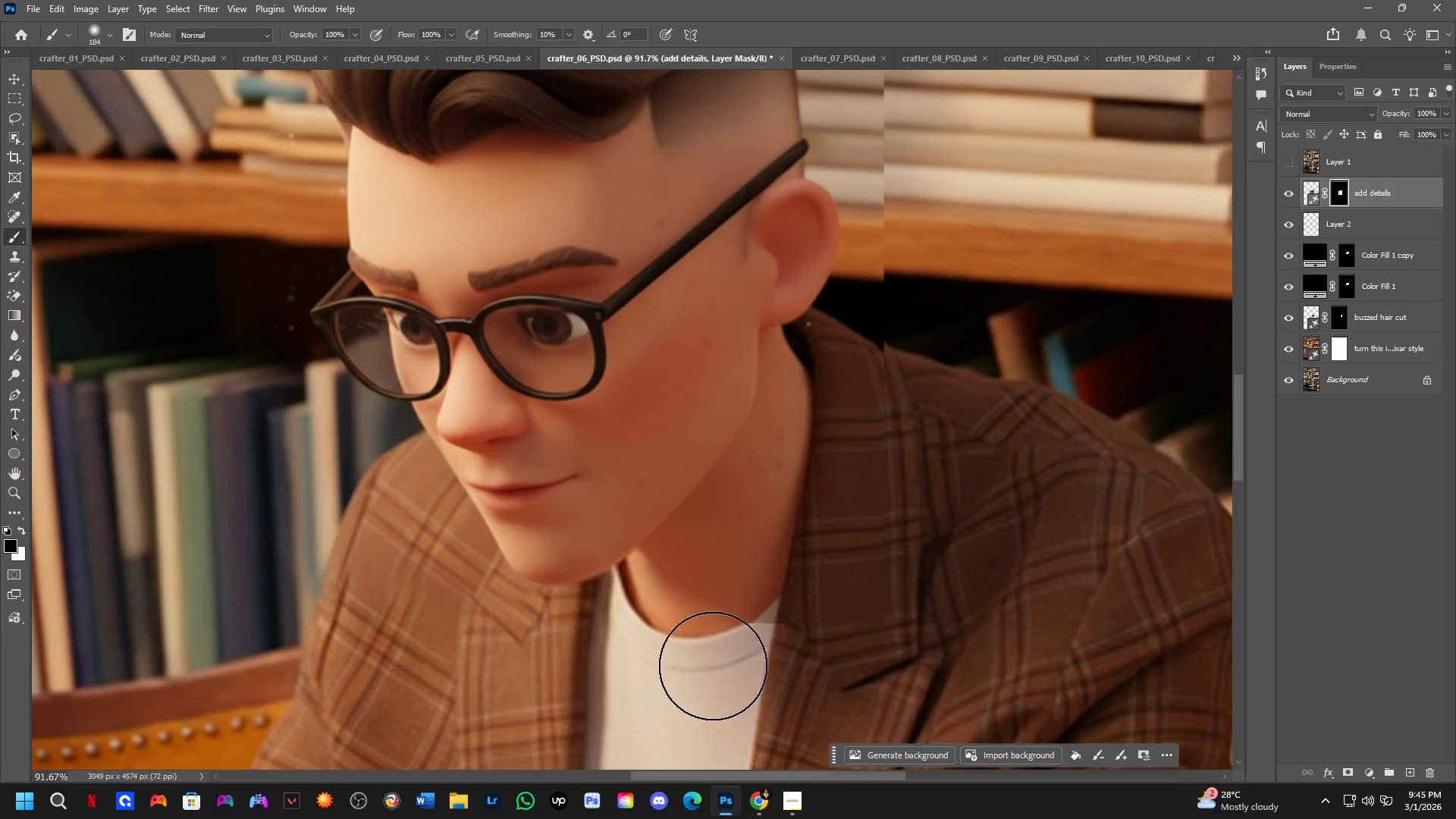 
left_click_drag(start_coordinate=[779, 638], to_coordinate=[915, 196])
 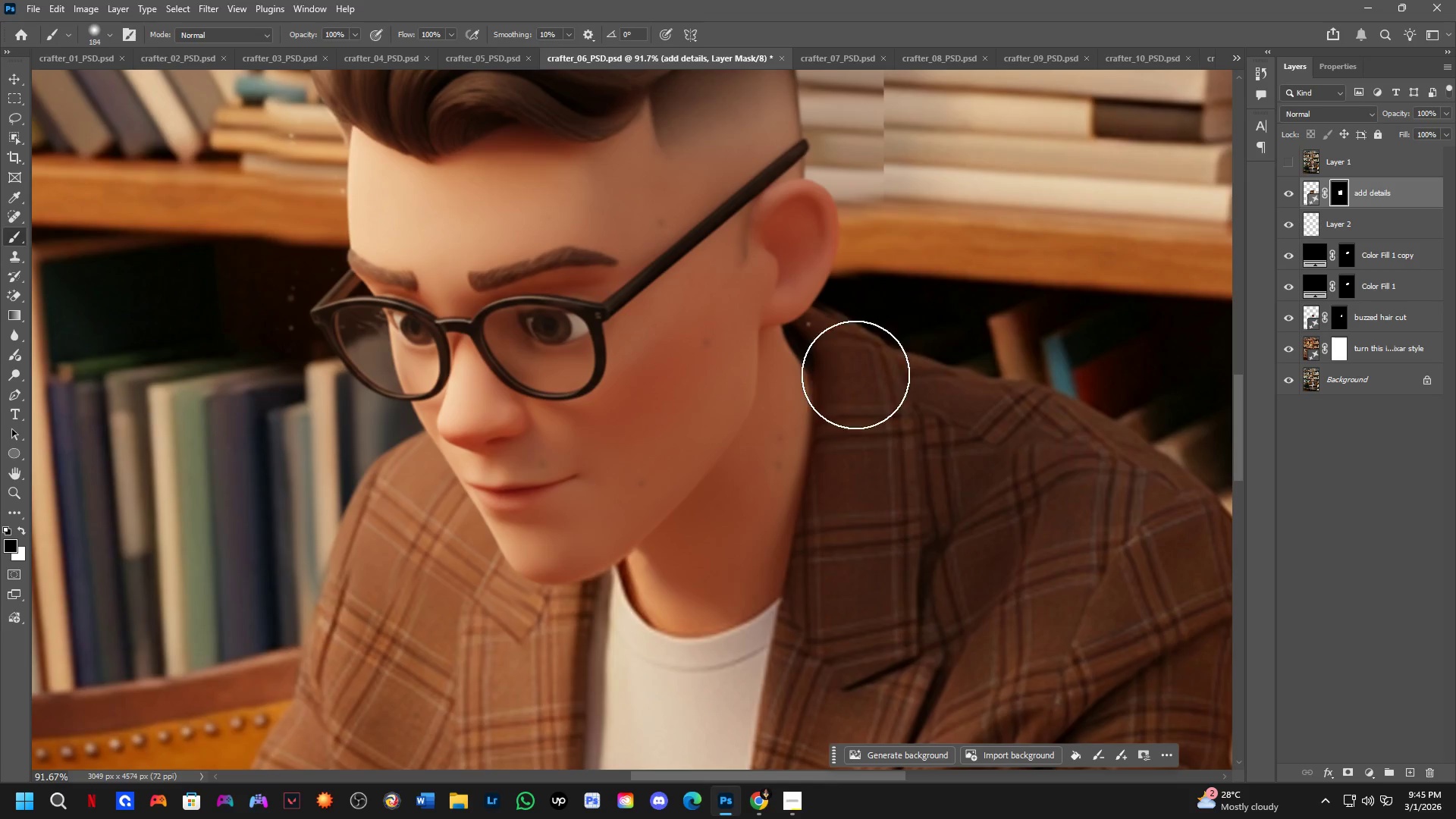 
hold_key(key=AltLeft, duration=0.58)
 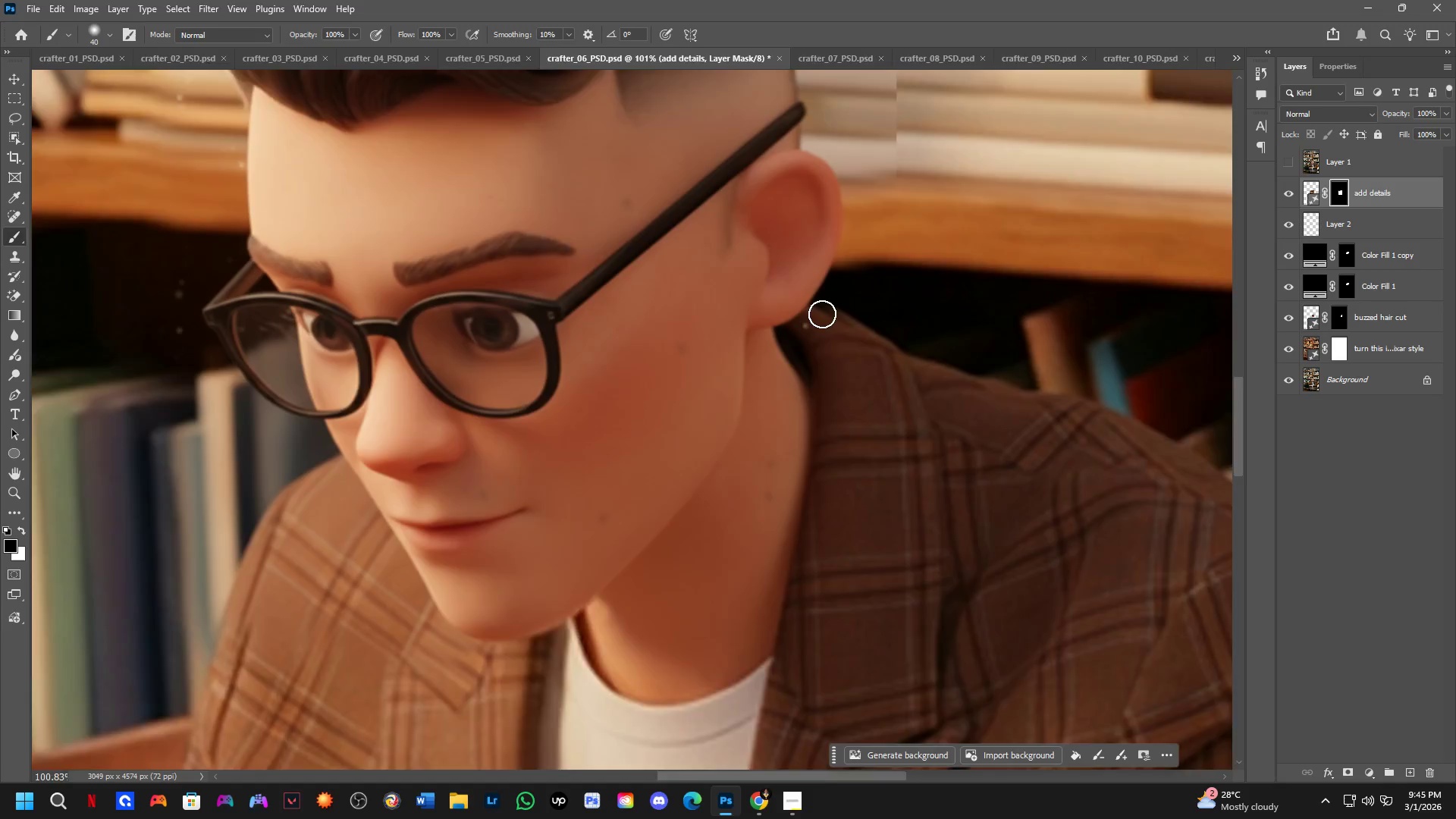 
scroll: coordinate [822, 312], scroll_direction: up, amount: 8.0
 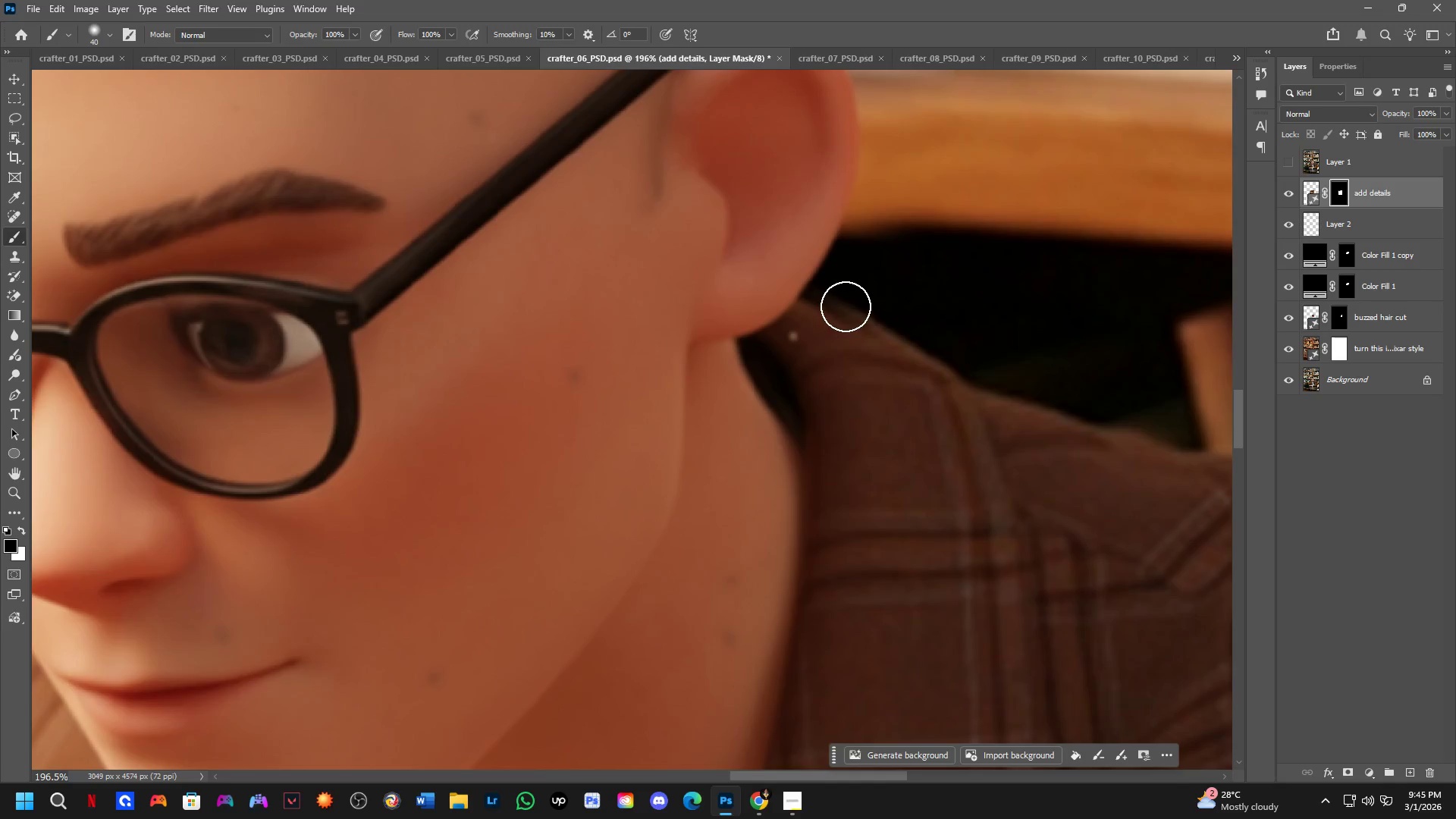 
left_click_drag(start_coordinate=[846, 306], to_coordinate=[836, 293])
 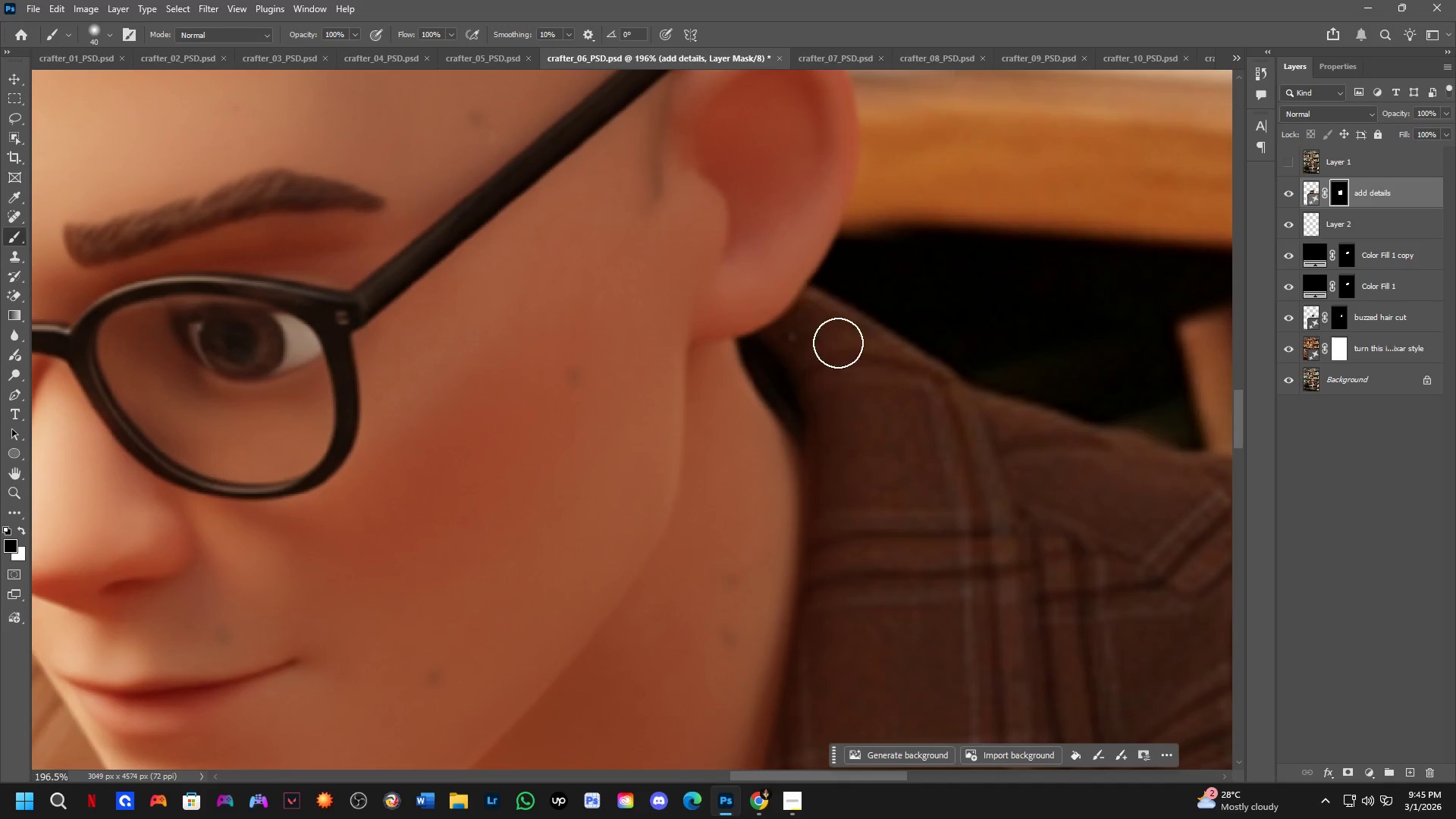 
scroll: coordinate [842, 412], scroll_direction: down, amount: 7.0
 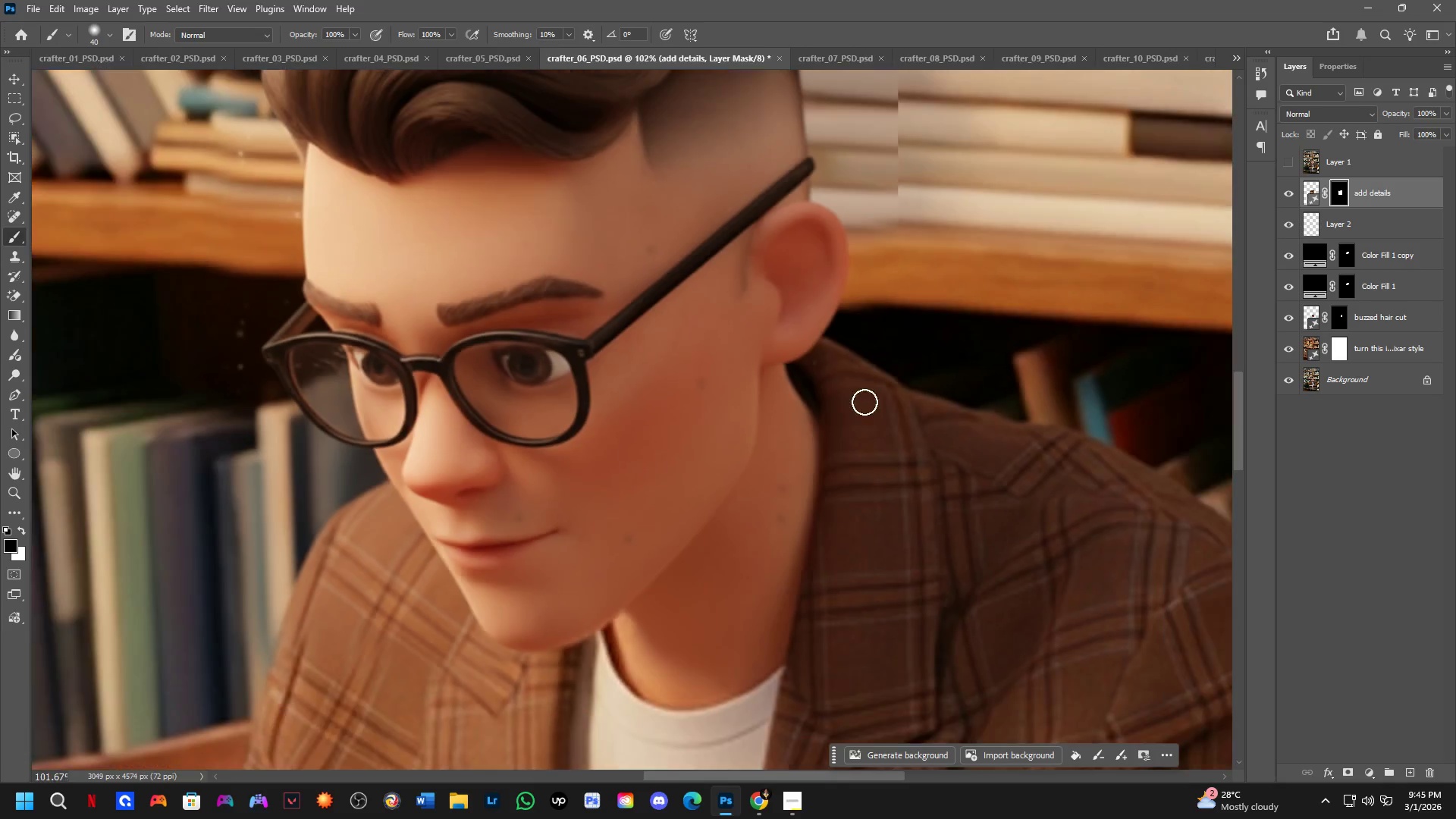 
hold_key(key=Space, duration=0.48)
 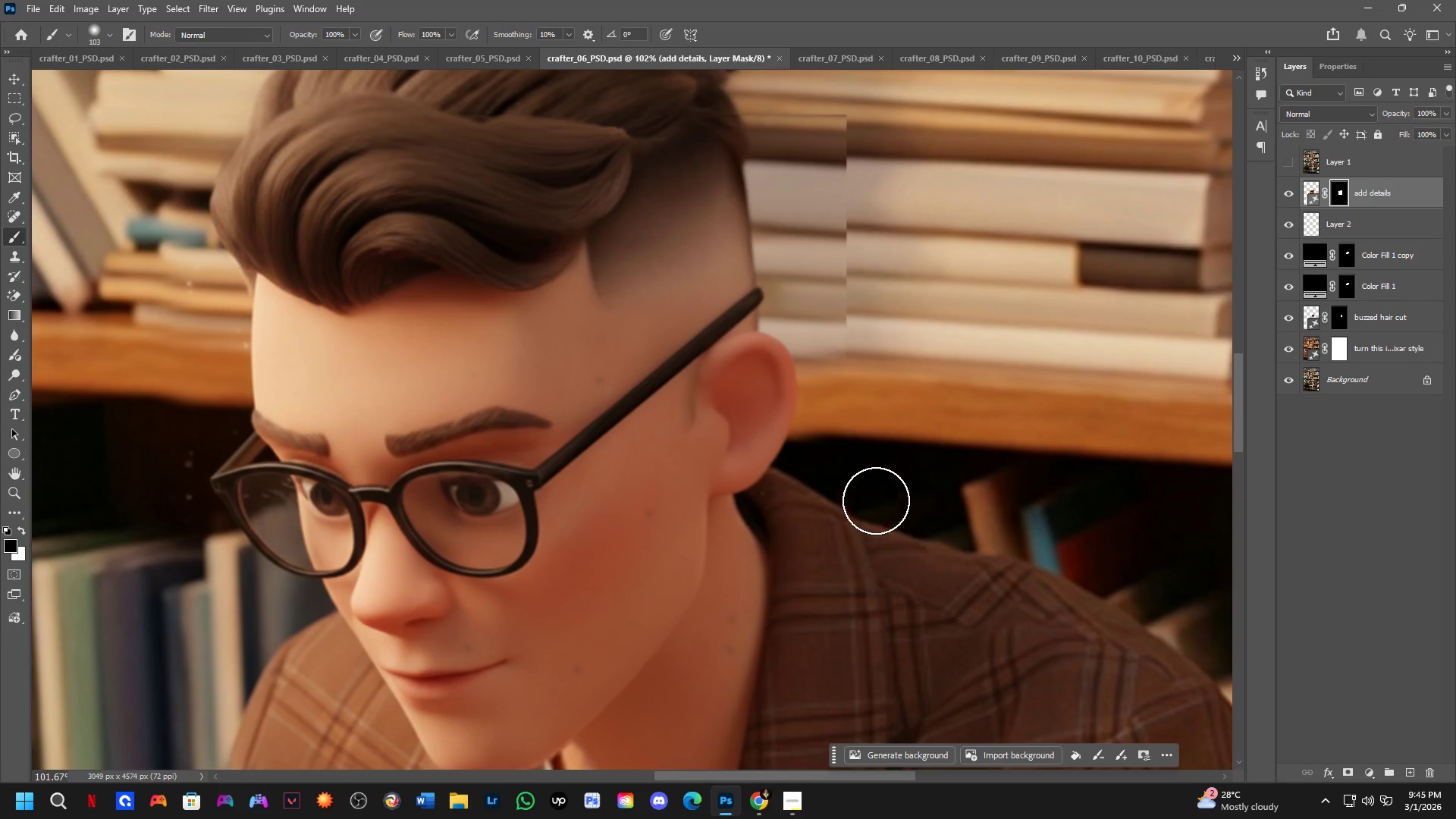 
left_click_drag(start_coordinate=[890, 367], to_coordinate=[838, 497])
 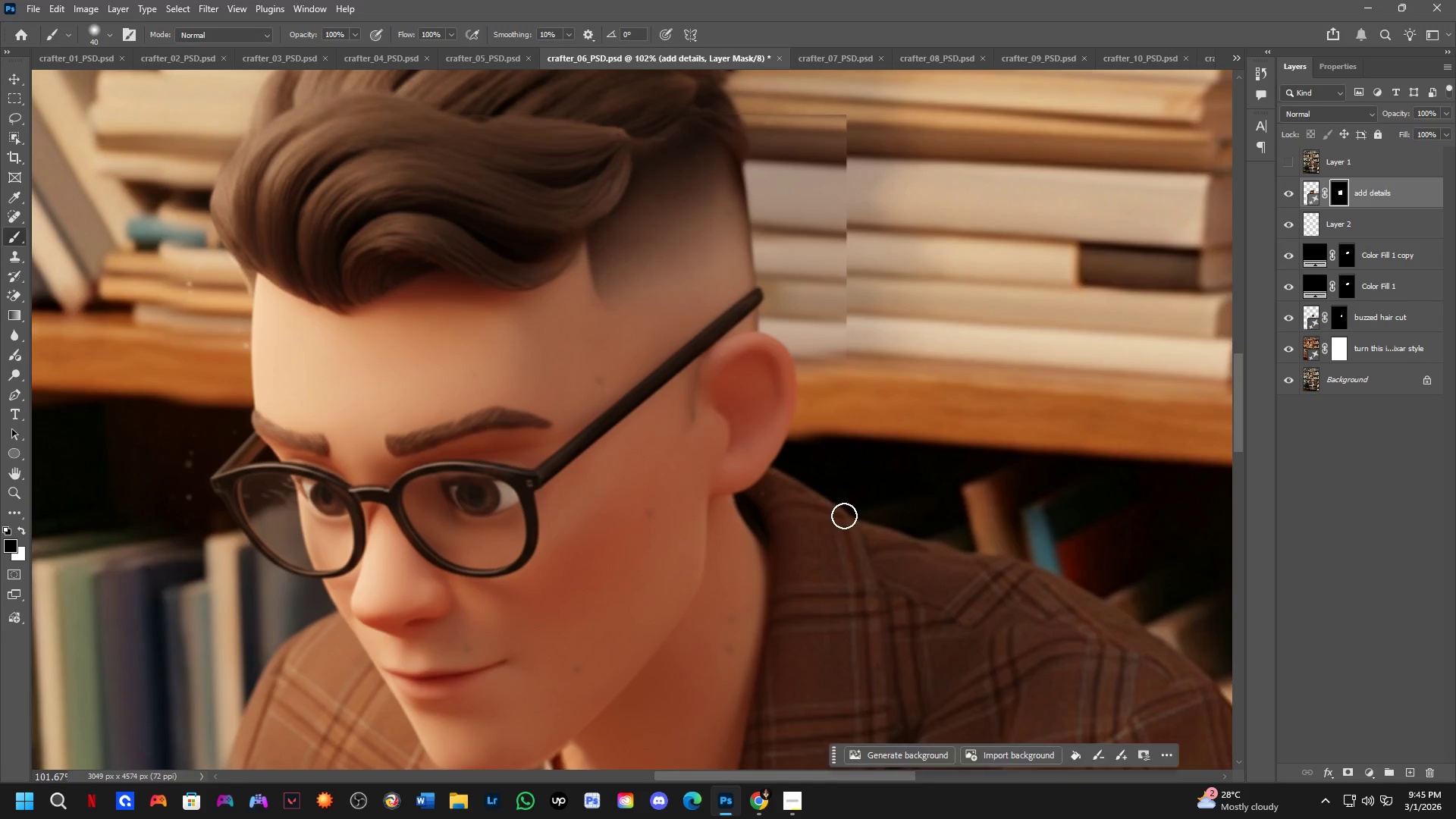 
key(Alt+AltLeft)
 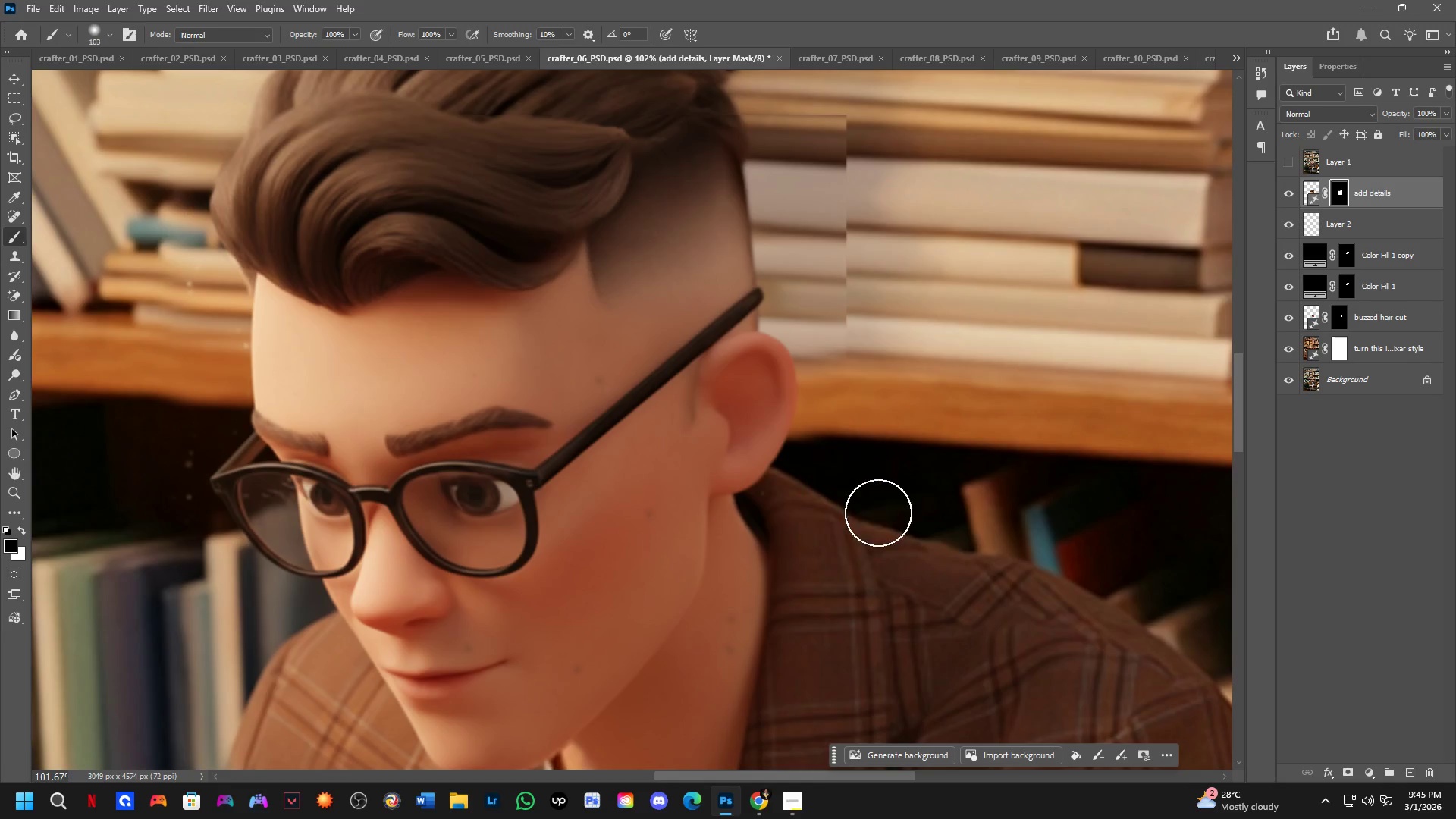 
left_click_drag(start_coordinate=[874, 491], to_coordinate=[821, 349])
 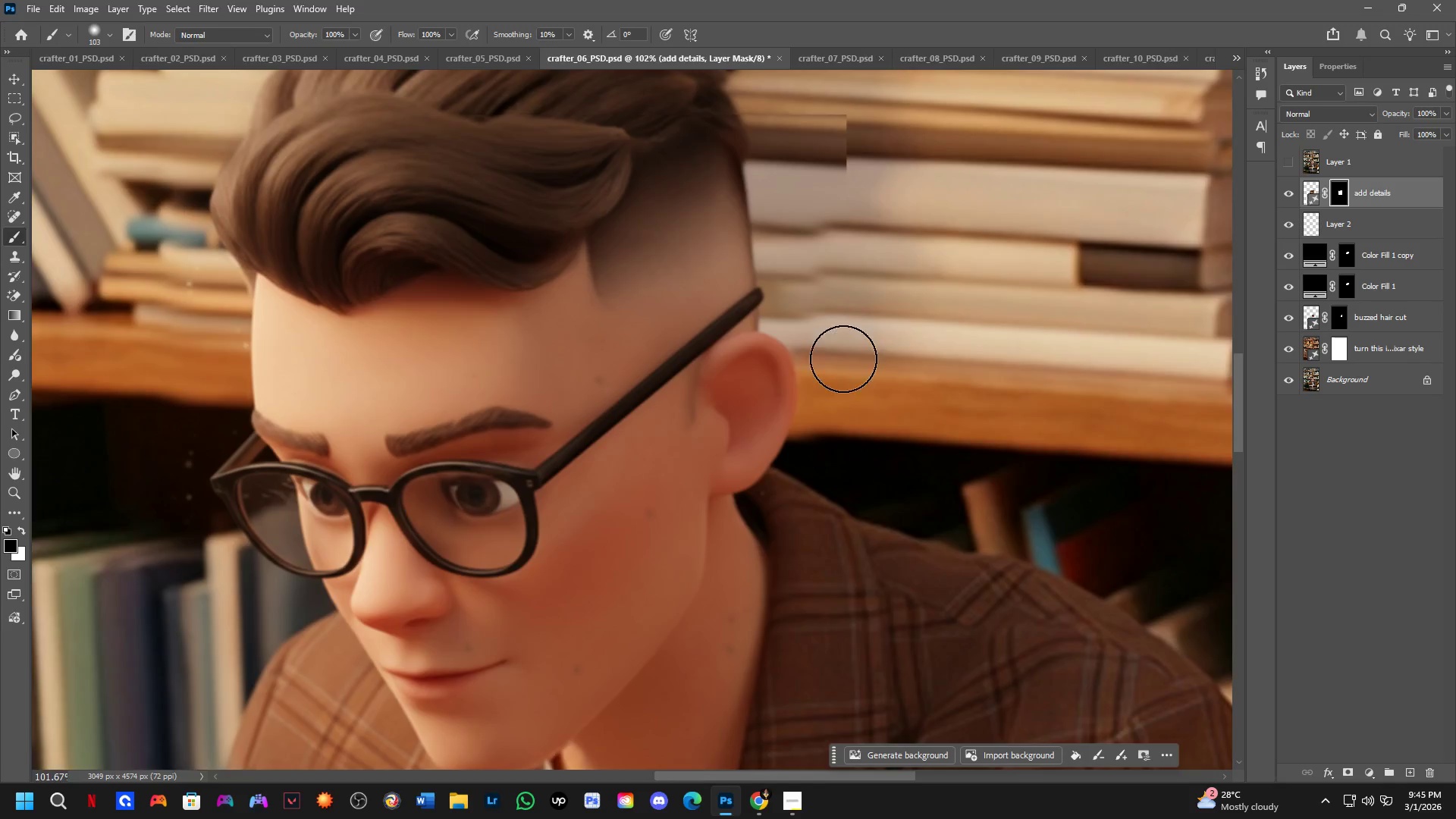 
scroll: coordinate [844, 364], scroll_direction: down, amount: 4.0
 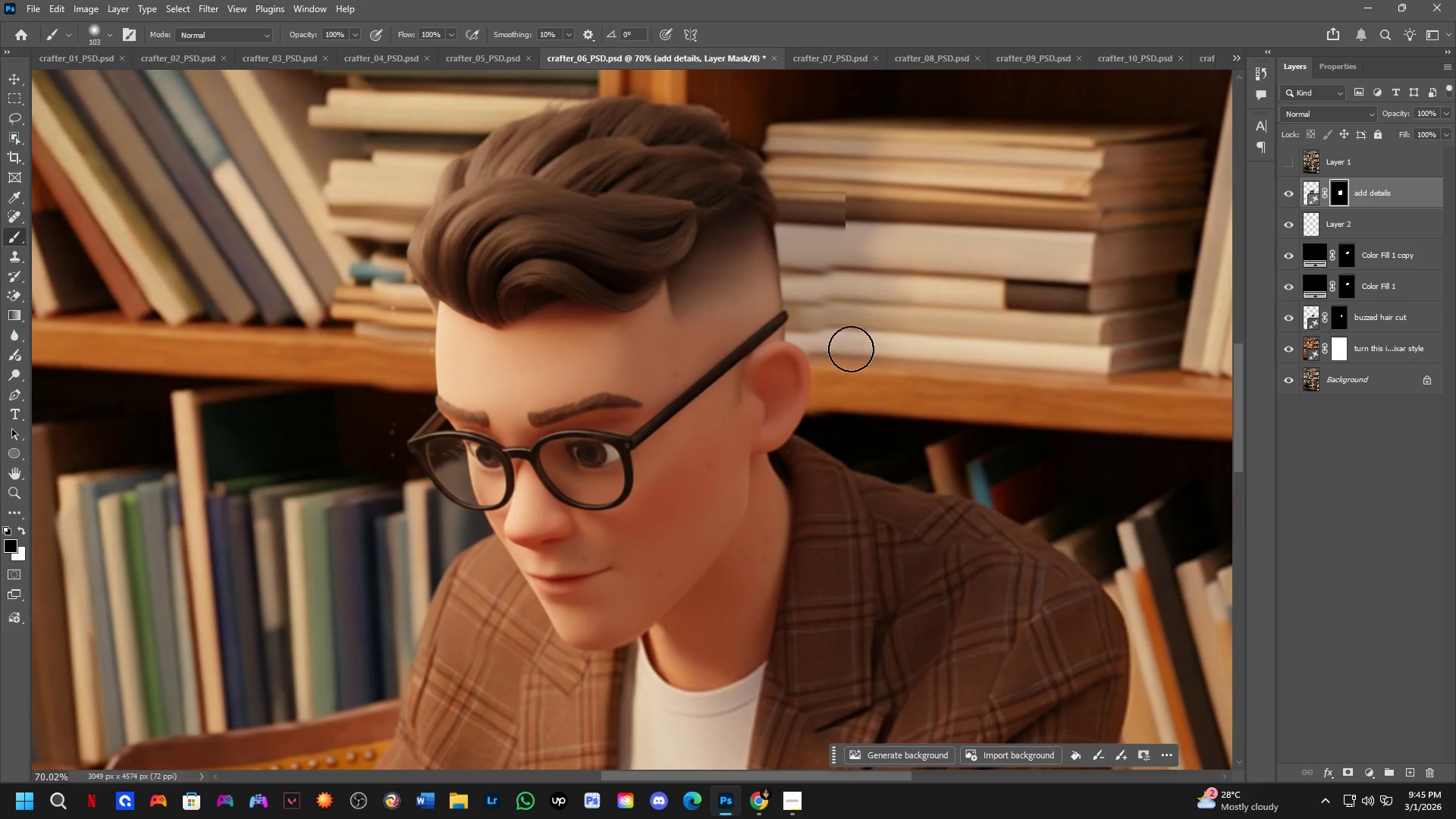 
hold_key(key=Space, duration=0.44)
 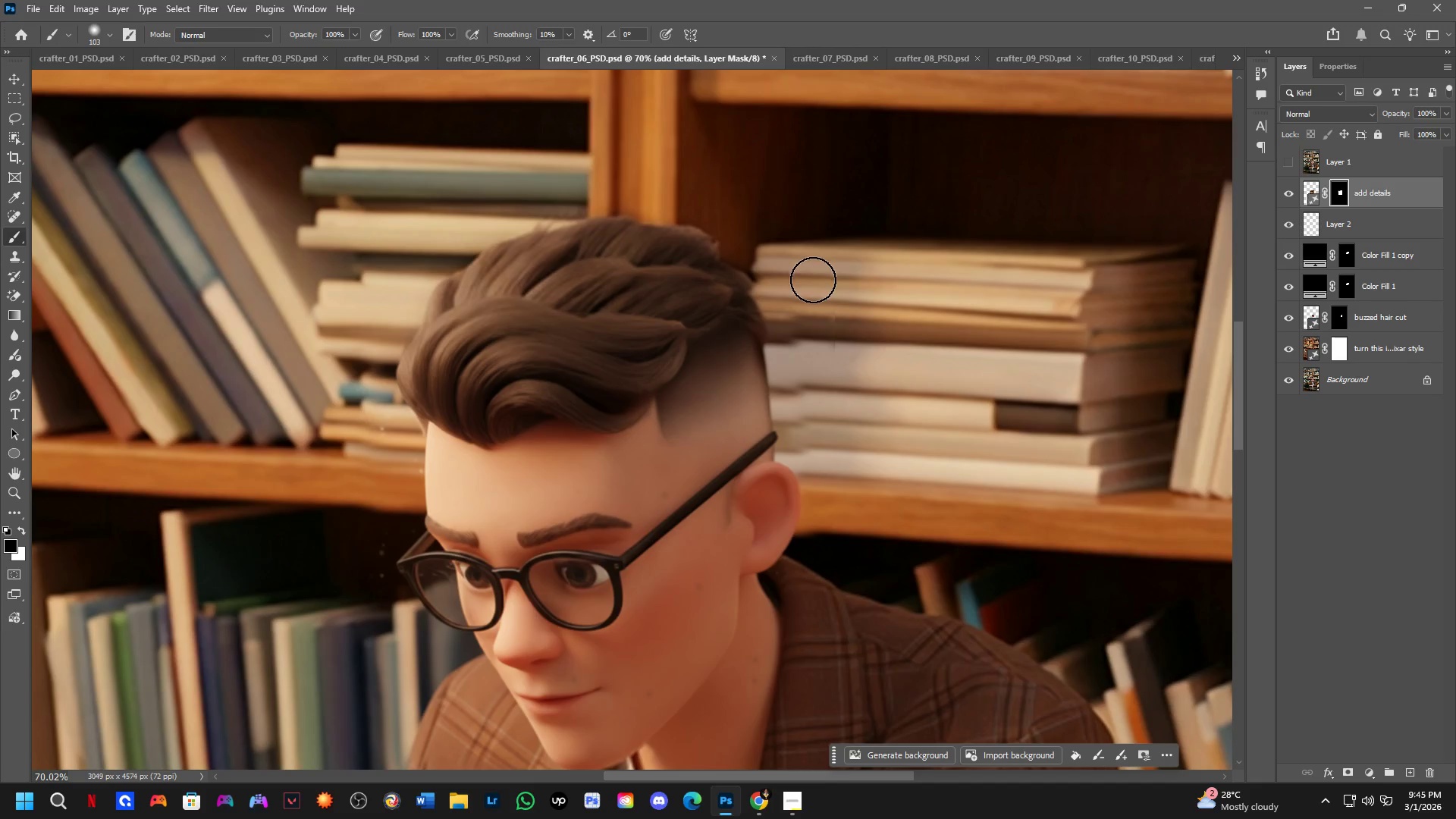 
left_click_drag(start_coordinate=[846, 320], to_coordinate=[835, 441])
 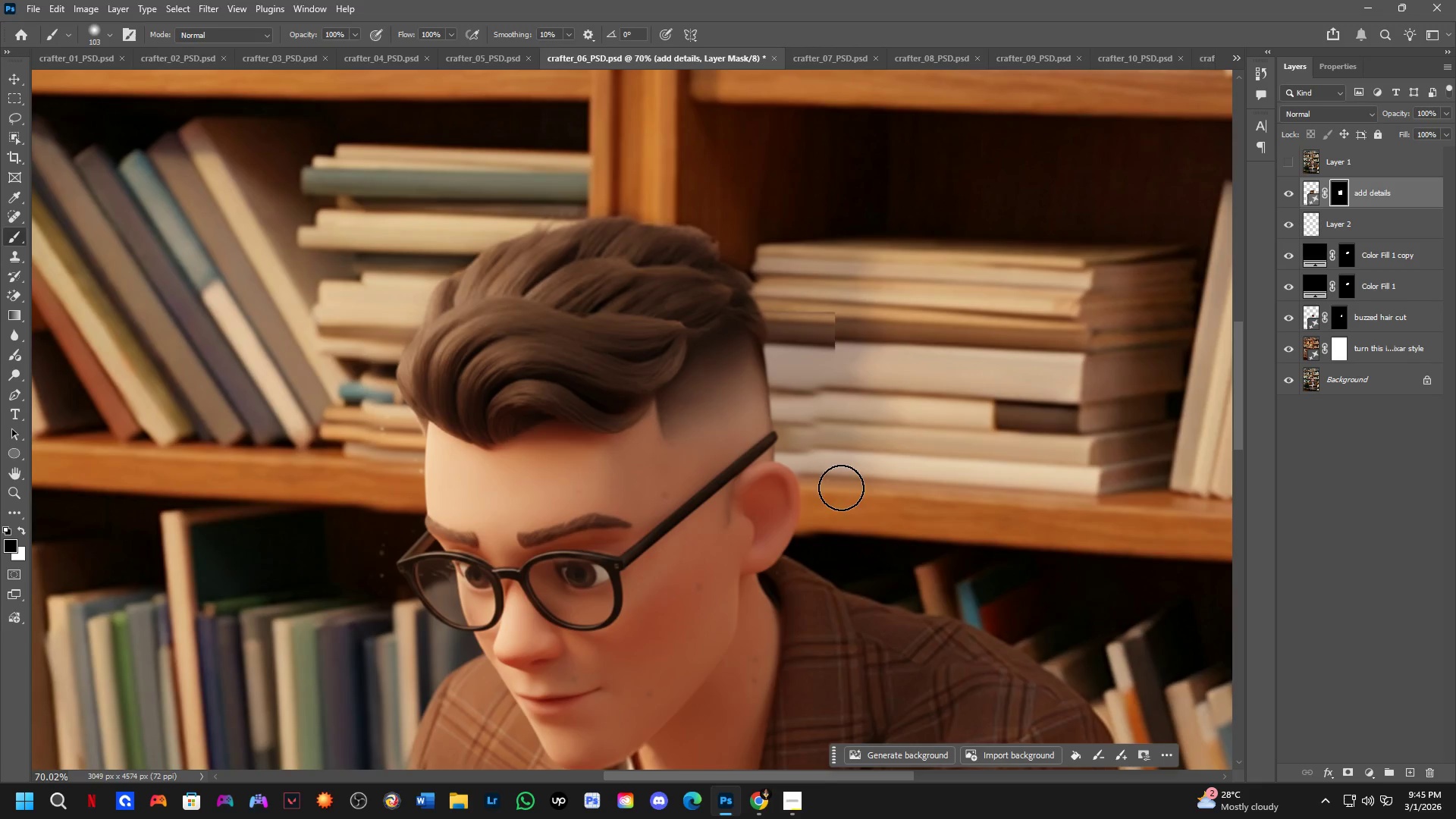 
left_click_drag(start_coordinate=[841, 488], to_coordinate=[824, 297])
 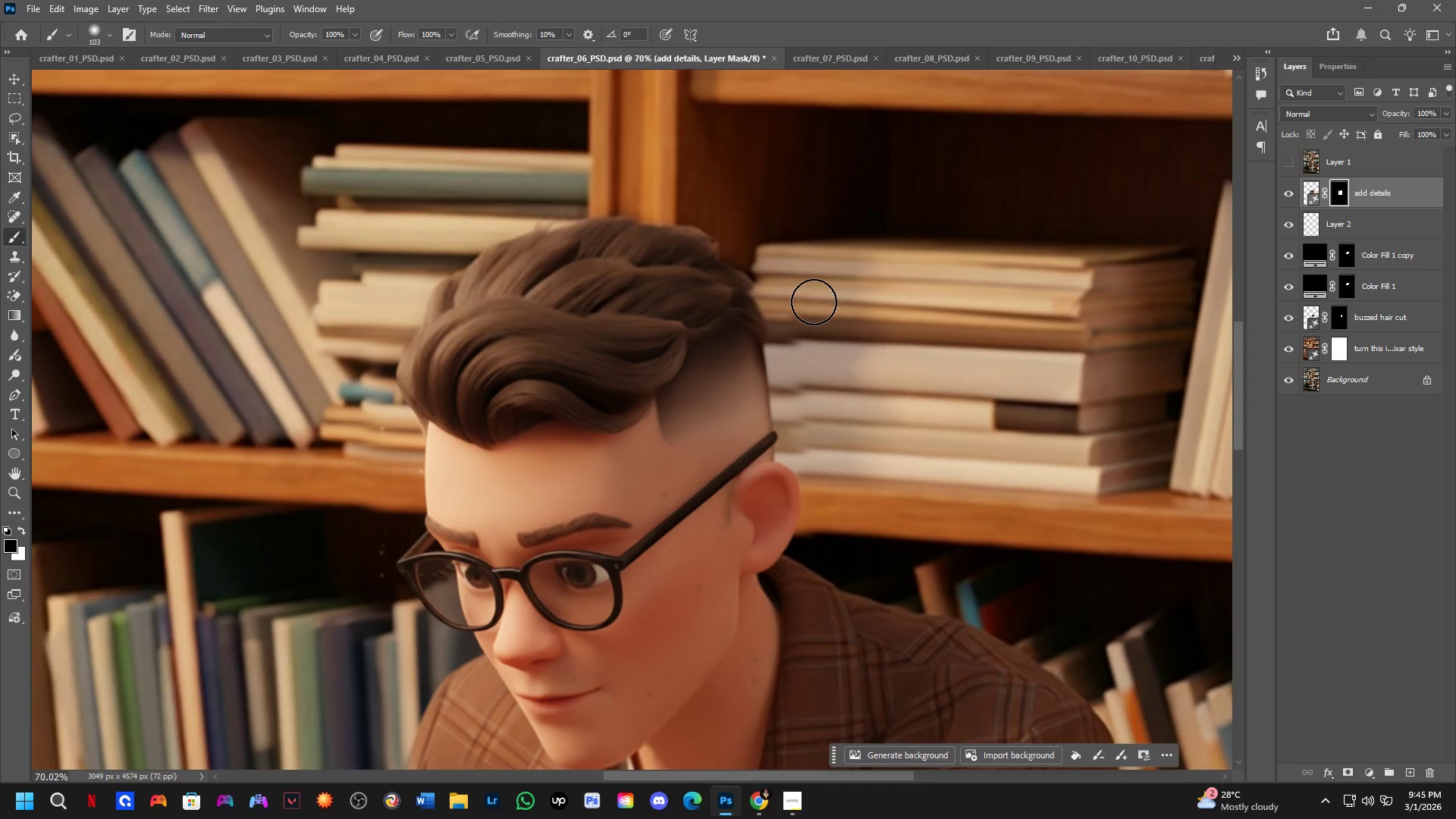 
key(Alt+AltLeft)
 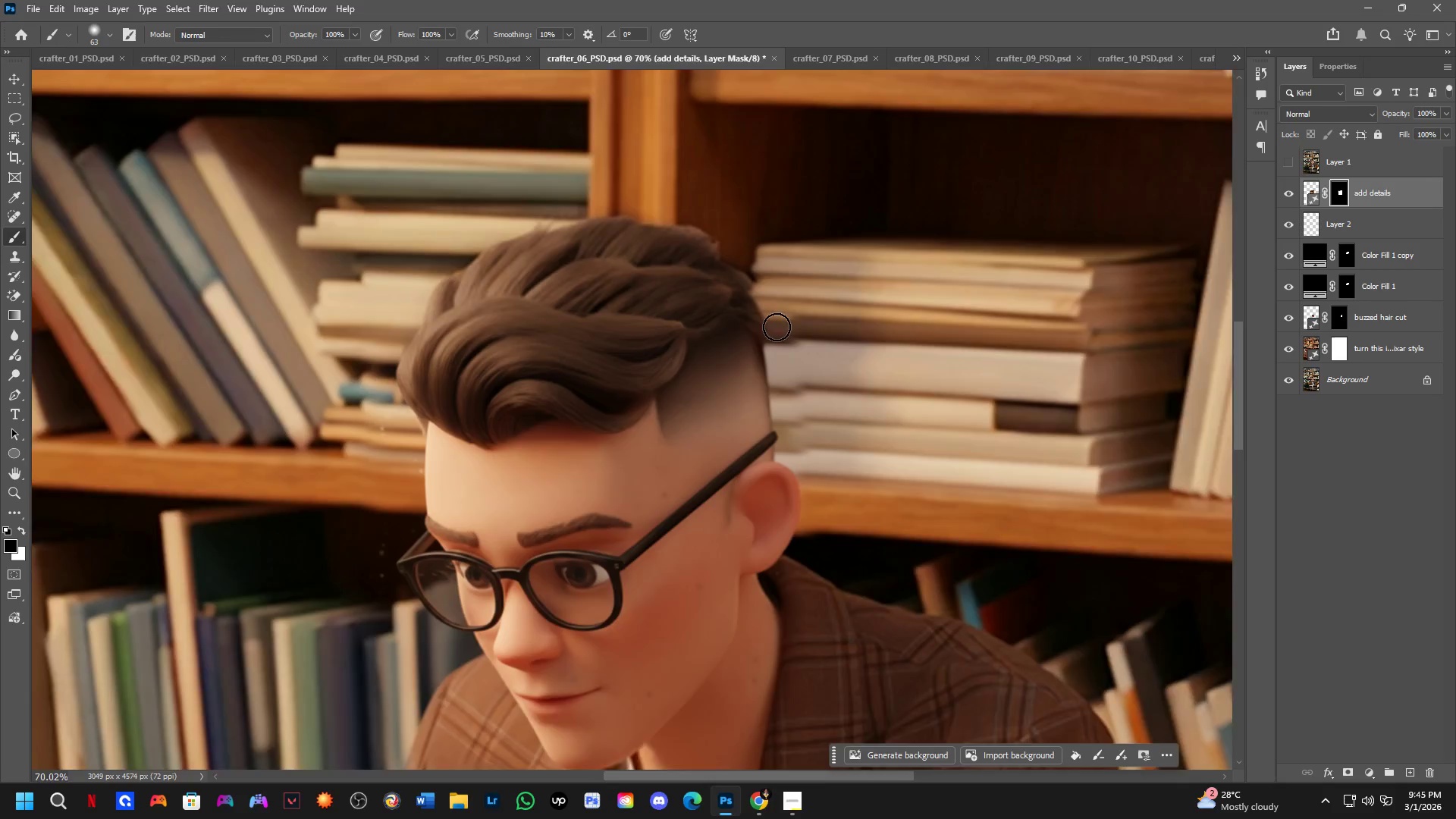 
scroll: coordinate [771, 329], scroll_direction: up, amount: 4.0
 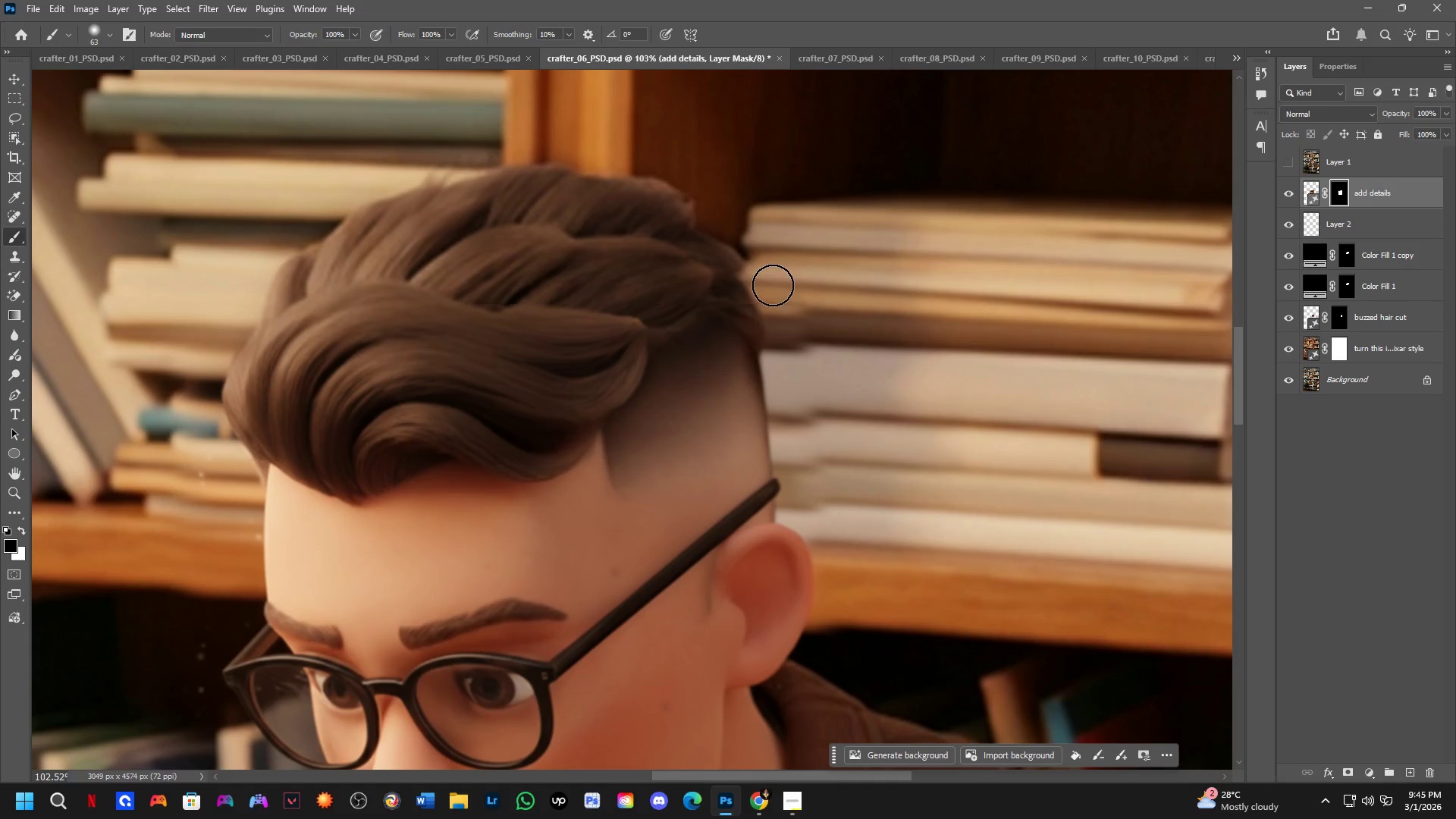 
left_click_drag(start_coordinate=[774, 285], to_coordinate=[843, 529])
 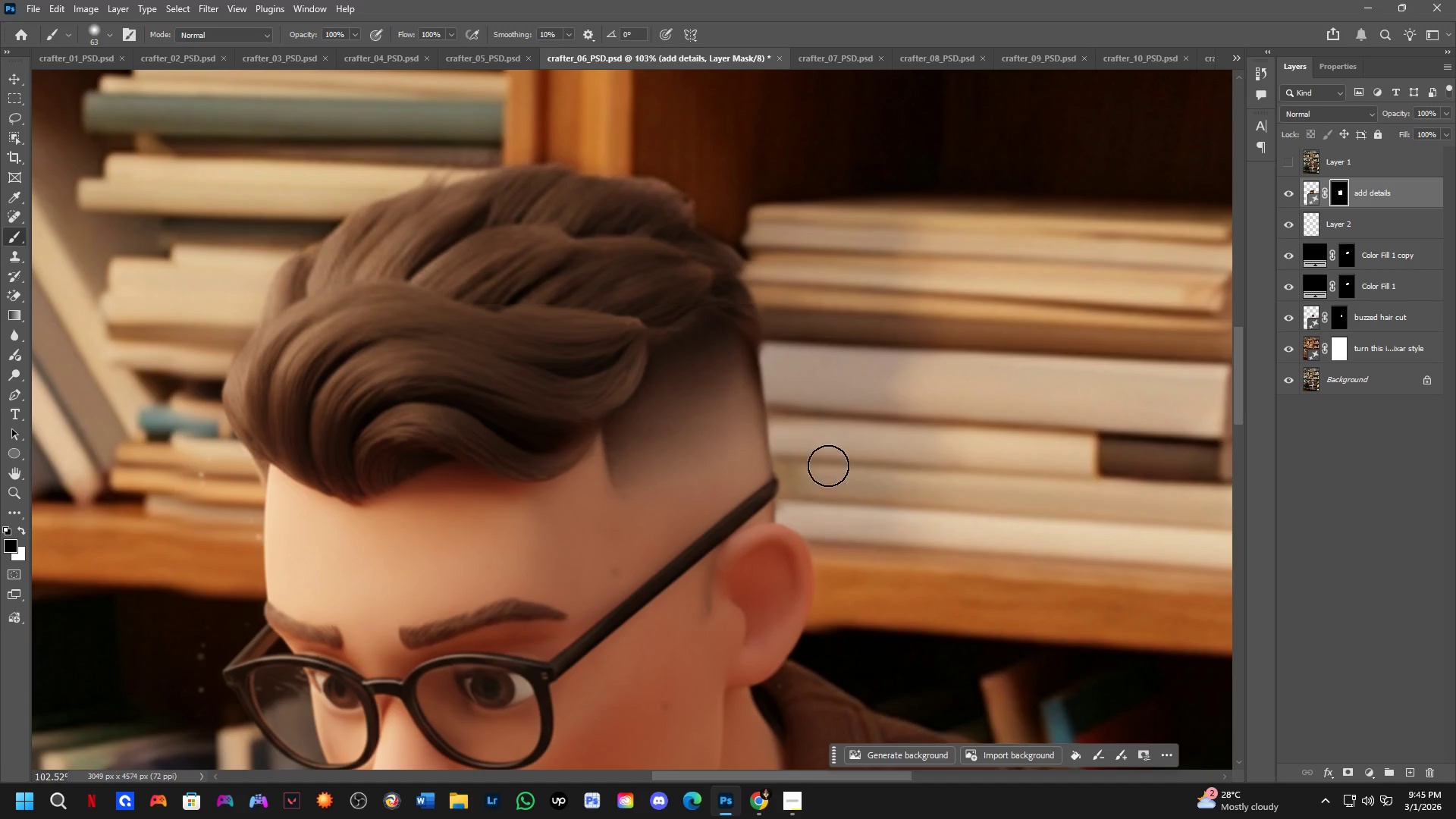 
key(Shift+ShiftLeft)
 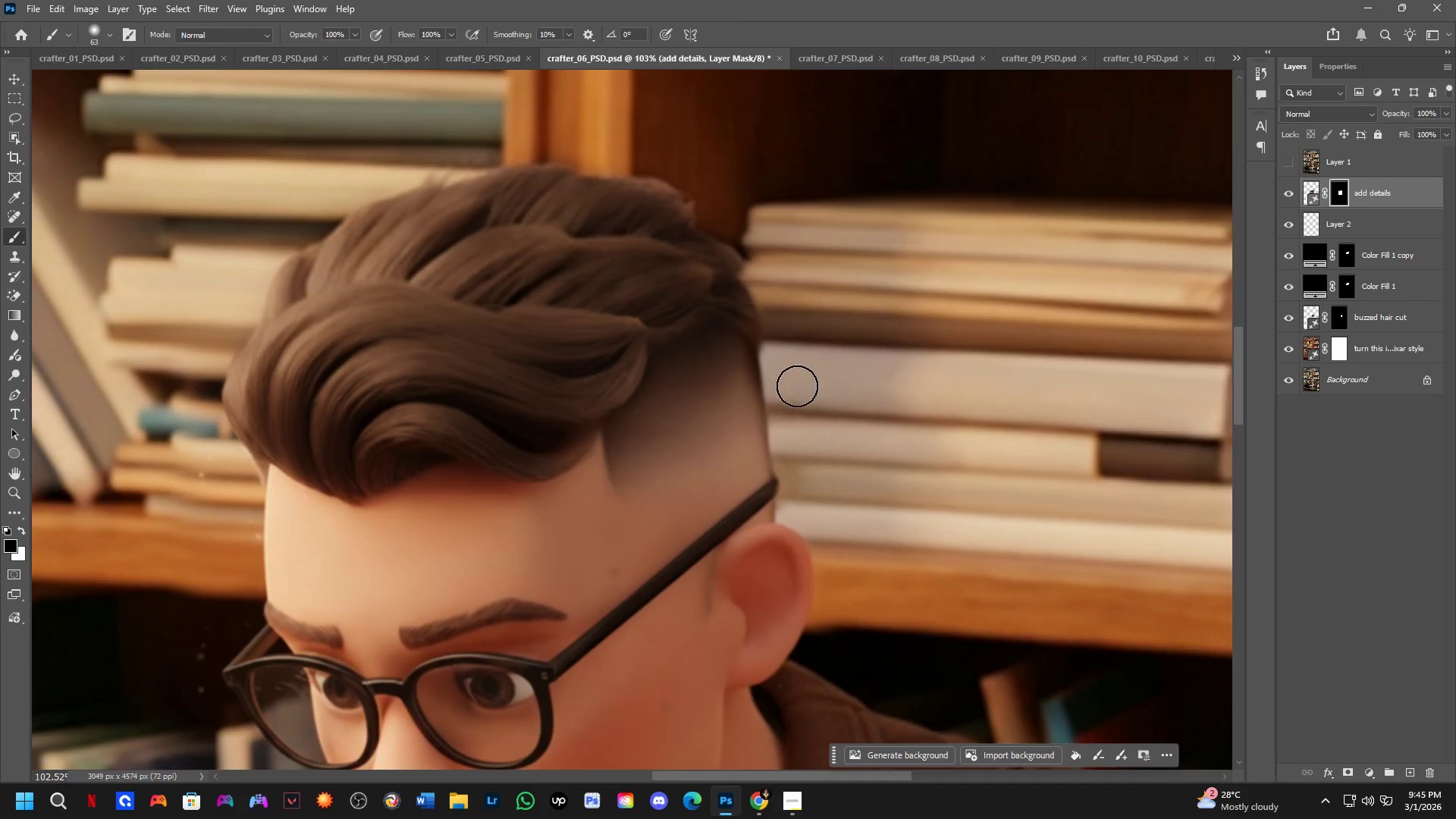 
scroll: coordinate [799, 367], scroll_direction: down, amount: 6.0
 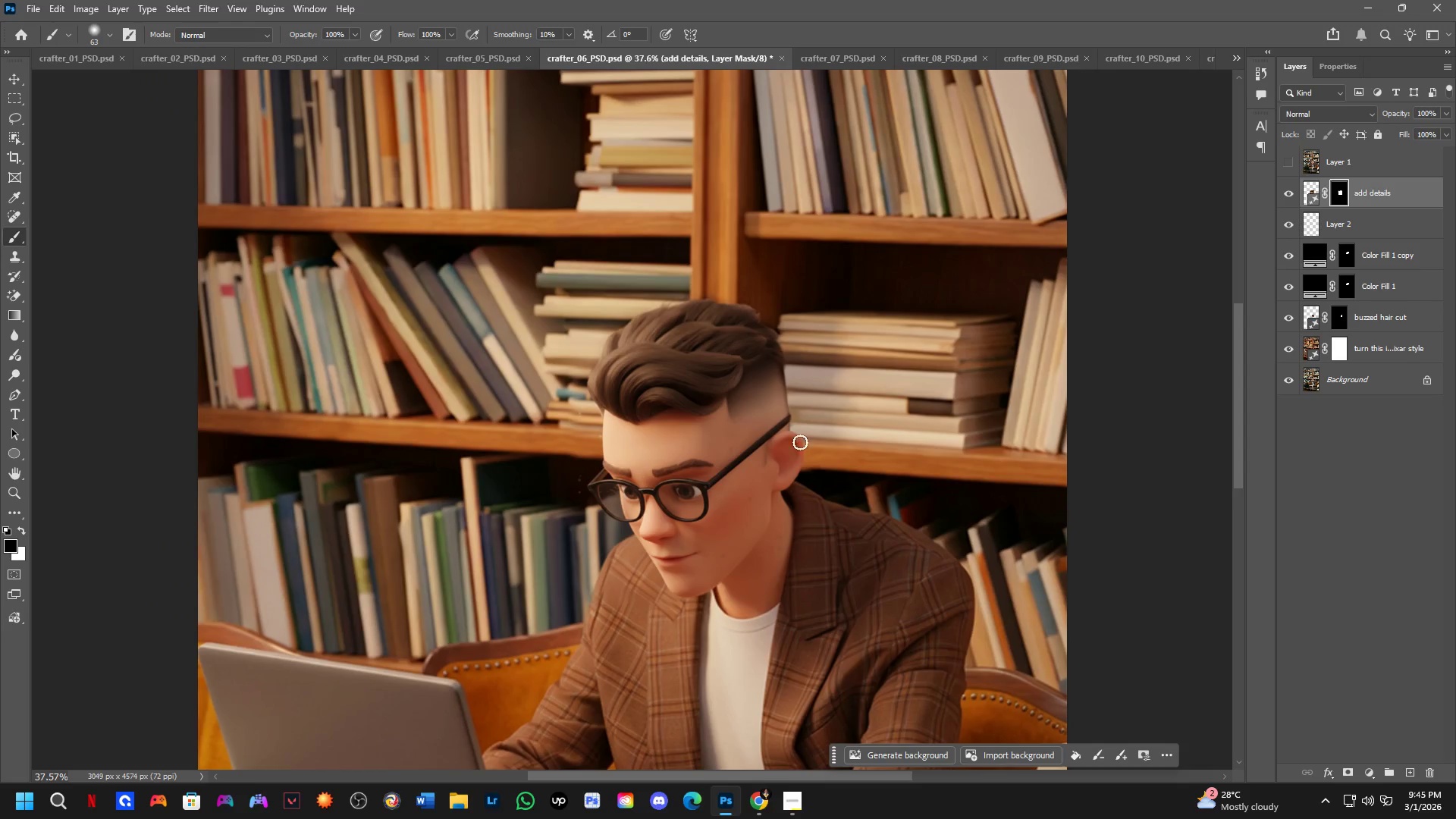 
hold_key(key=Space, duration=0.45)
 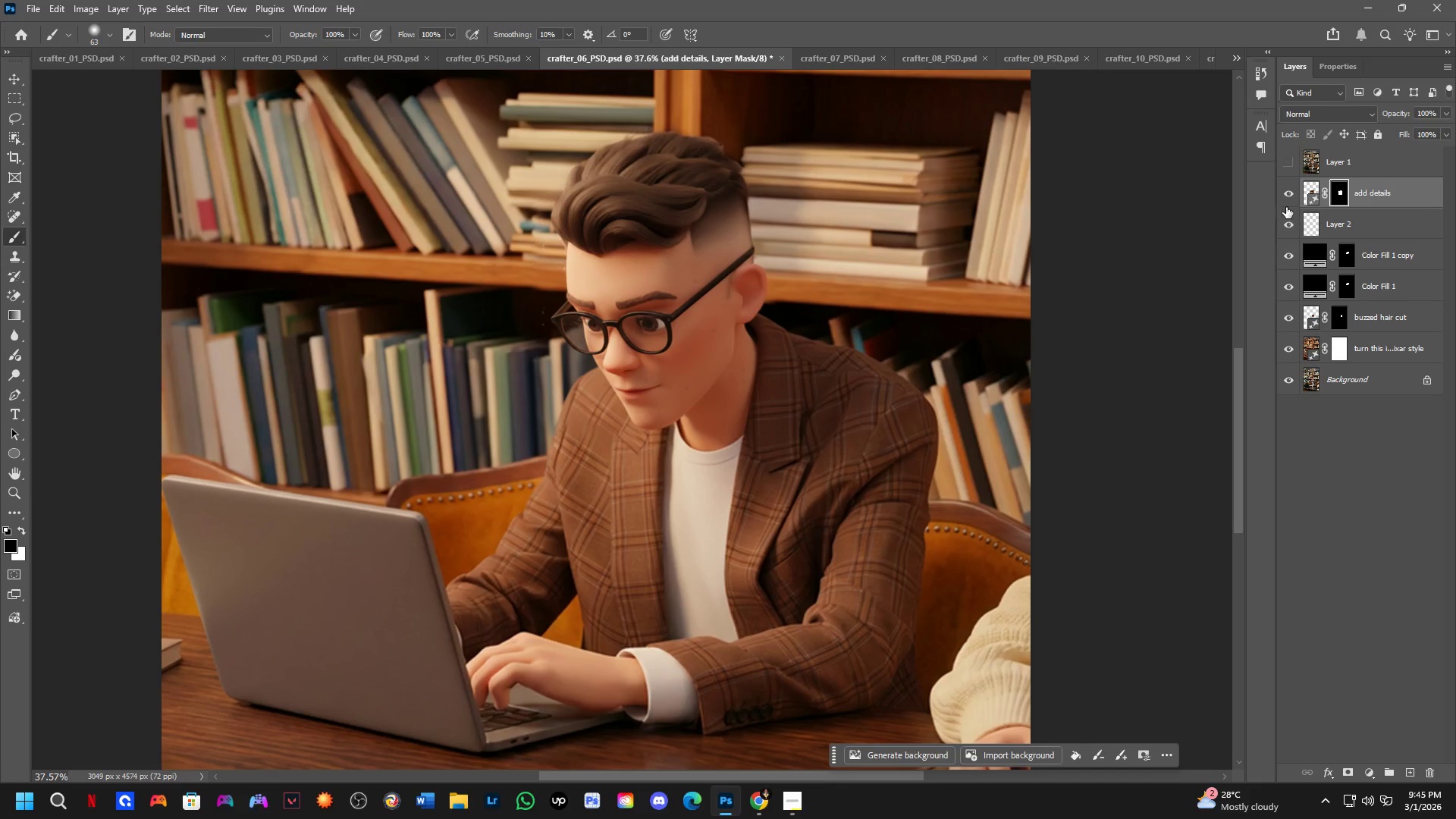 
left_click_drag(start_coordinate=[802, 479], to_coordinate=[765, 312])
 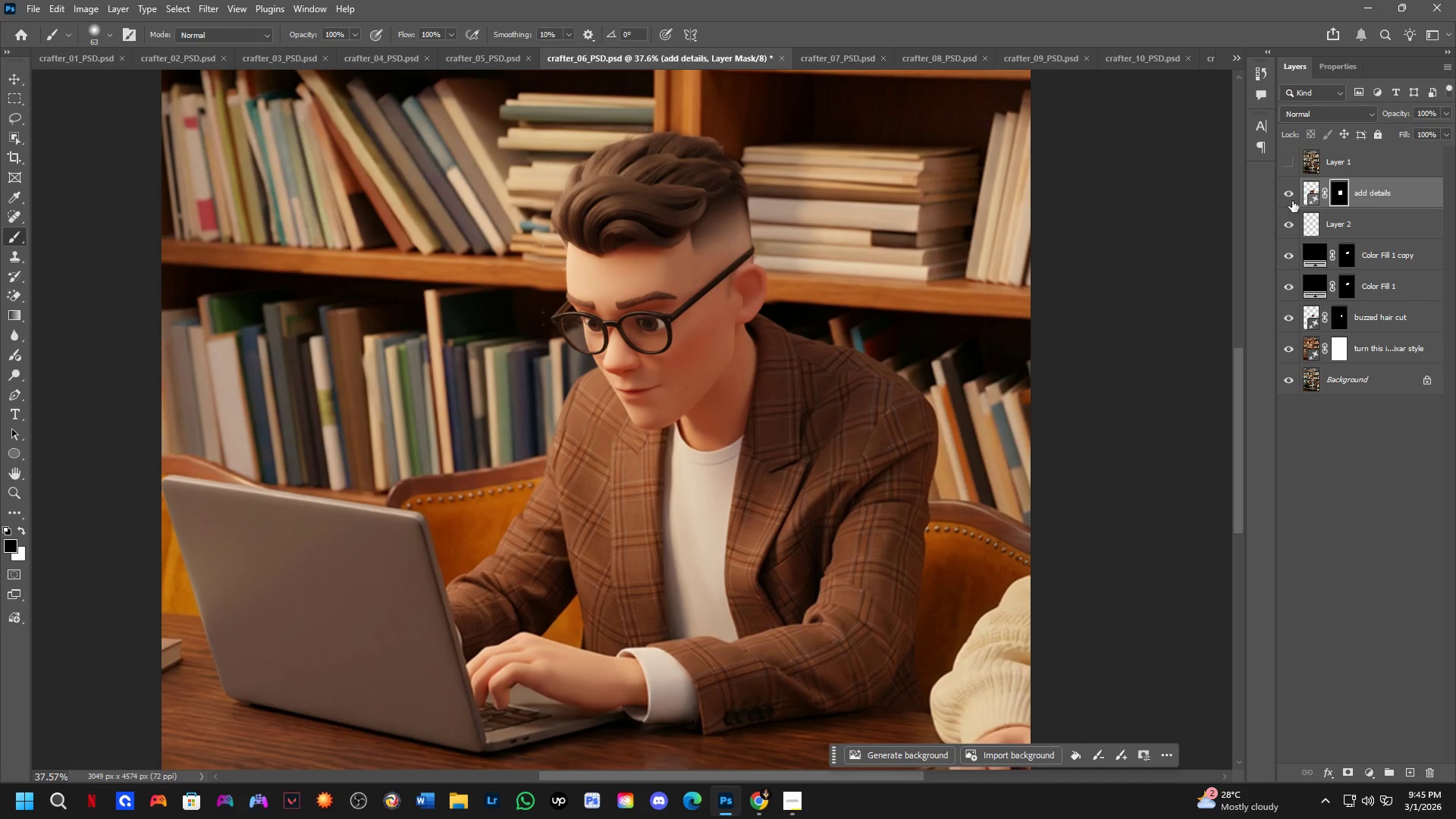 
left_click([1292, 191])
 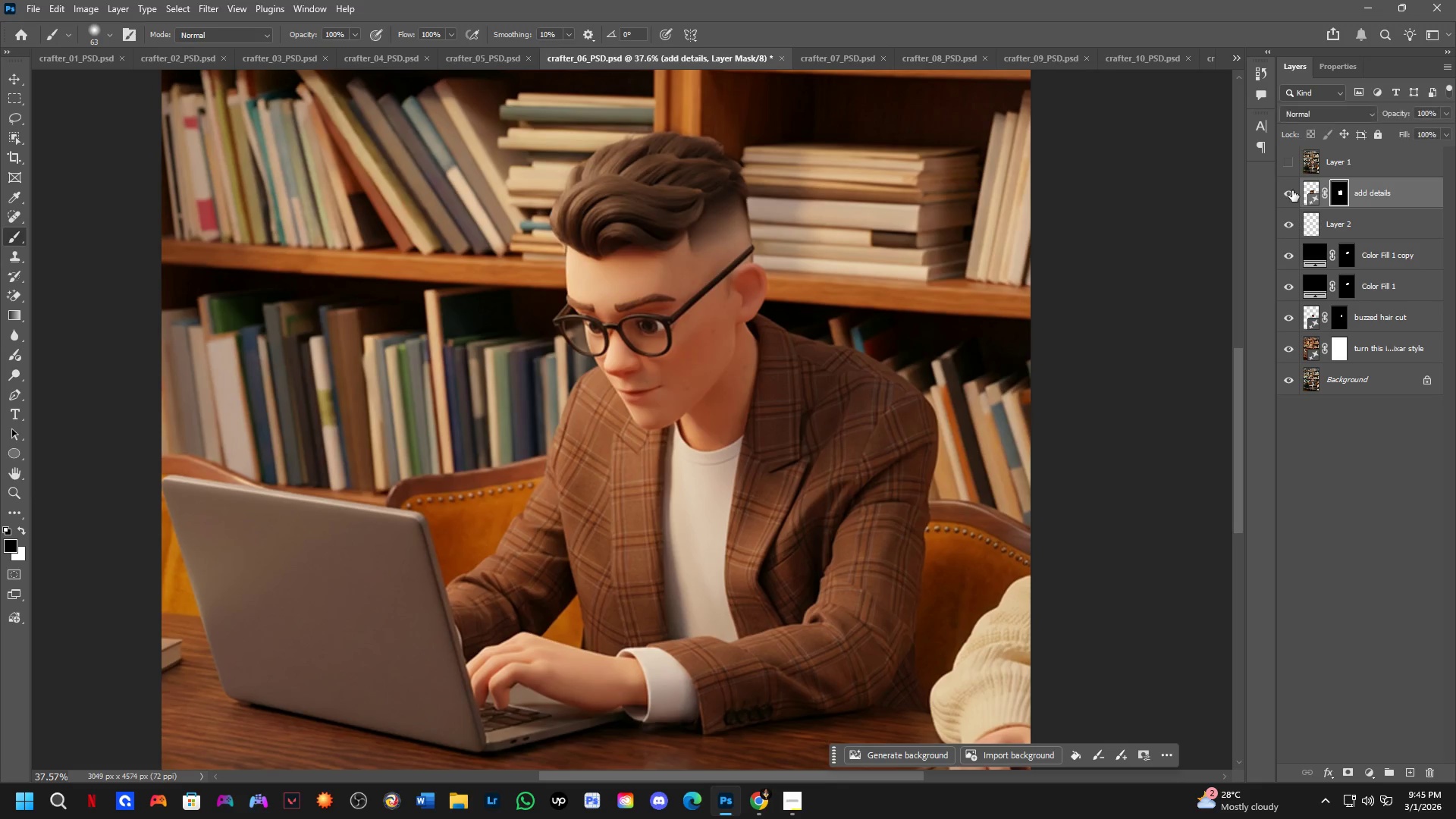 
triple_click([1292, 190])
 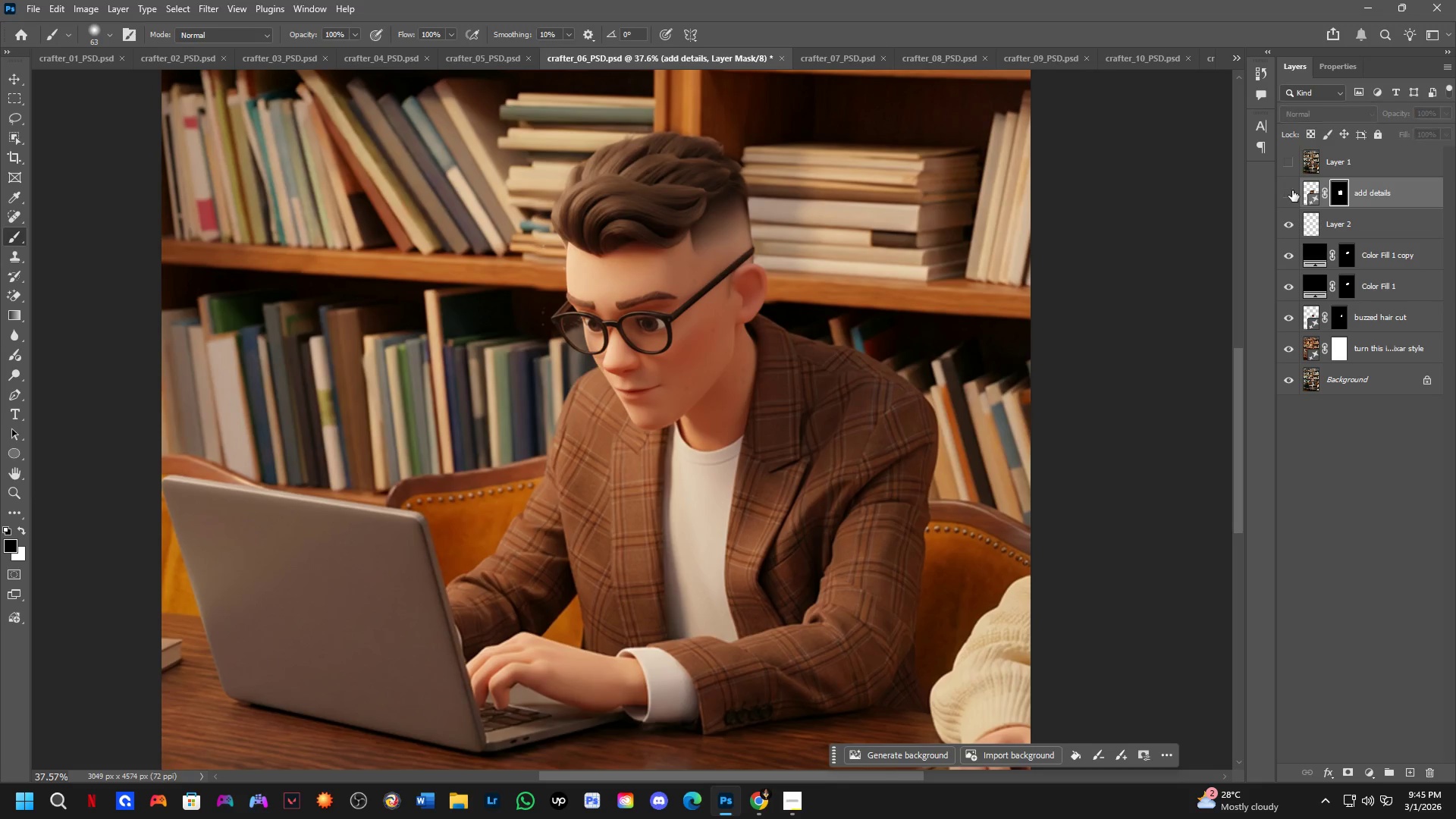 
triple_click([1292, 190])
 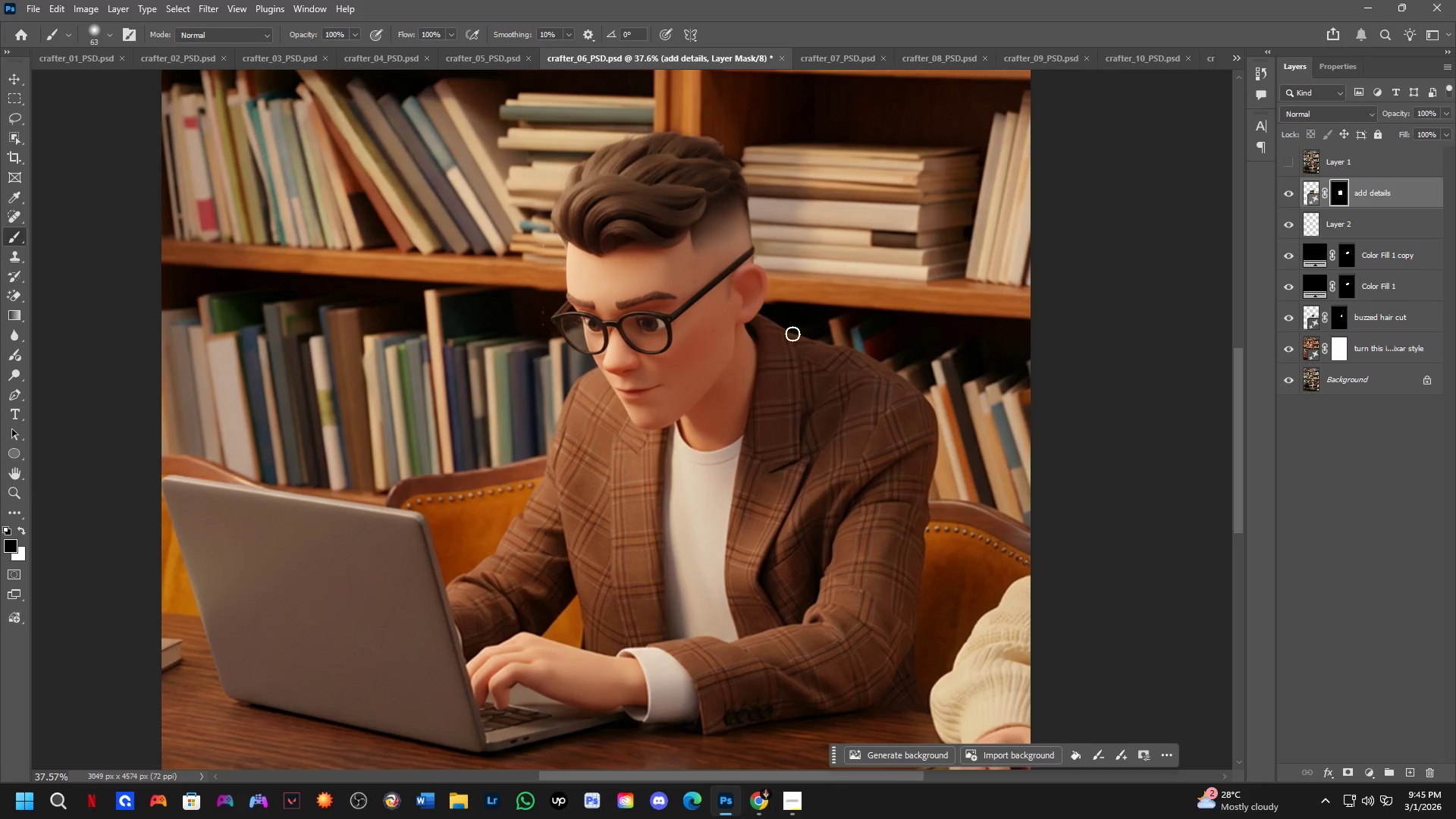 
key(Shift+ShiftLeft)
 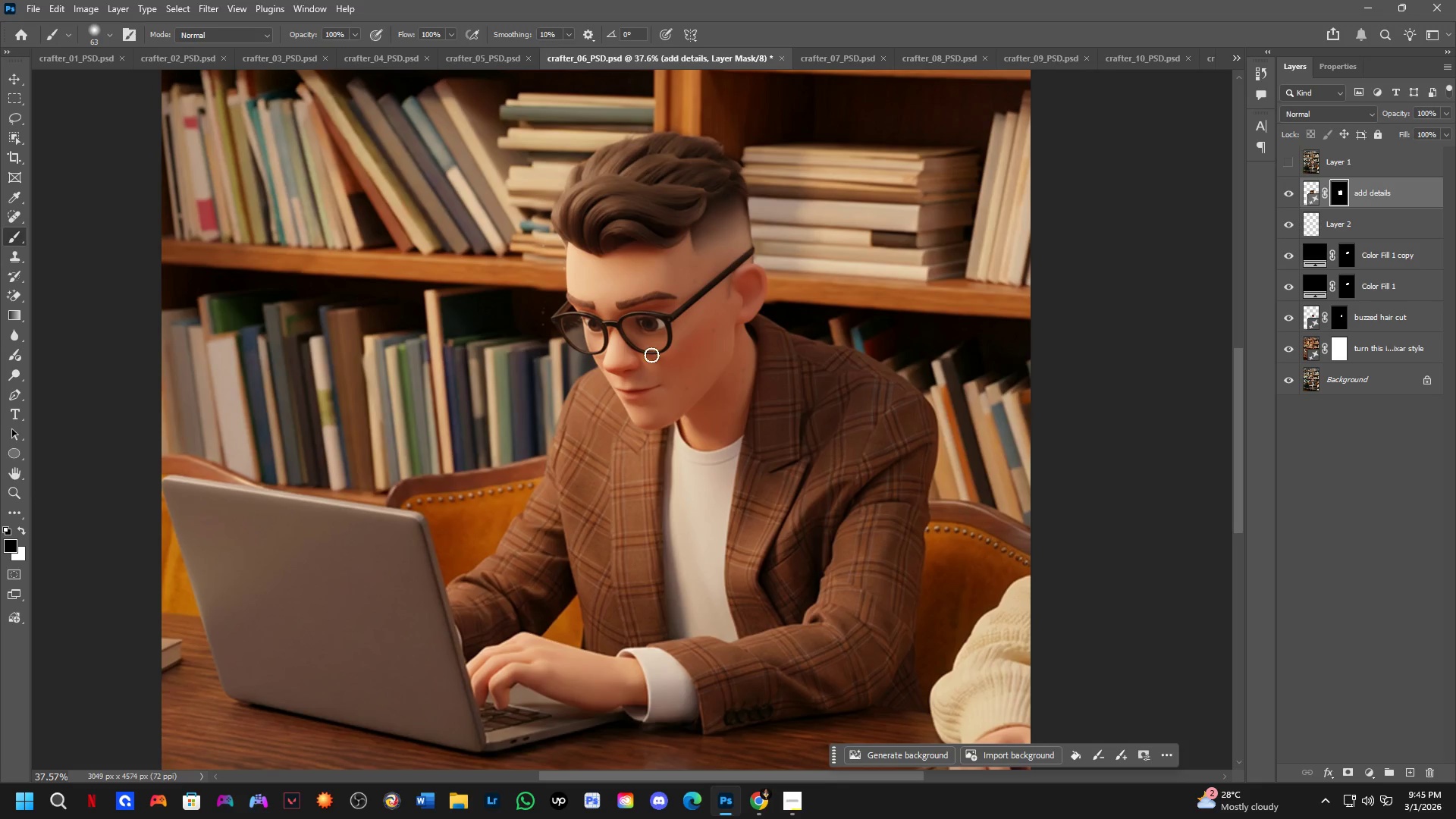 
key(Shift+ShiftLeft)
 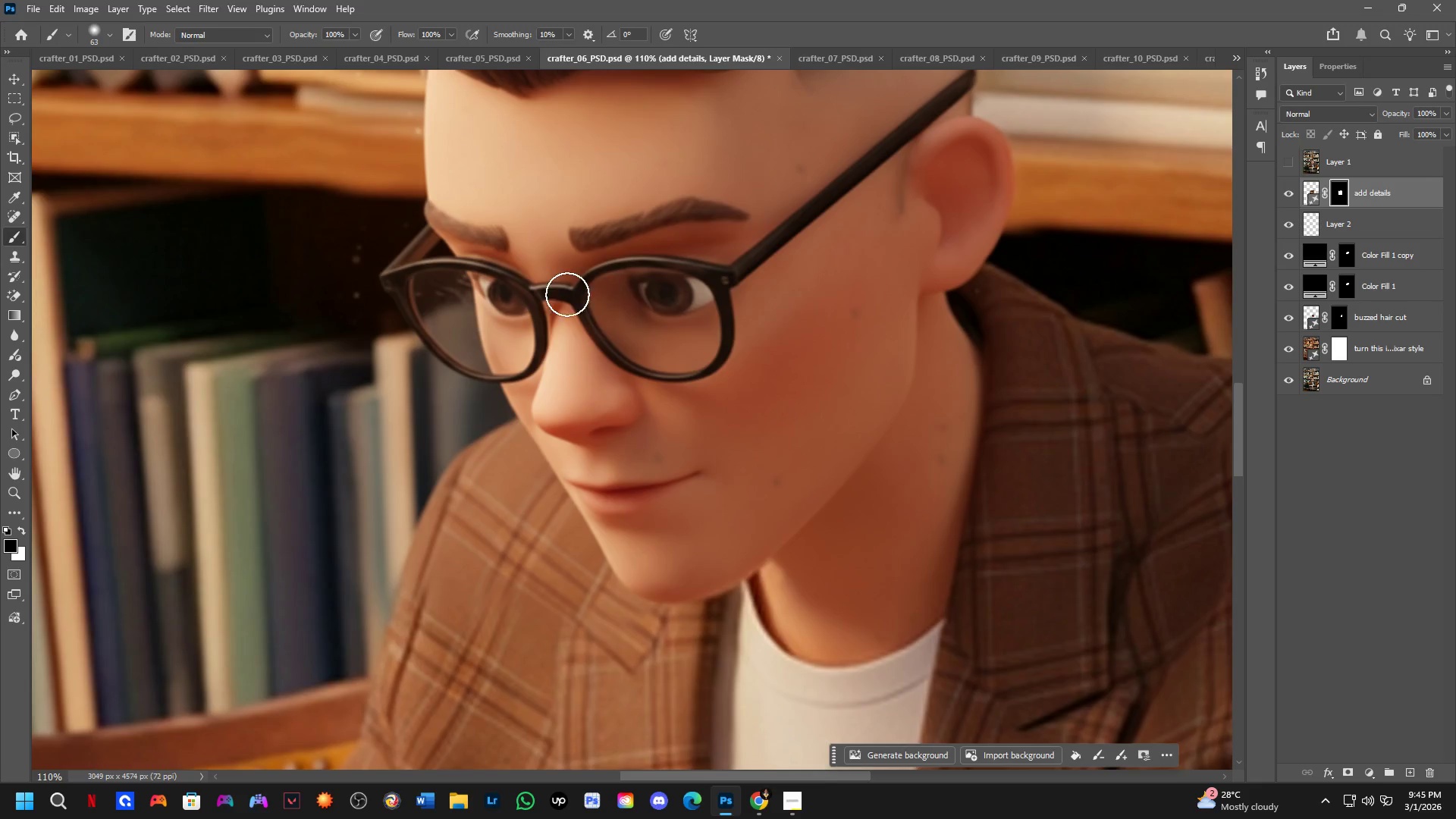 
scroll: coordinate [618, 312], scroll_direction: up, amount: 7.0
 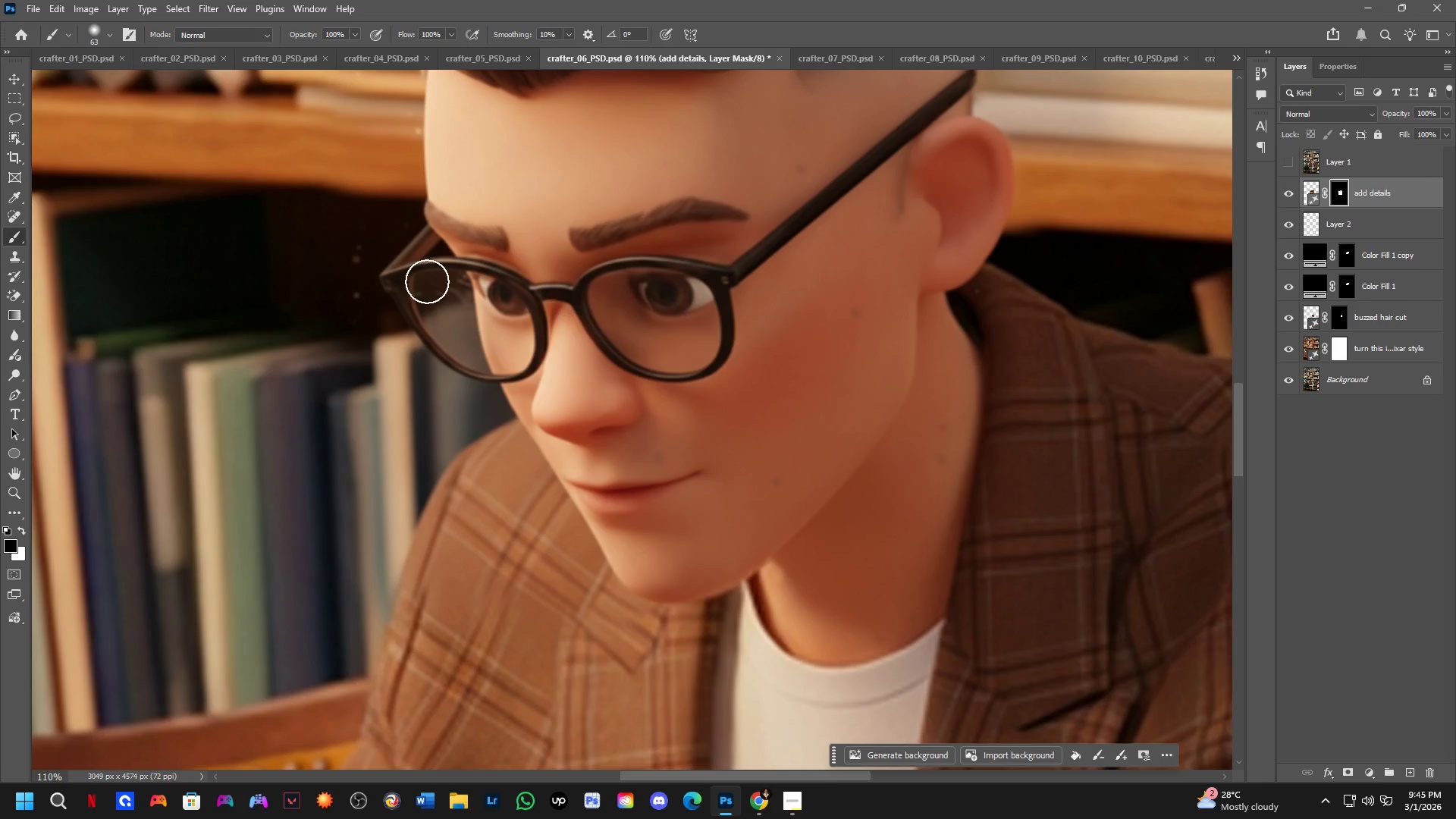 
key(Shift+ShiftLeft)
 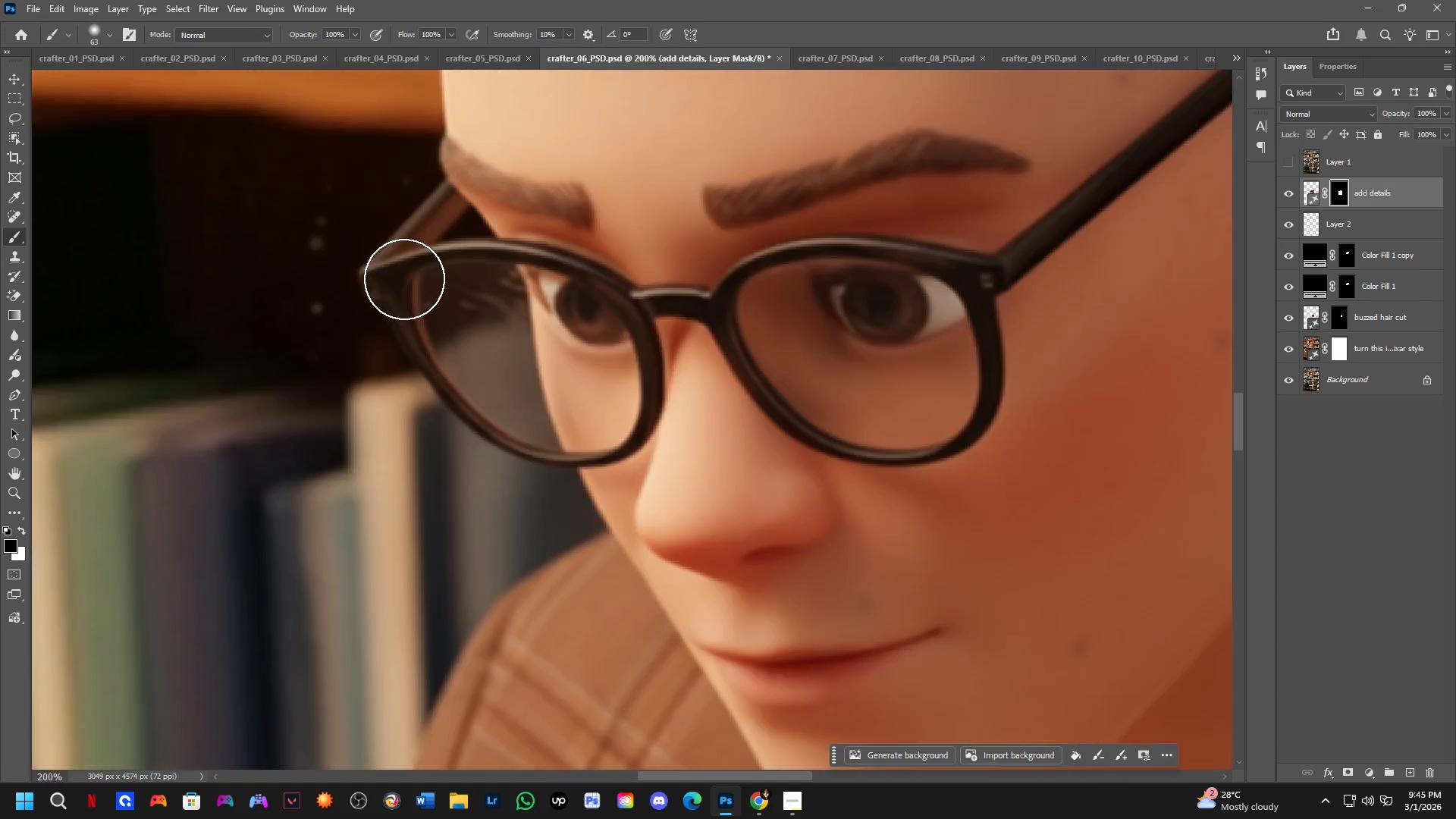 
scroll: coordinate [405, 279], scroll_direction: up, amount: 2.0
 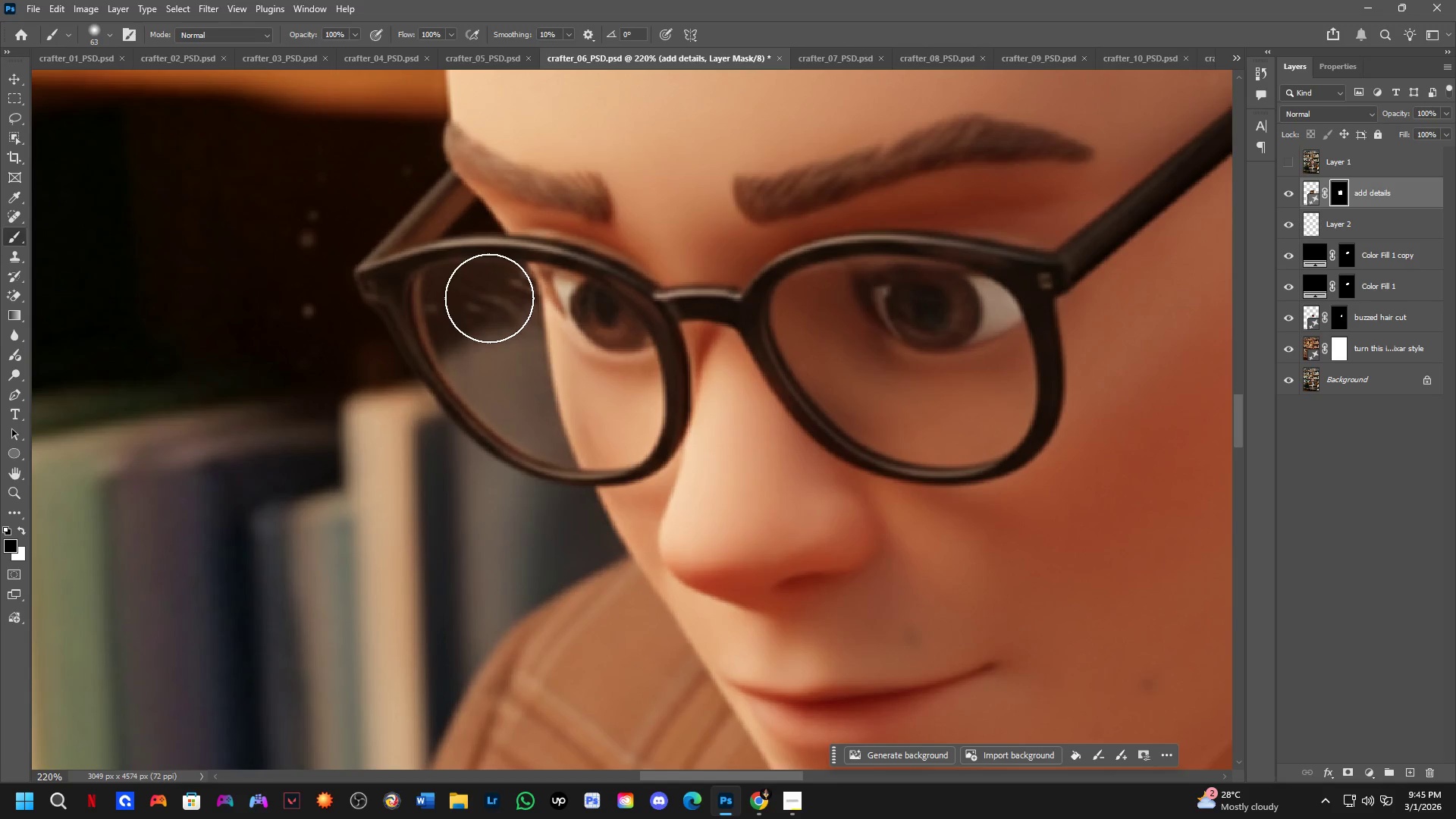 
key(Shift+ShiftLeft)
 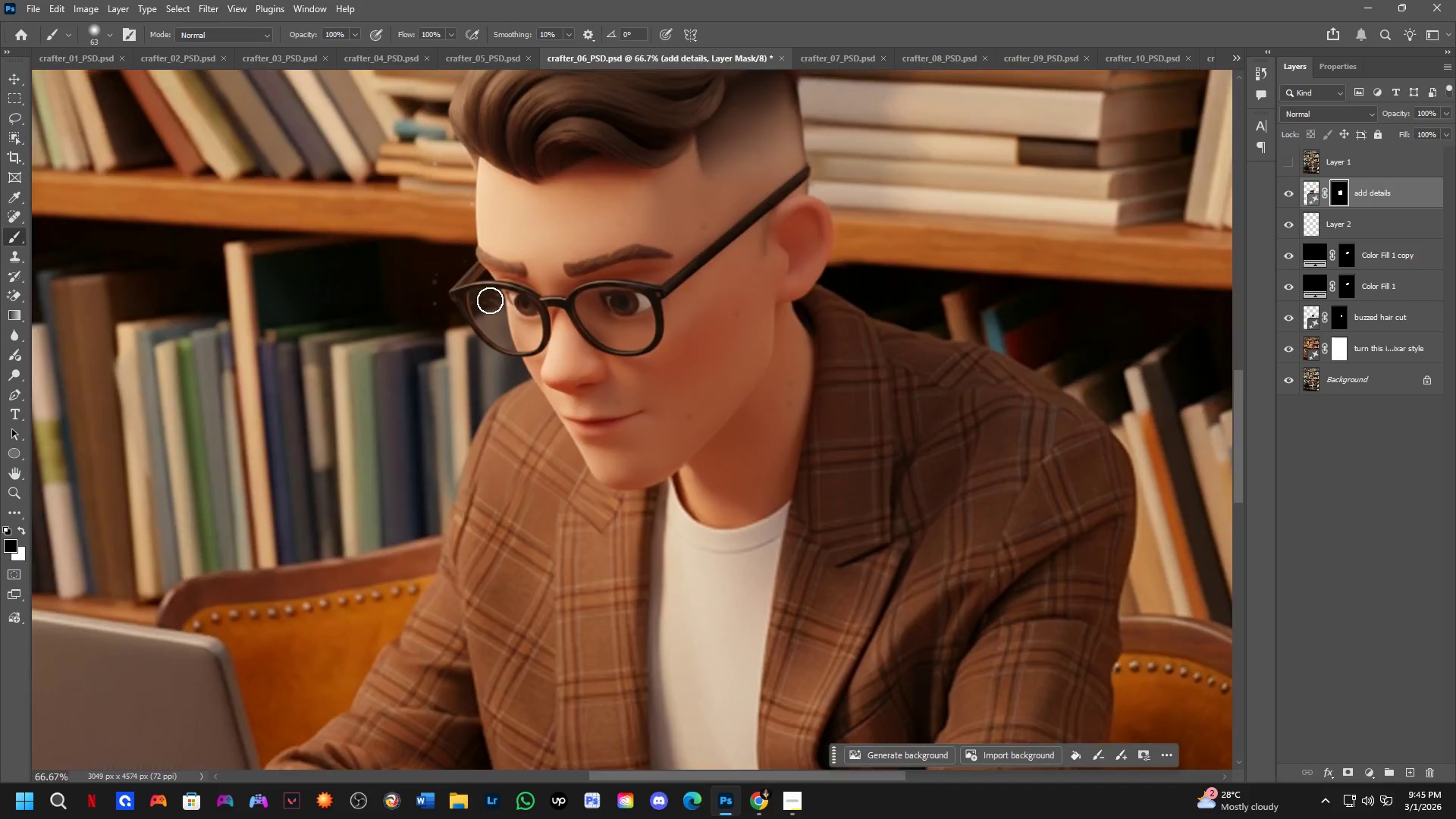 
hold_key(key=Space, duration=0.55)
 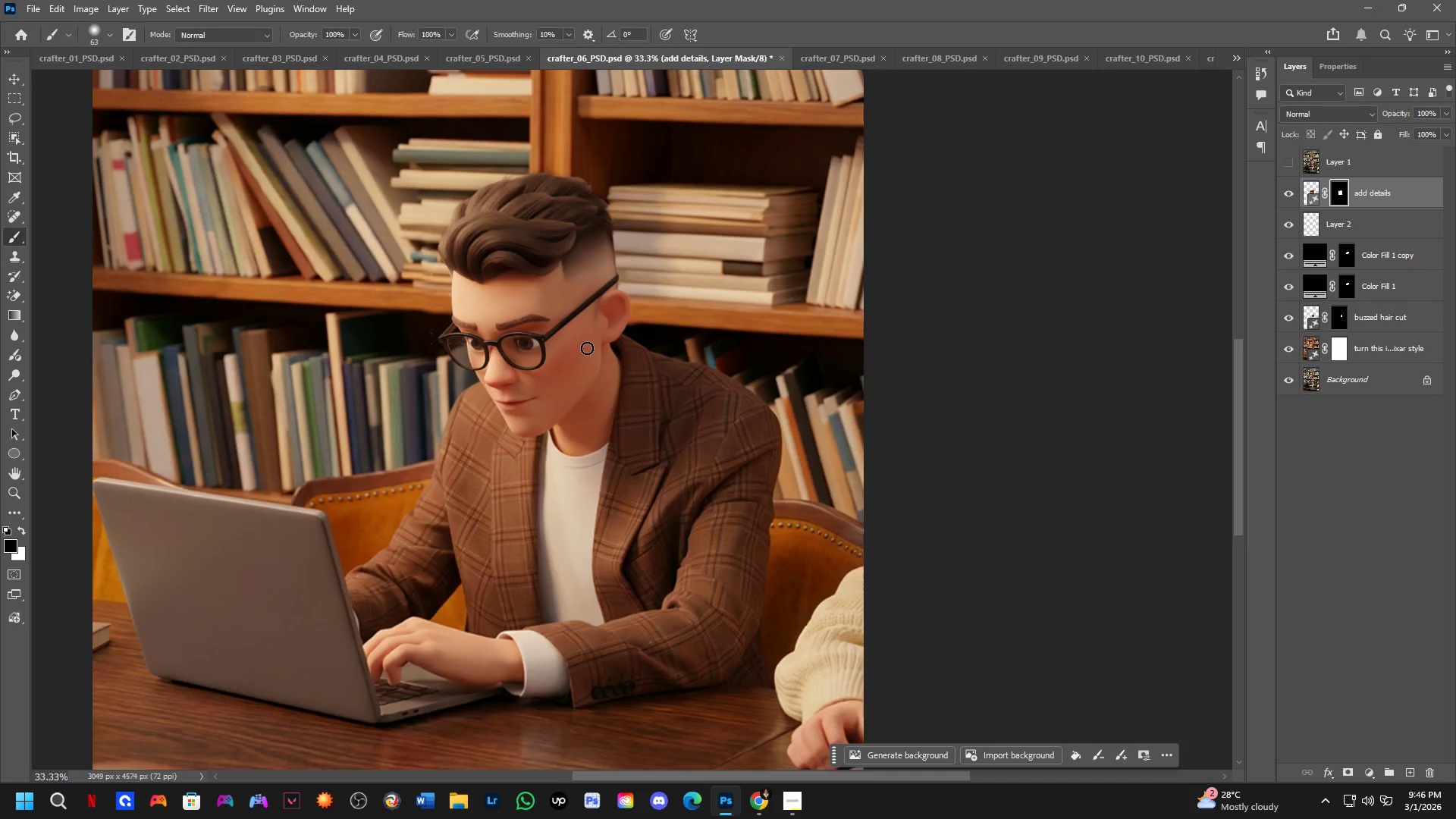 
scroll: coordinate [490, 300], scroll_direction: down, amount: 6.0
 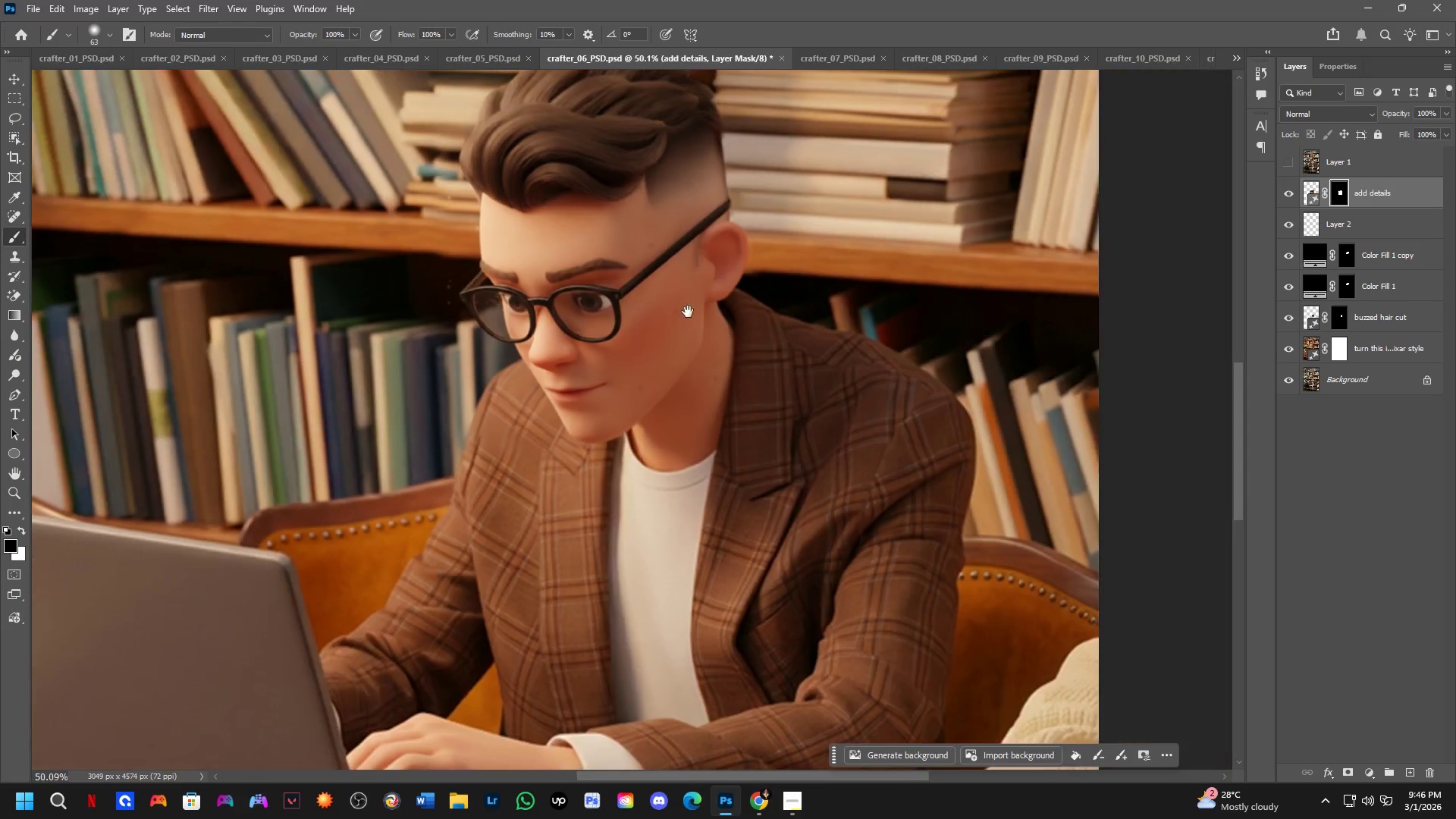 
left_click_drag(start_coordinate=[711, 301], to_coordinate=[614, 340])
 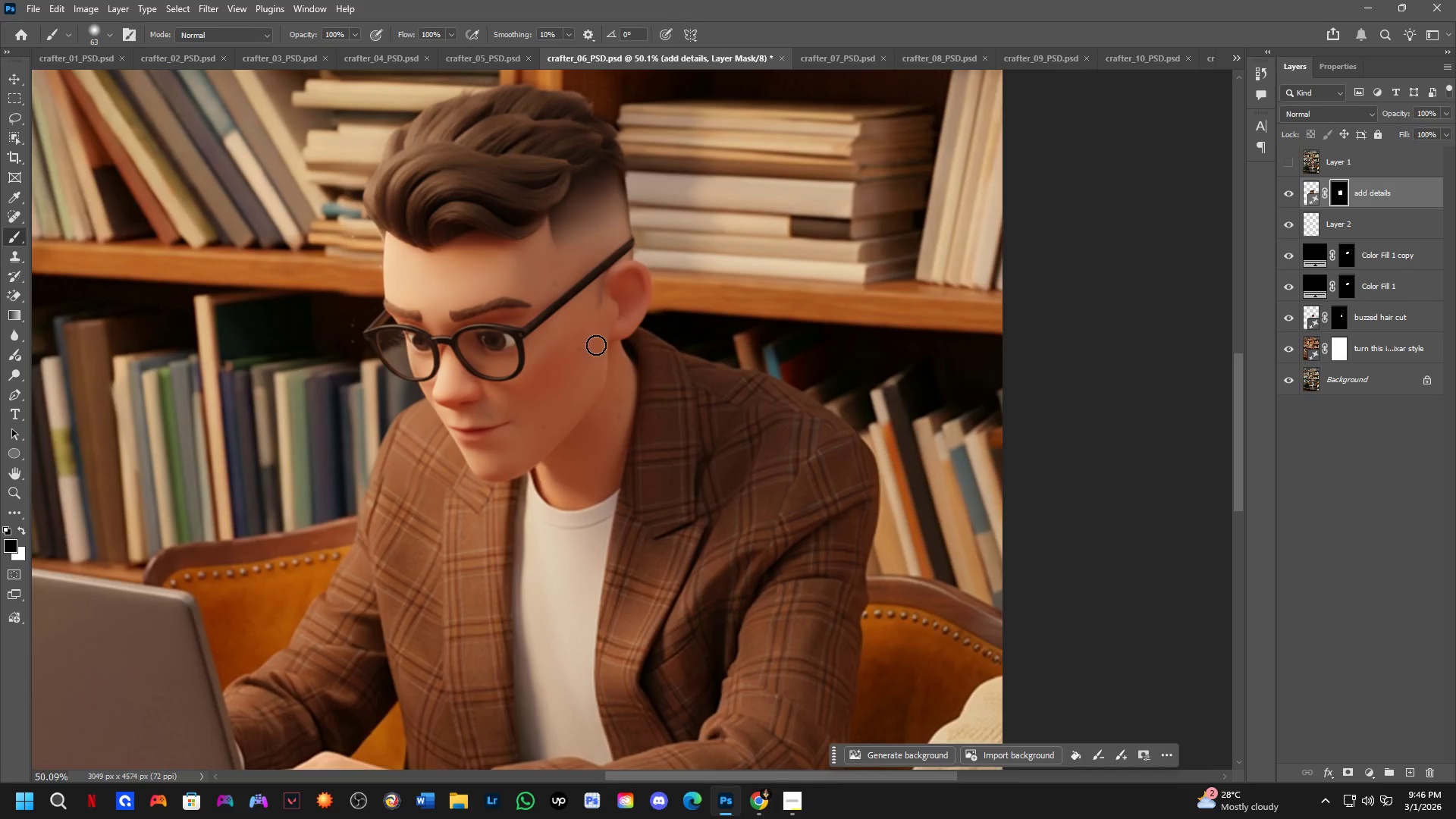 
key(Shift+ShiftLeft)
 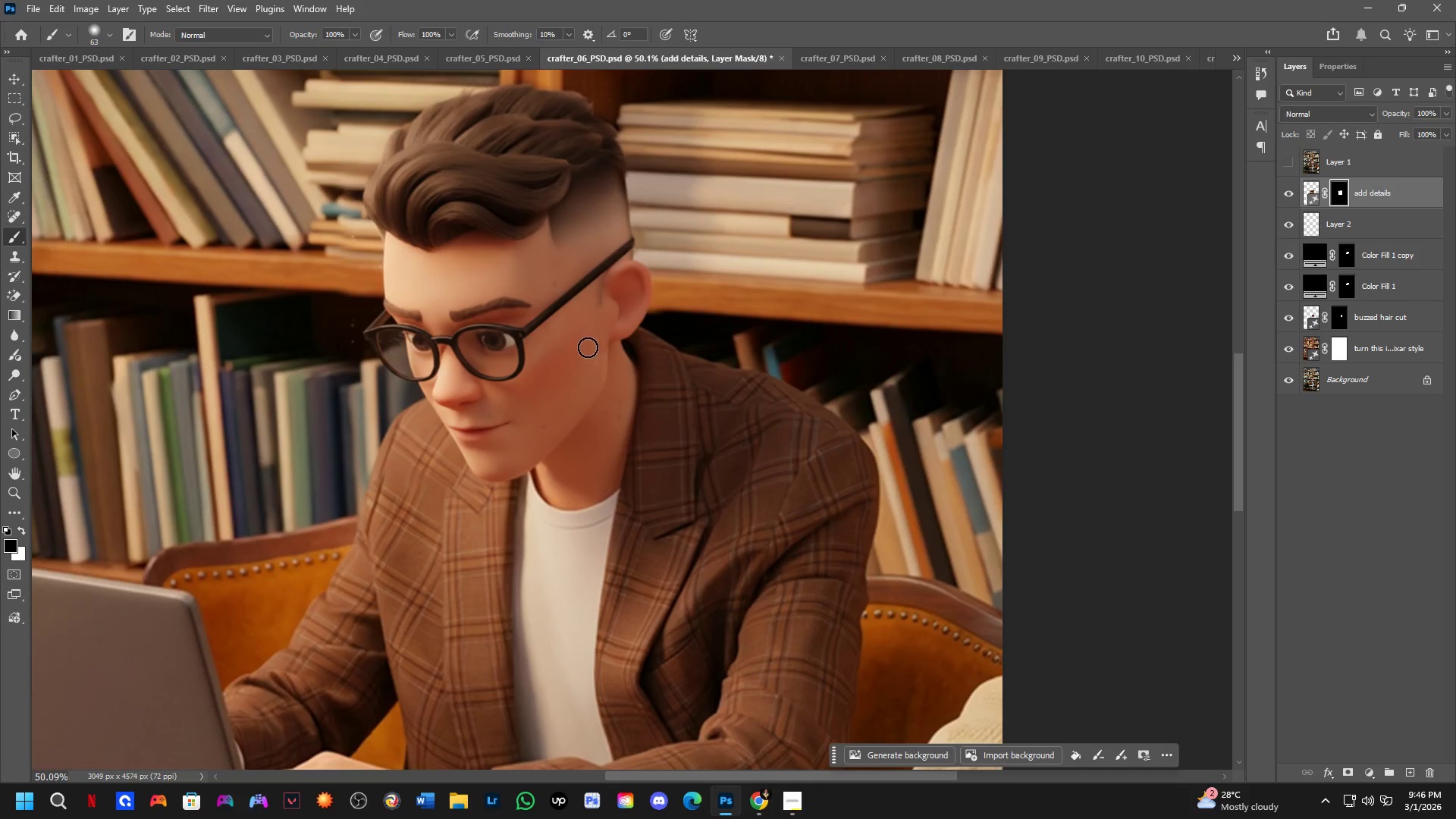 
scroll: coordinate [587, 348], scroll_direction: down, amount: 4.0
 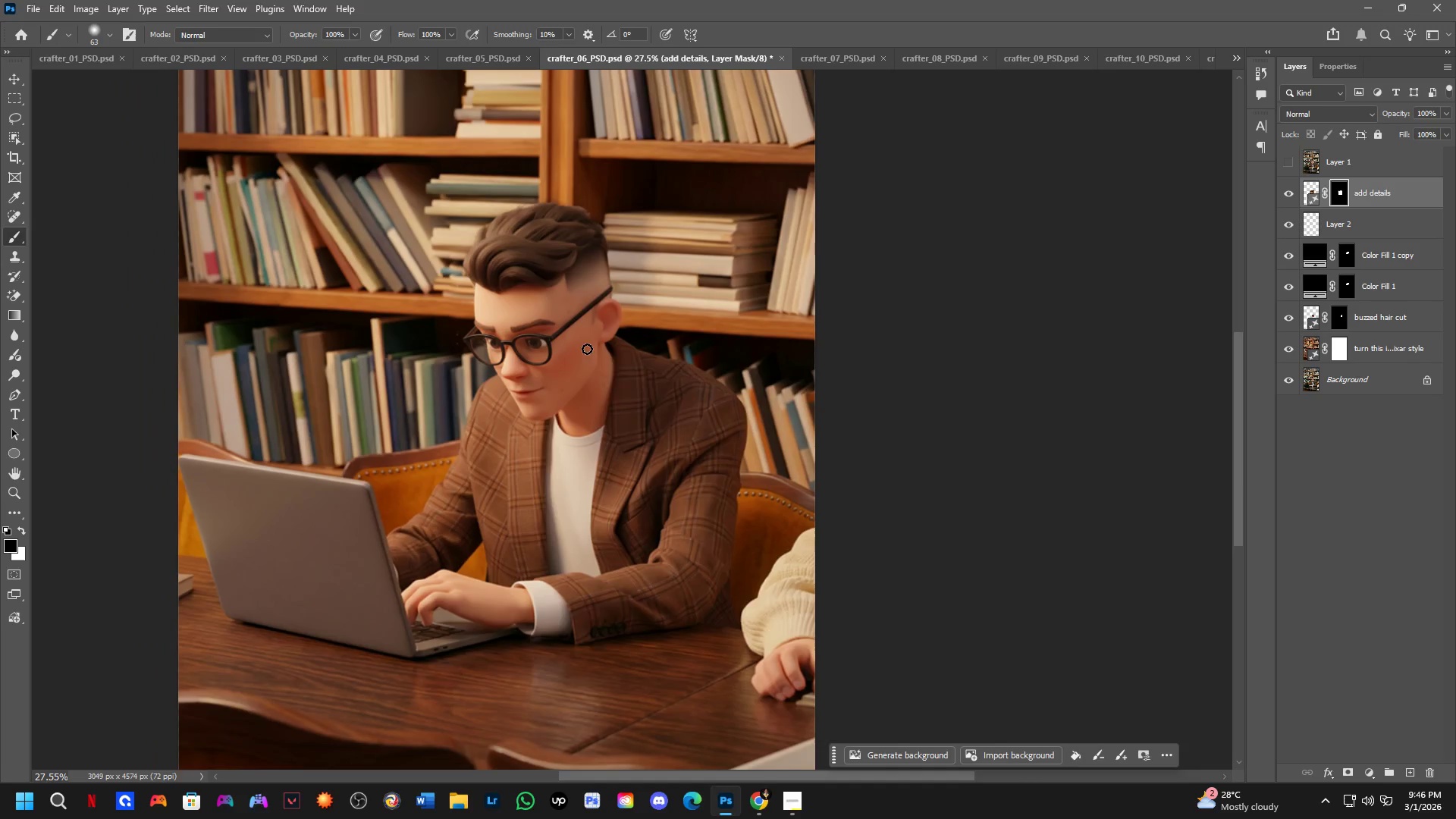 
hold_key(key=Space, duration=0.59)
 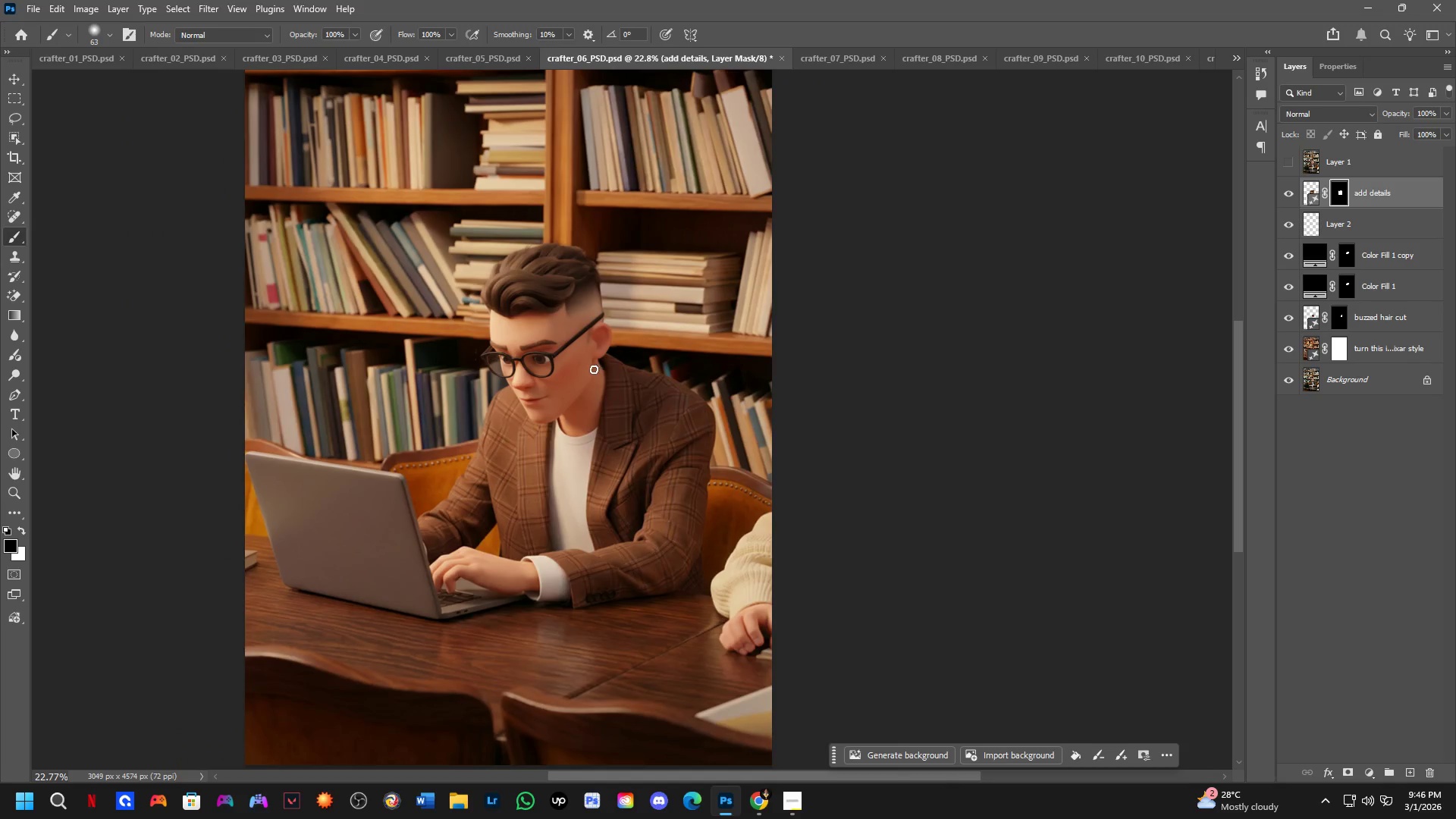 
left_click_drag(start_coordinate=[636, 344], to_coordinate=[629, 357])
 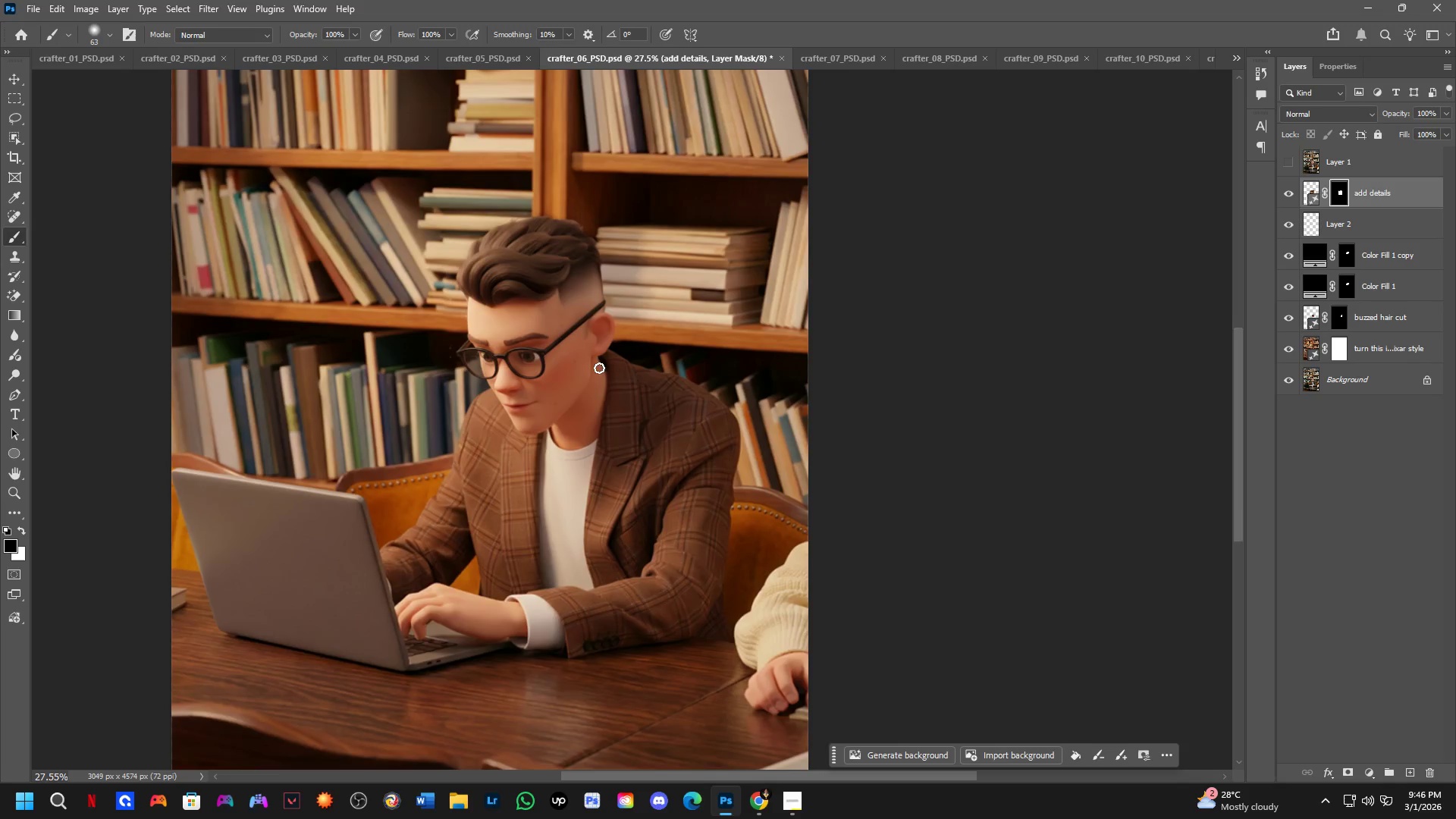 
scroll: coordinate [598, 369], scroll_direction: down, amount: 2.0
 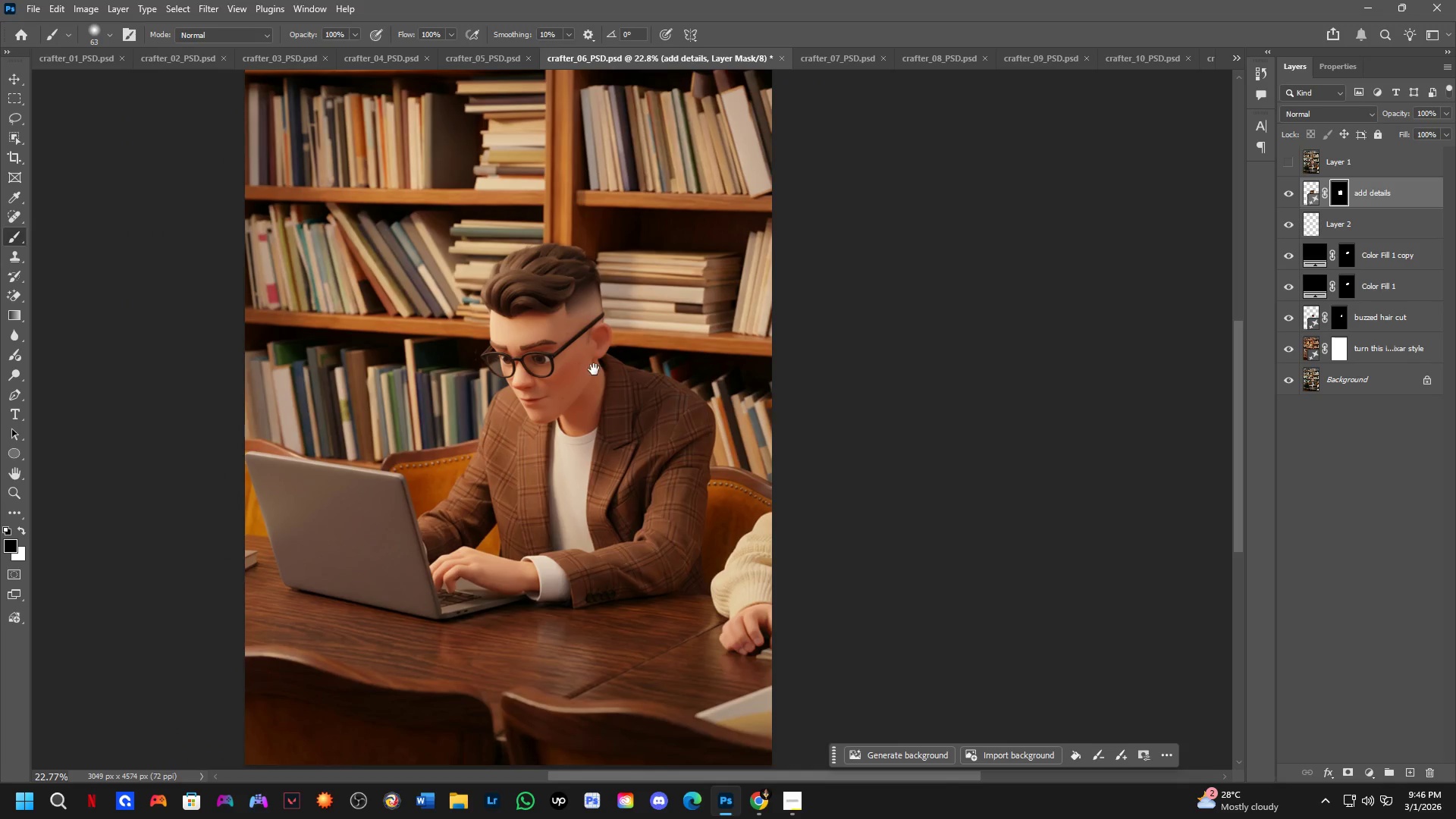 
hold_key(key=Space, duration=0.52)
 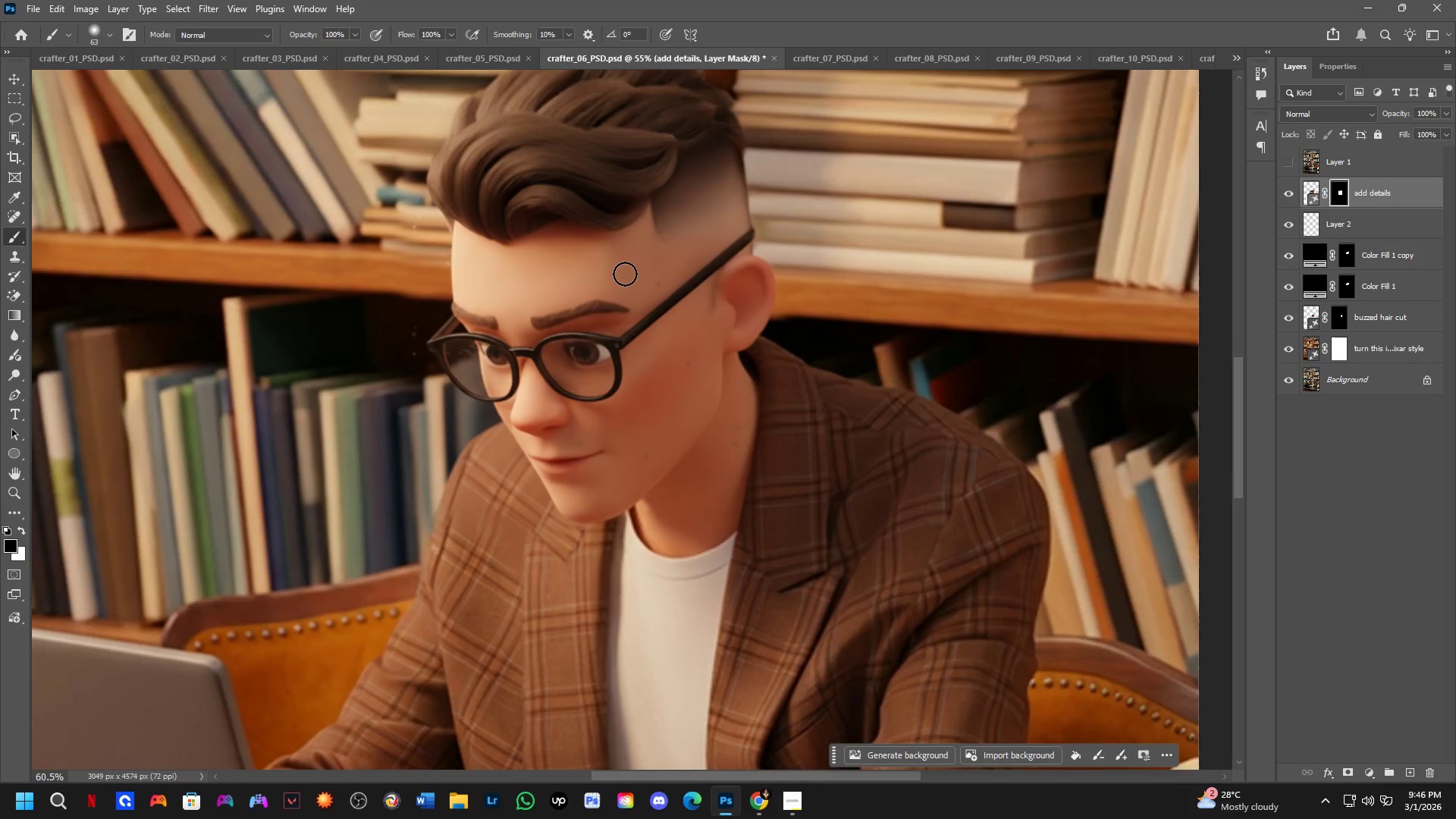 
left_click_drag(start_coordinate=[595, 362], to_coordinate=[608, 342])
 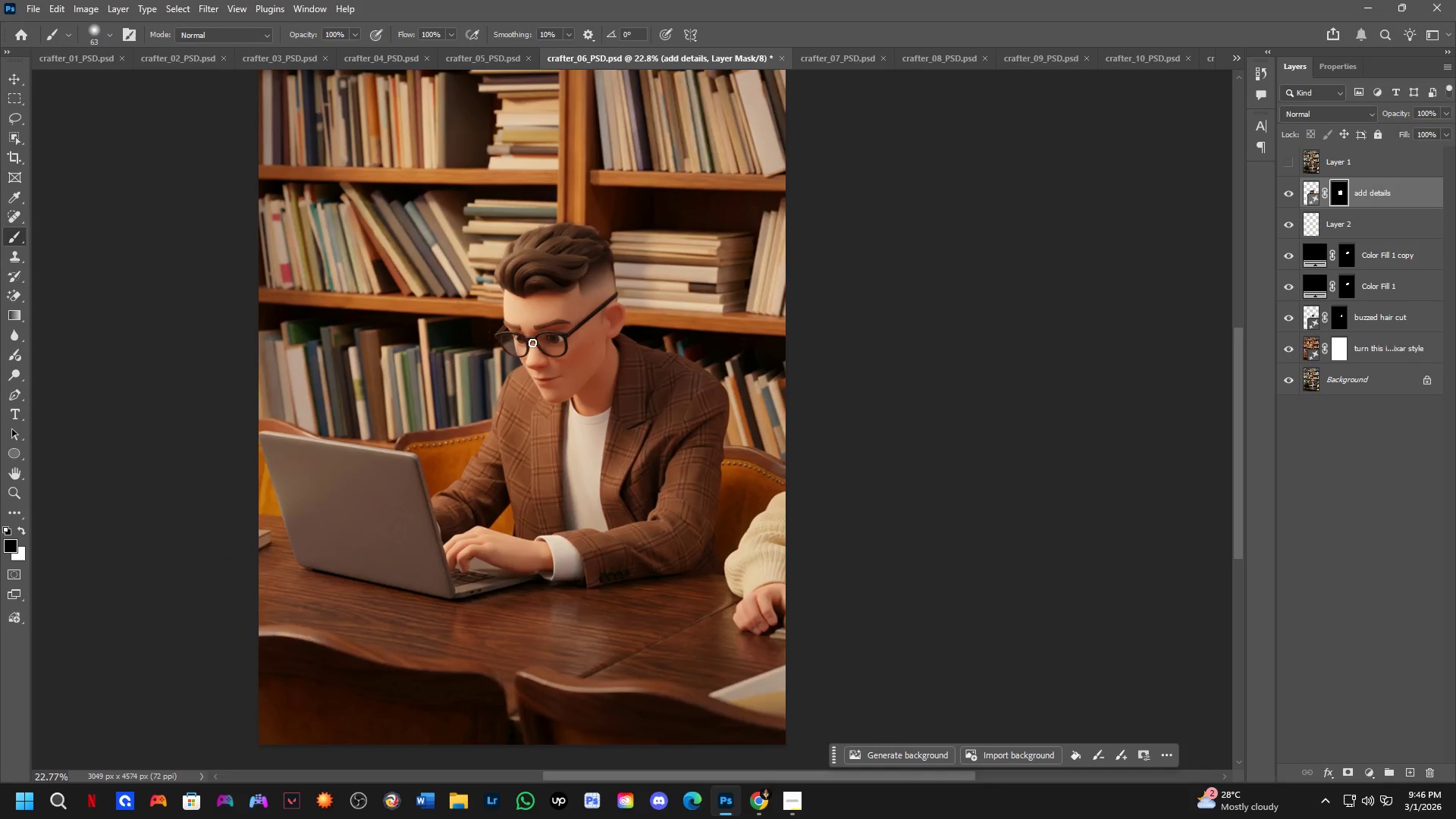 
key(Shift+ShiftLeft)
 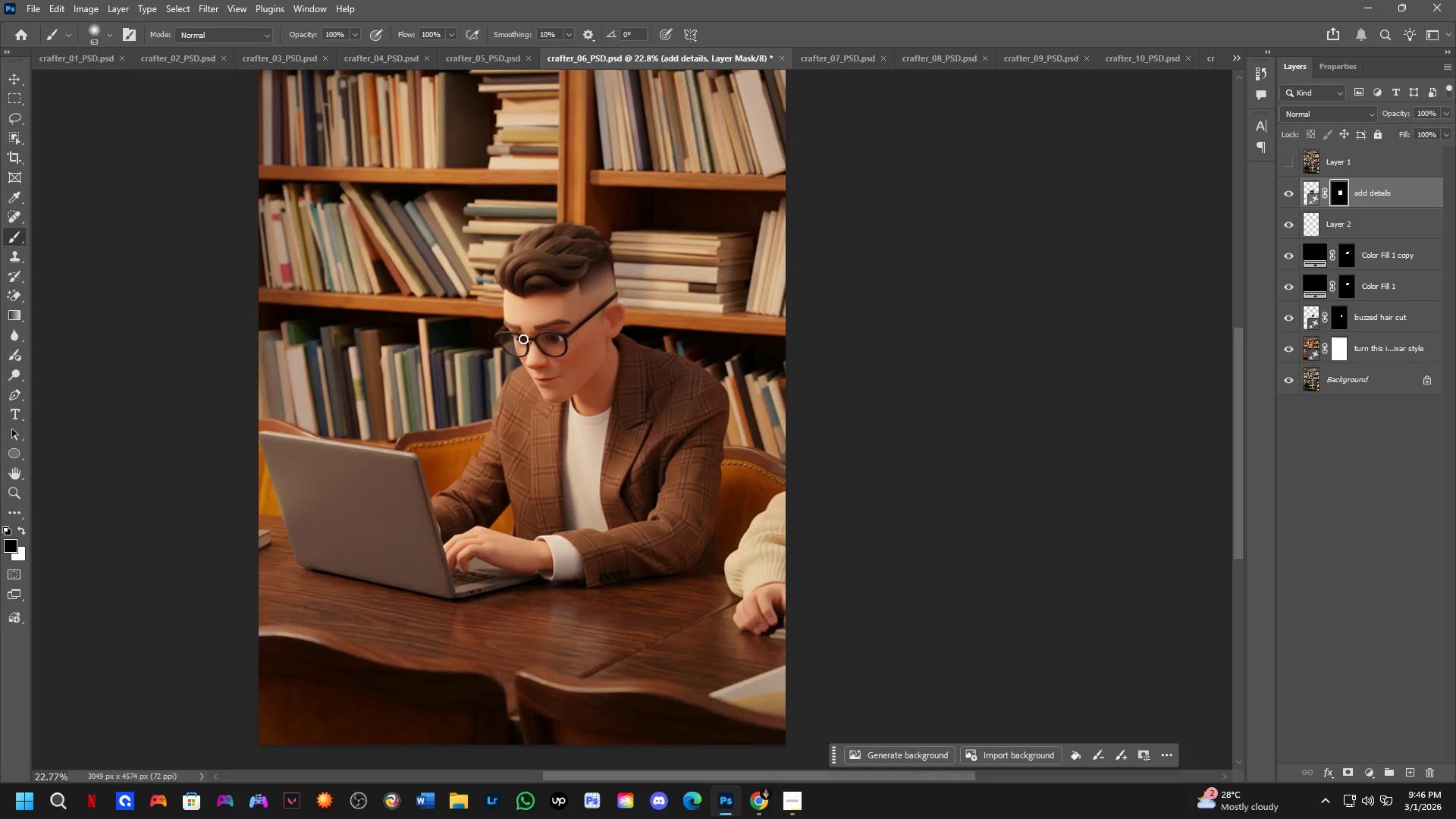 
scroll: coordinate [408, 221], scroll_direction: up, amount: 14.0
 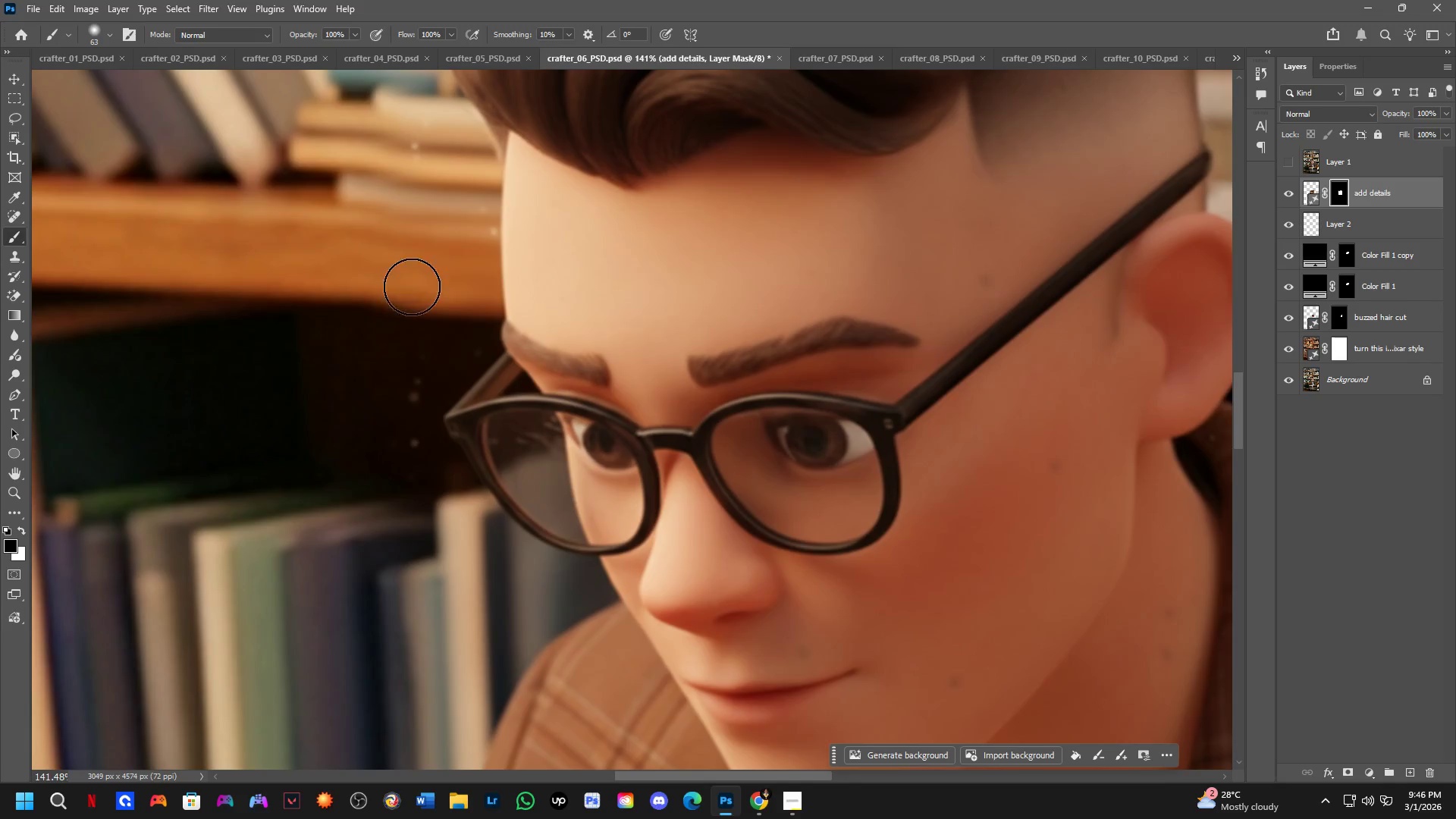 
left_click_drag(start_coordinate=[413, 276], to_coordinate=[393, 447])
 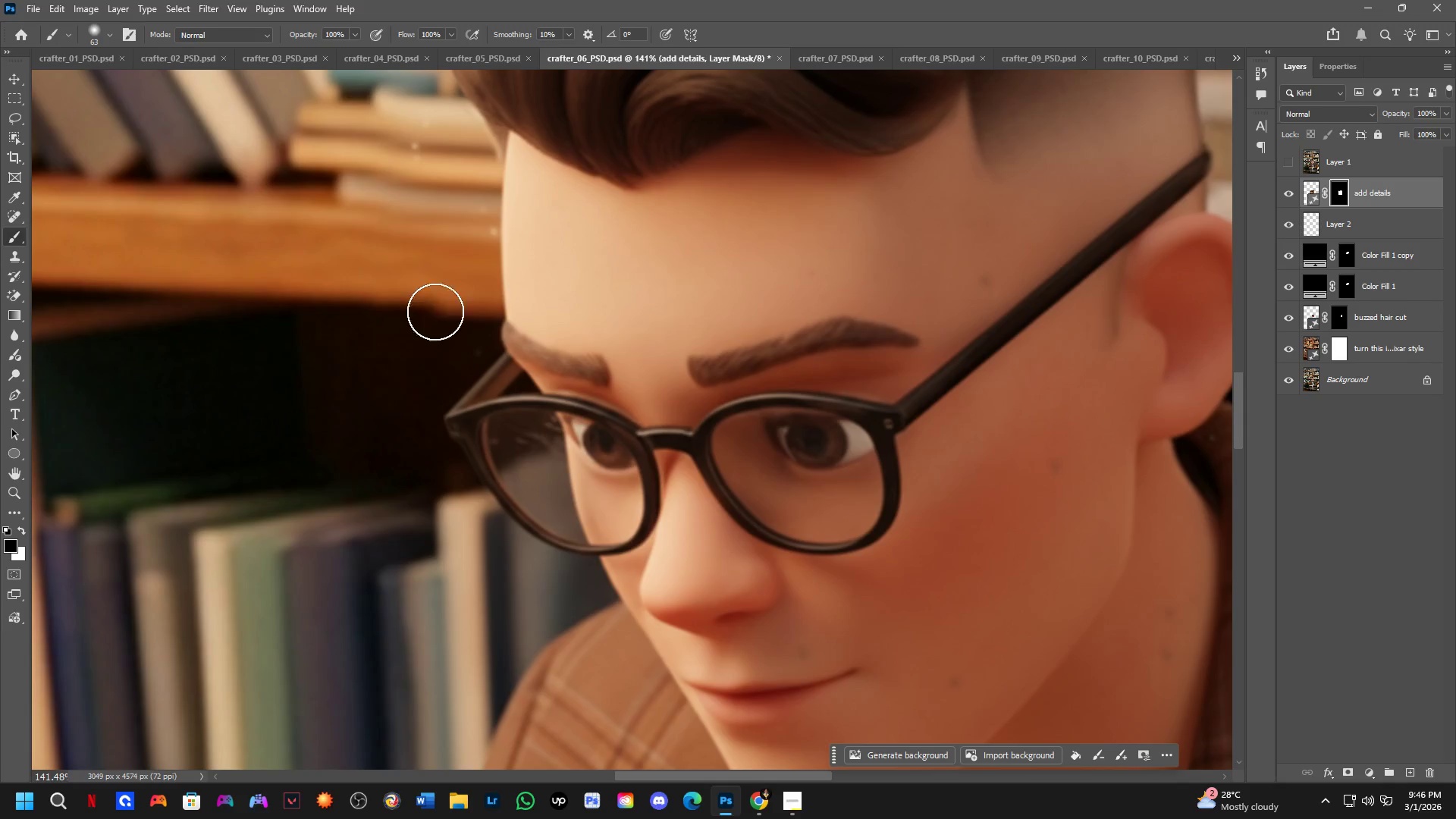 
left_click_drag(start_coordinate=[441, 299], to_coordinate=[390, 232])
 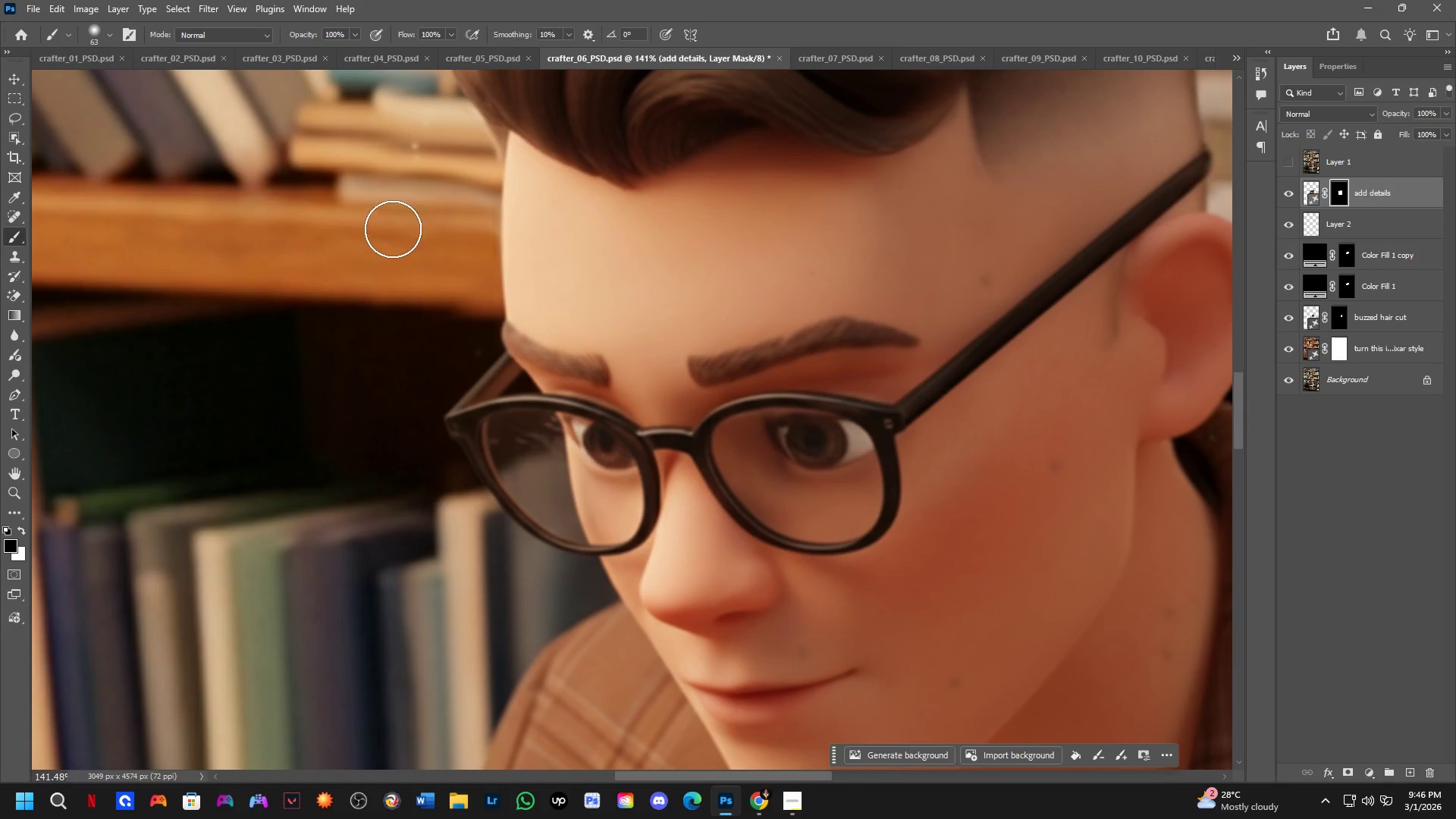 
key(Alt+AltLeft)
 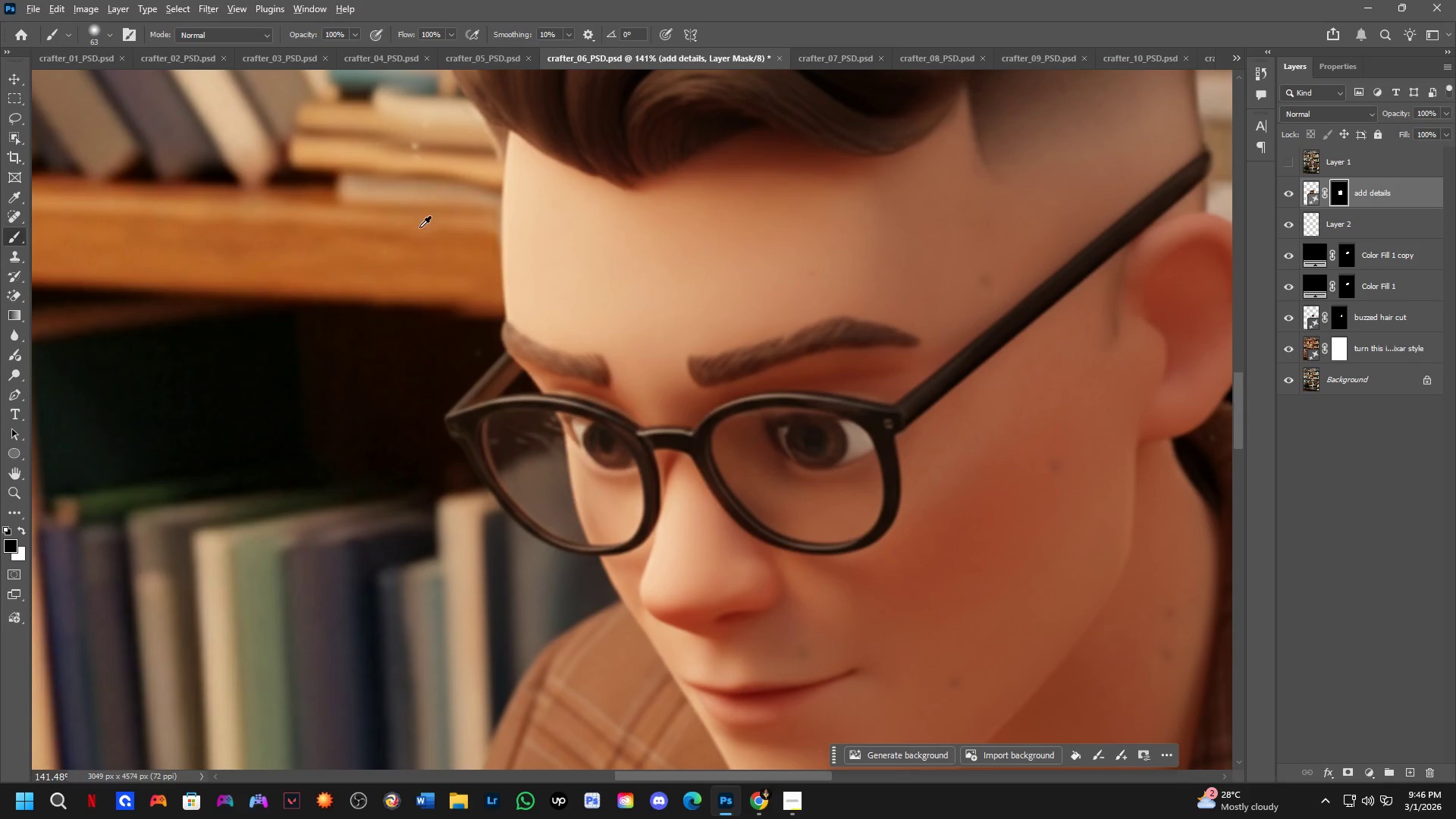 
key(Alt+AltLeft)
 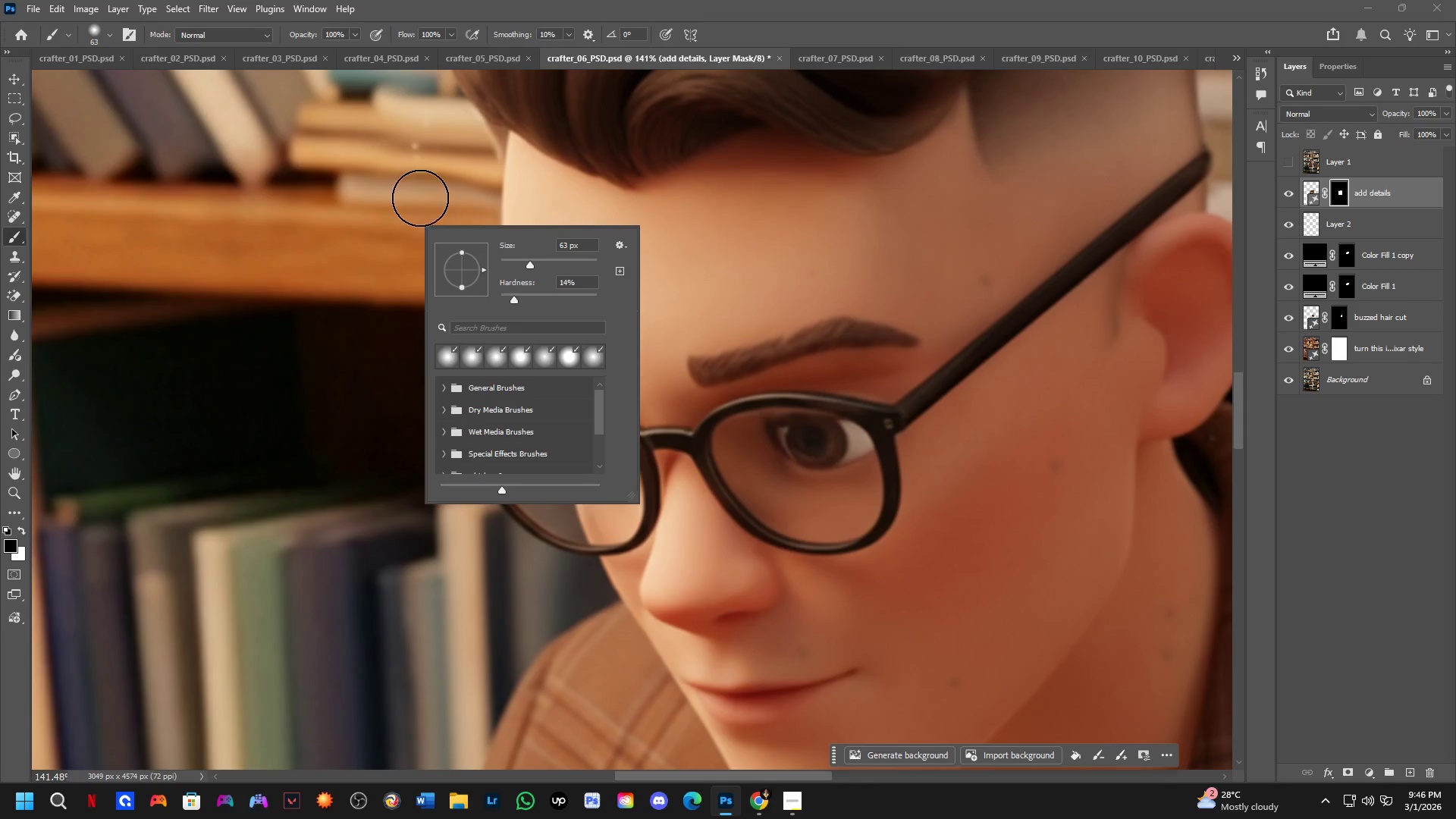 
key(Alt+AltLeft)
 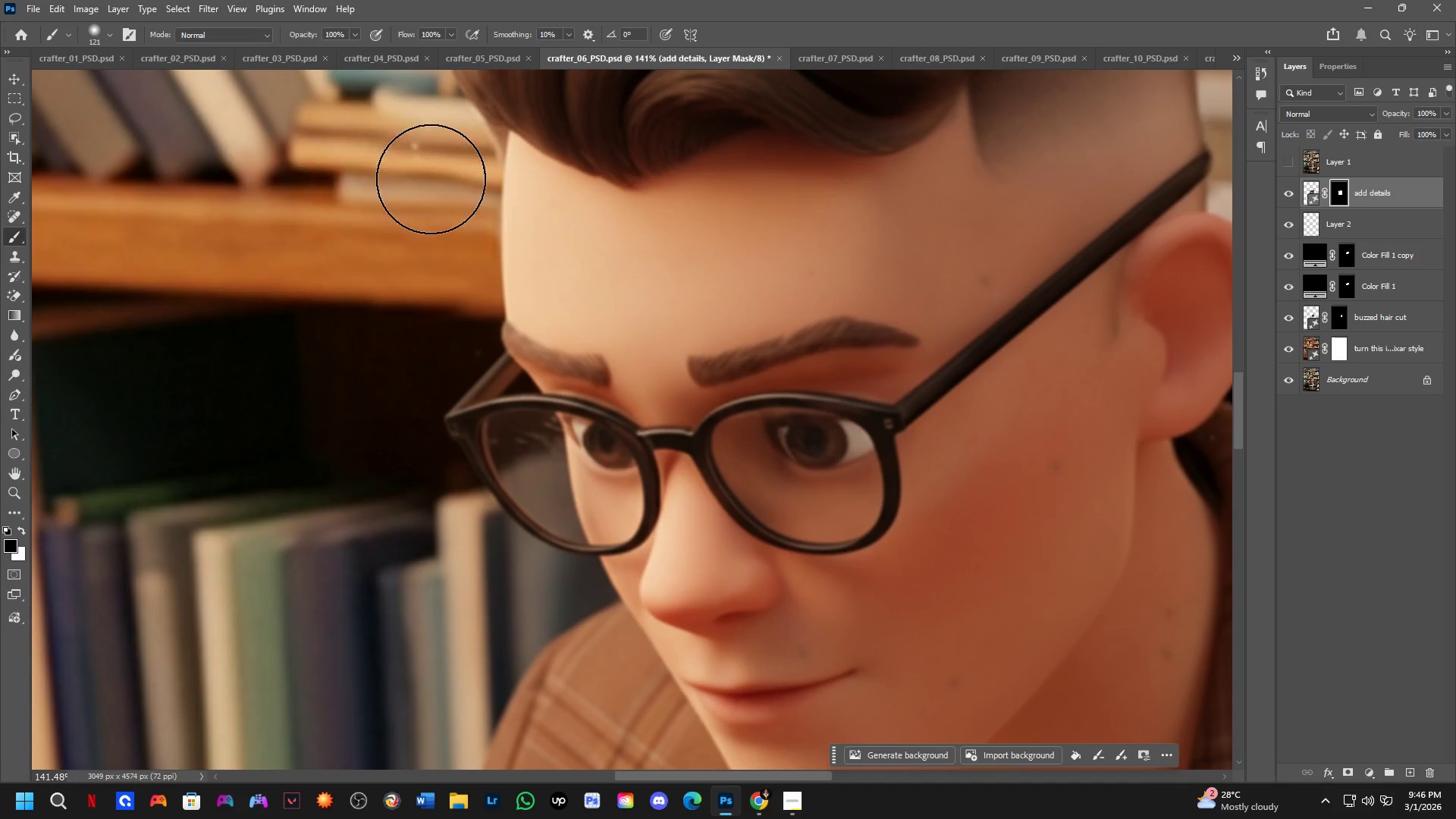 
left_click_drag(start_coordinate=[419, 169], to_coordinate=[396, 187])
 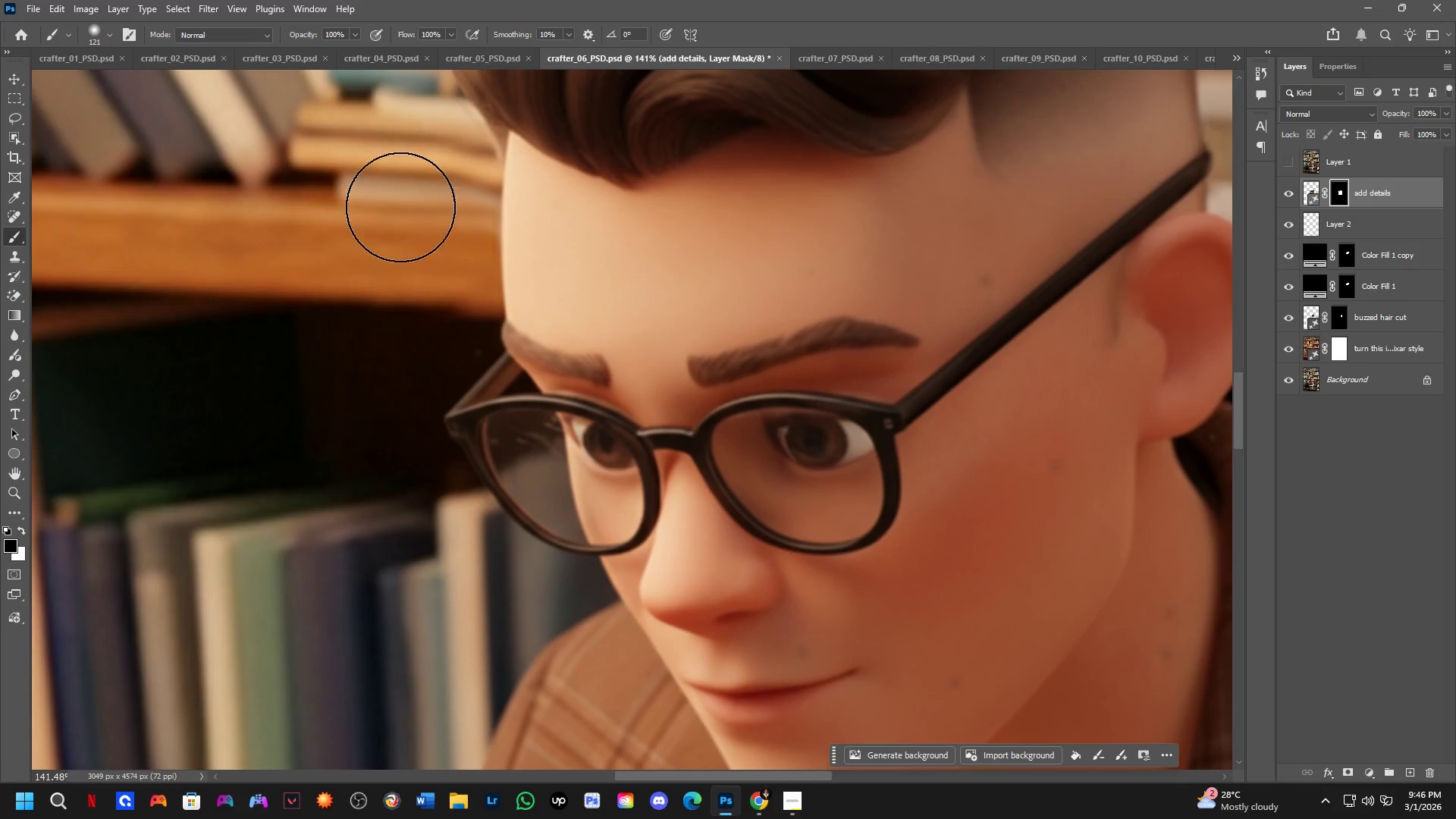 
left_click_drag(start_coordinate=[400, 203], to_coordinate=[400, 362])
 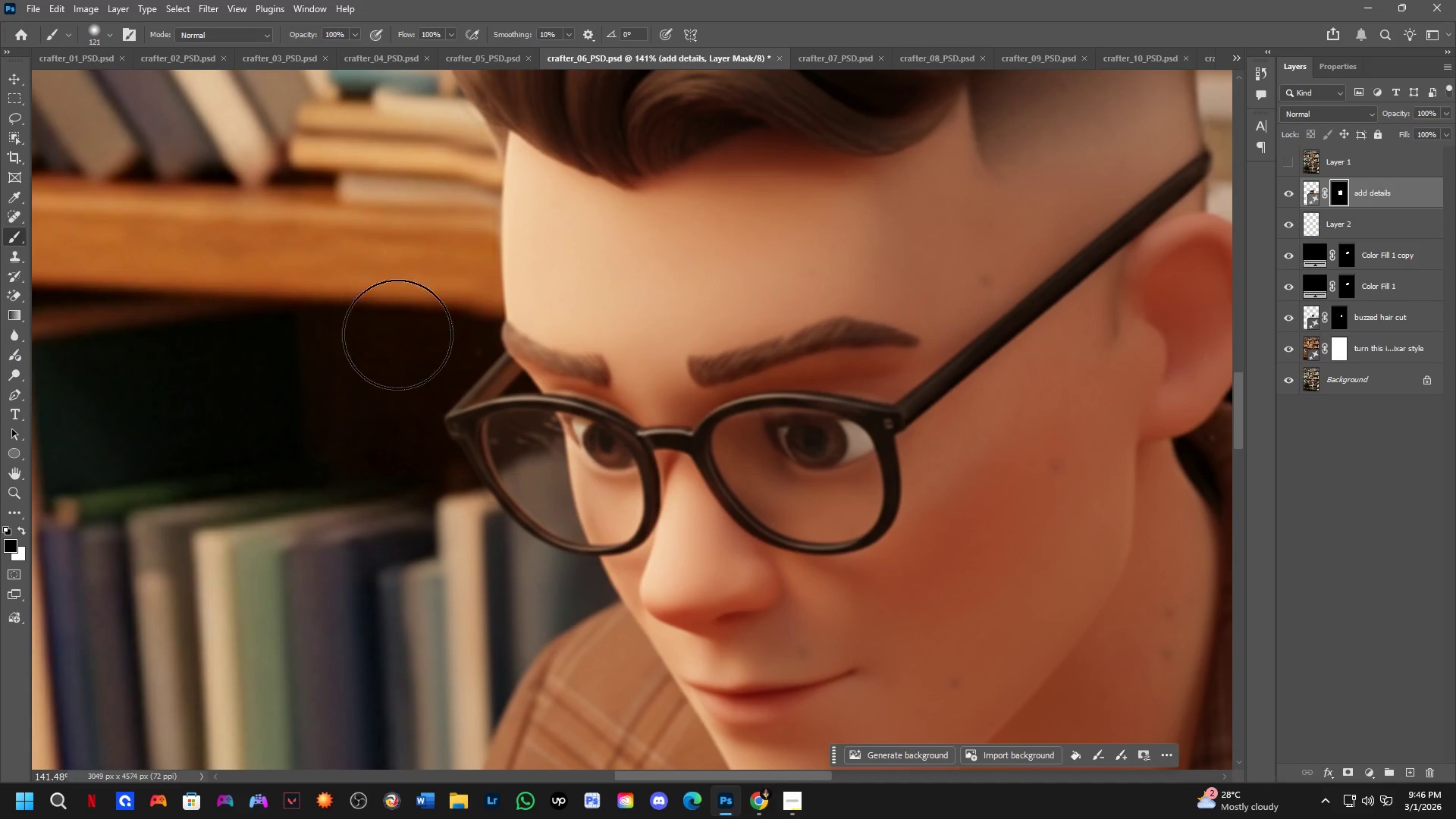 
hold_key(key=Space, duration=0.52)
 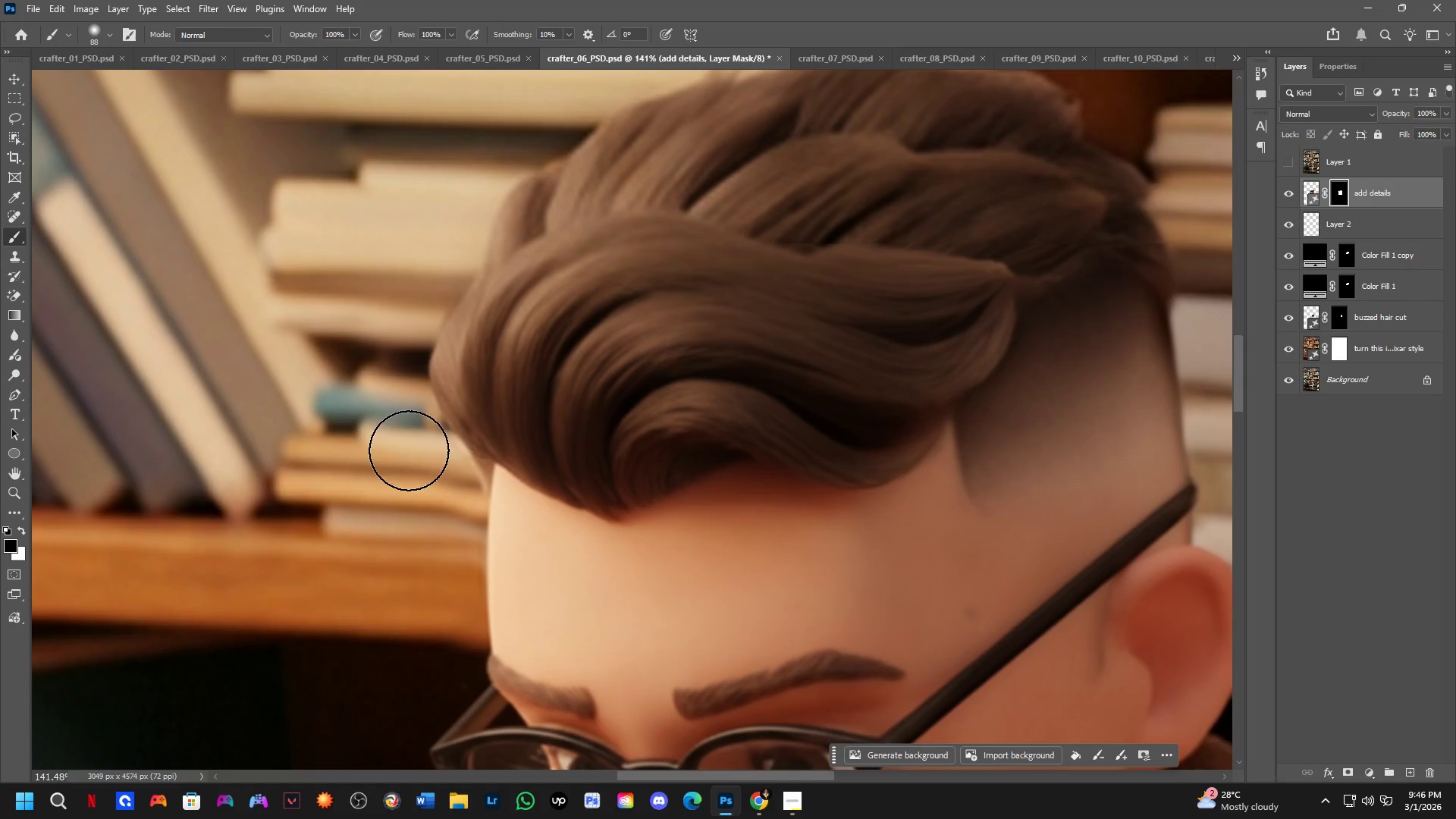 
left_click_drag(start_coordinate=[406, 218], to_coordinate=[392, 551])
 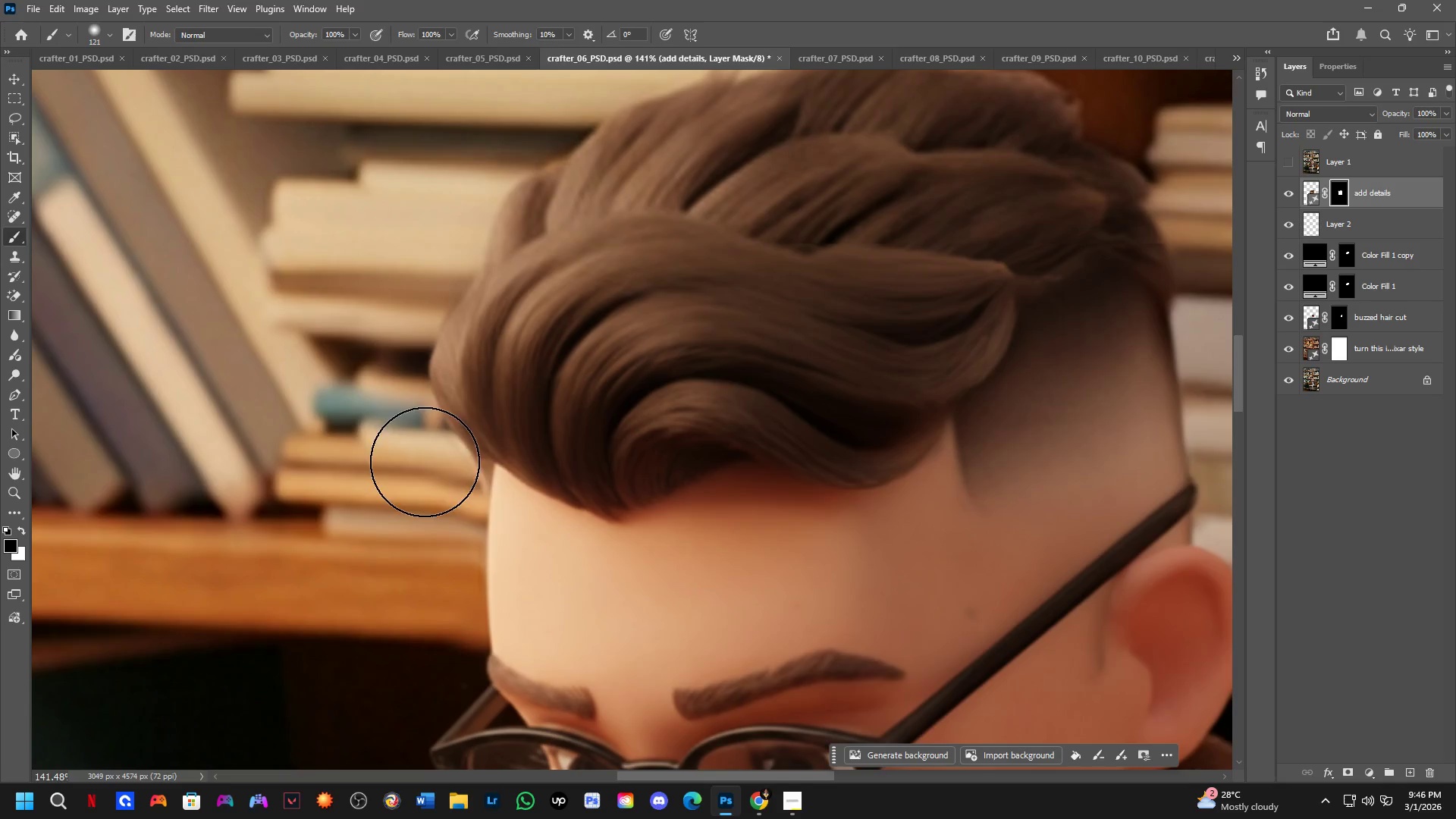 
hold_key(key=AltLeft, duration=0.31)
 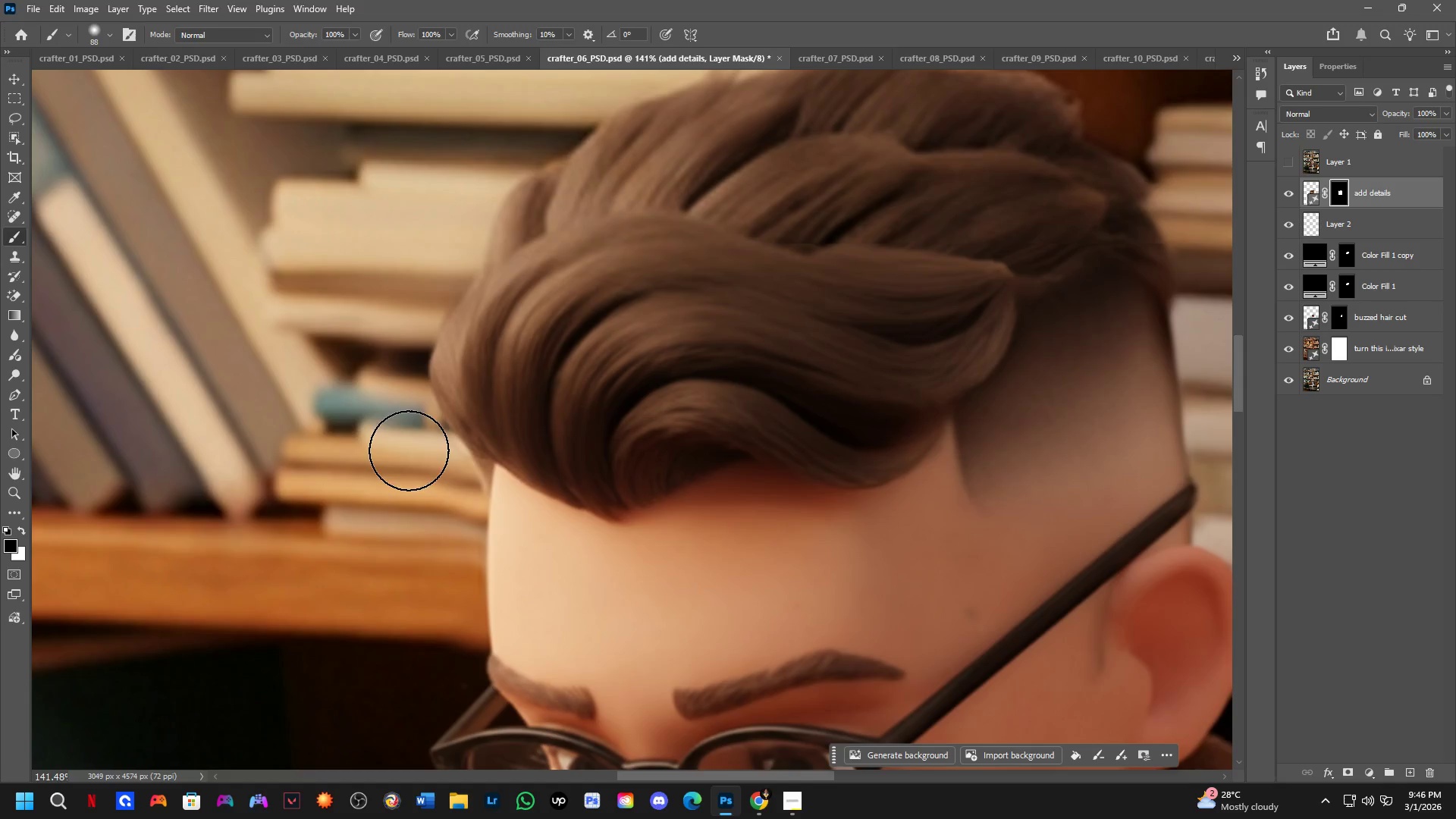 
left_click_drag(start_coordinate=[410, 453], to_coordinate=[387, 419])
 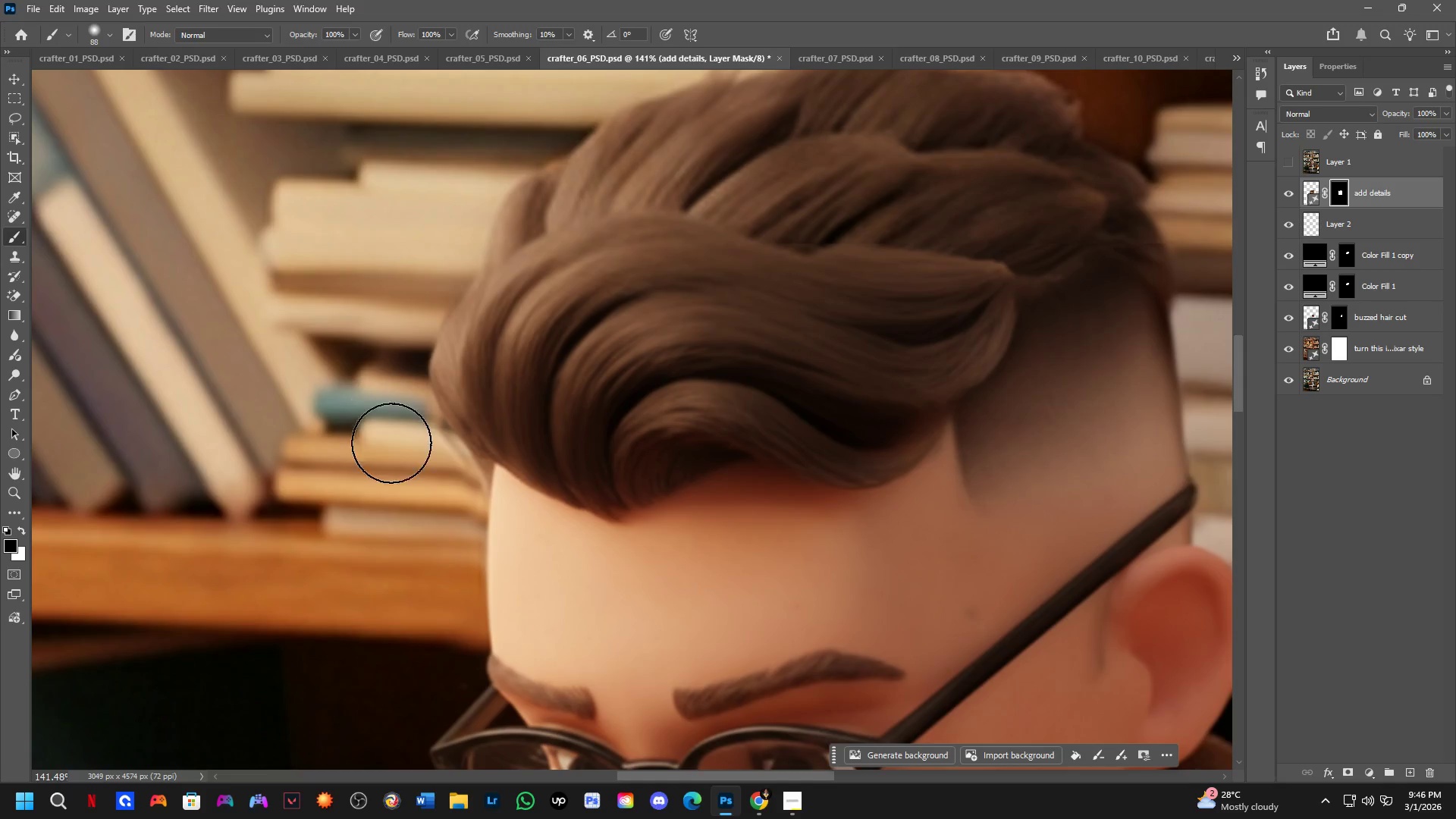 
key(Shift+ShiftLeft)
 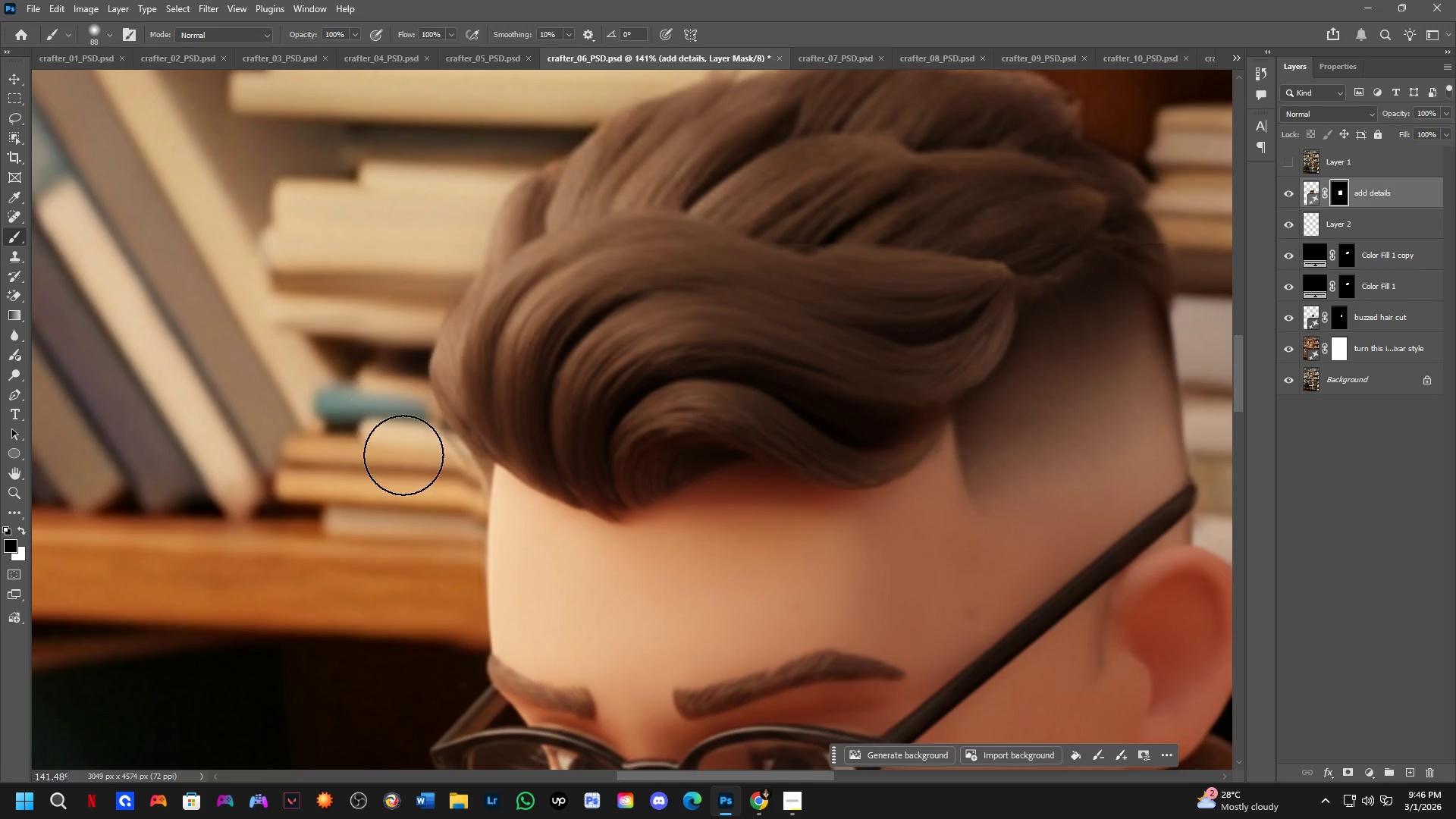 
scroll: coordinate [406, 455], scroll_direction: down, amount: 4.0
 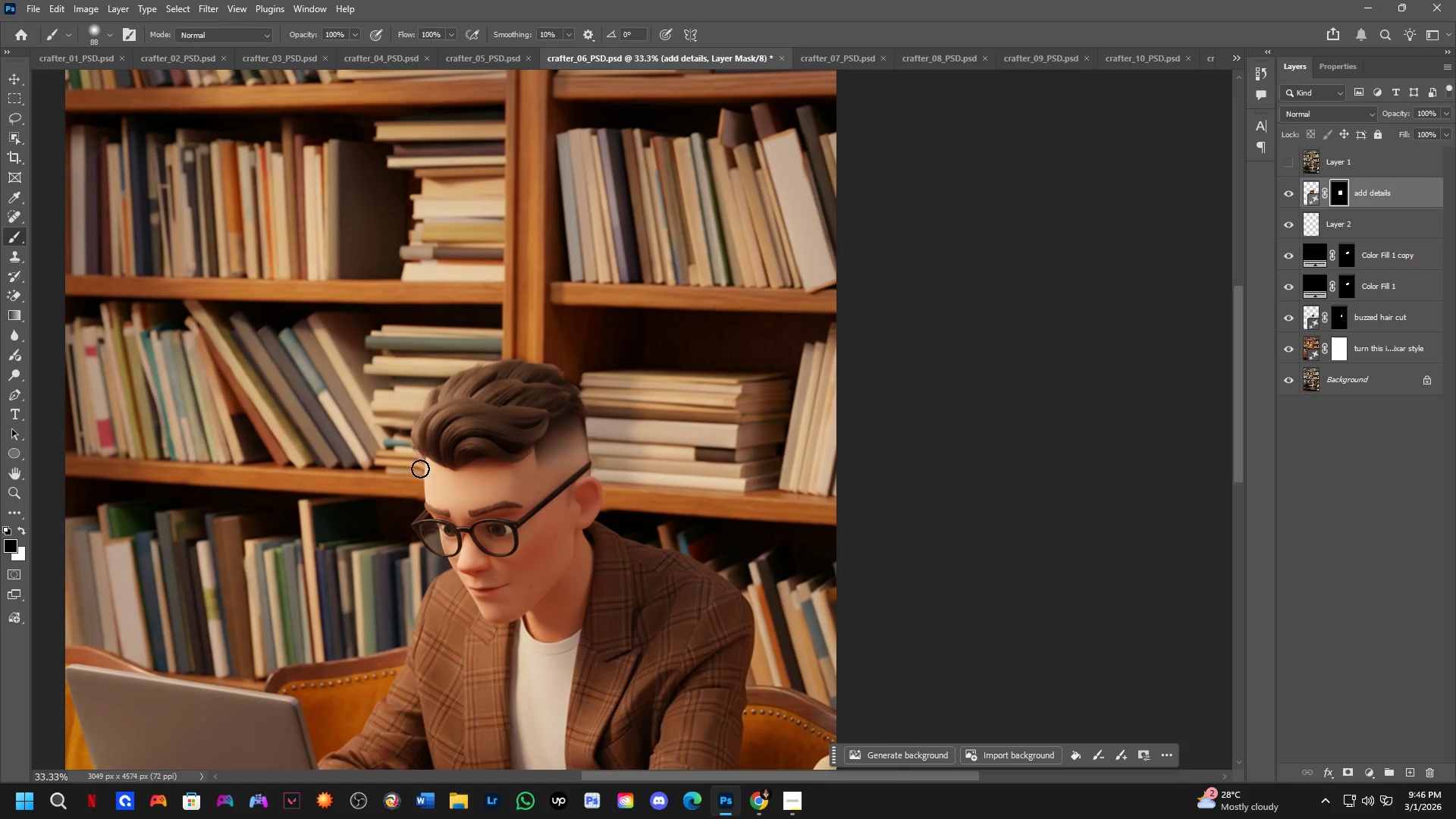 
hold_key(key=Space, duration=0.48)
 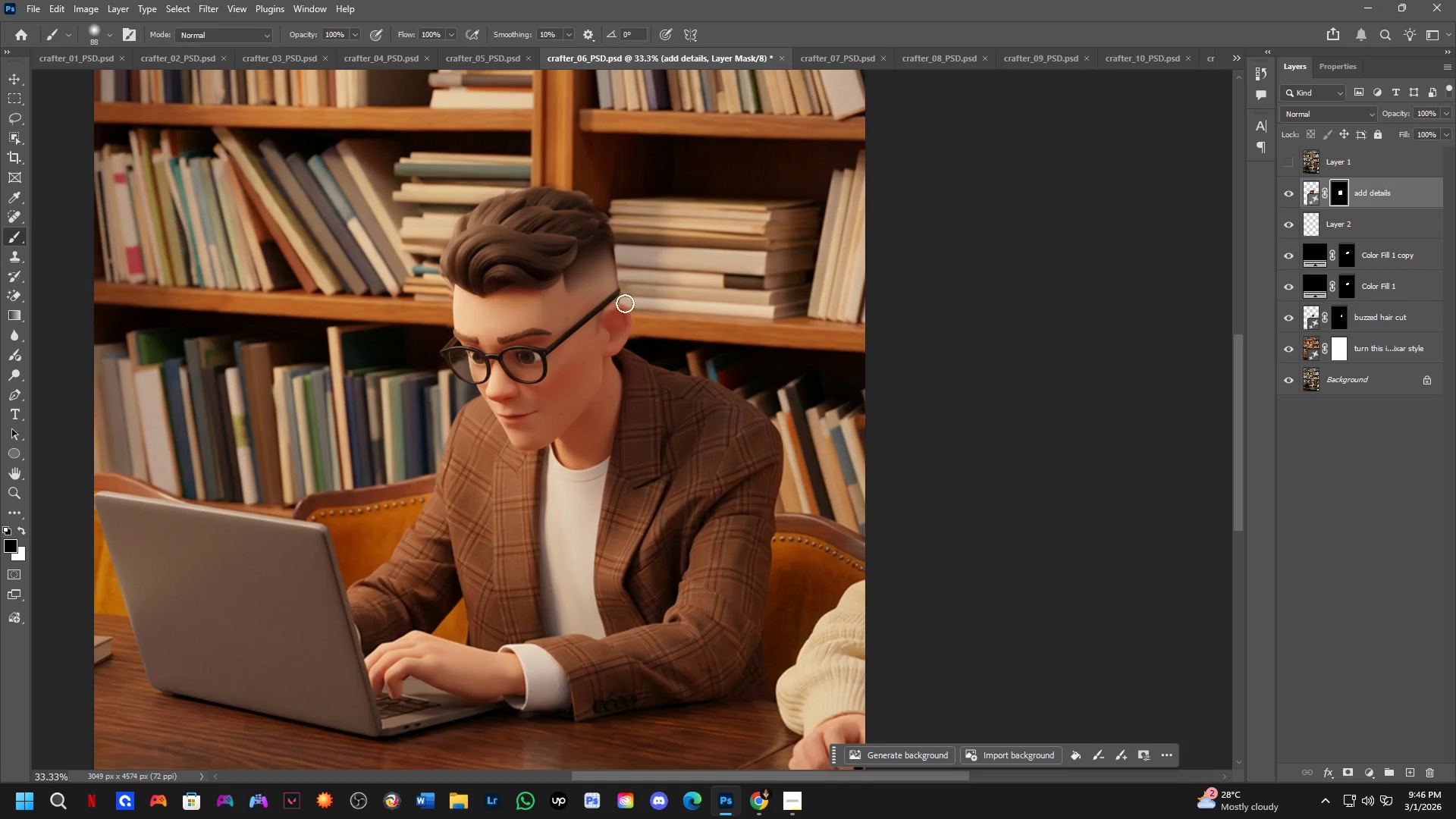 
left_click_drag(start_coordinate=[448, 544], to_coordinate=[477, 372])
 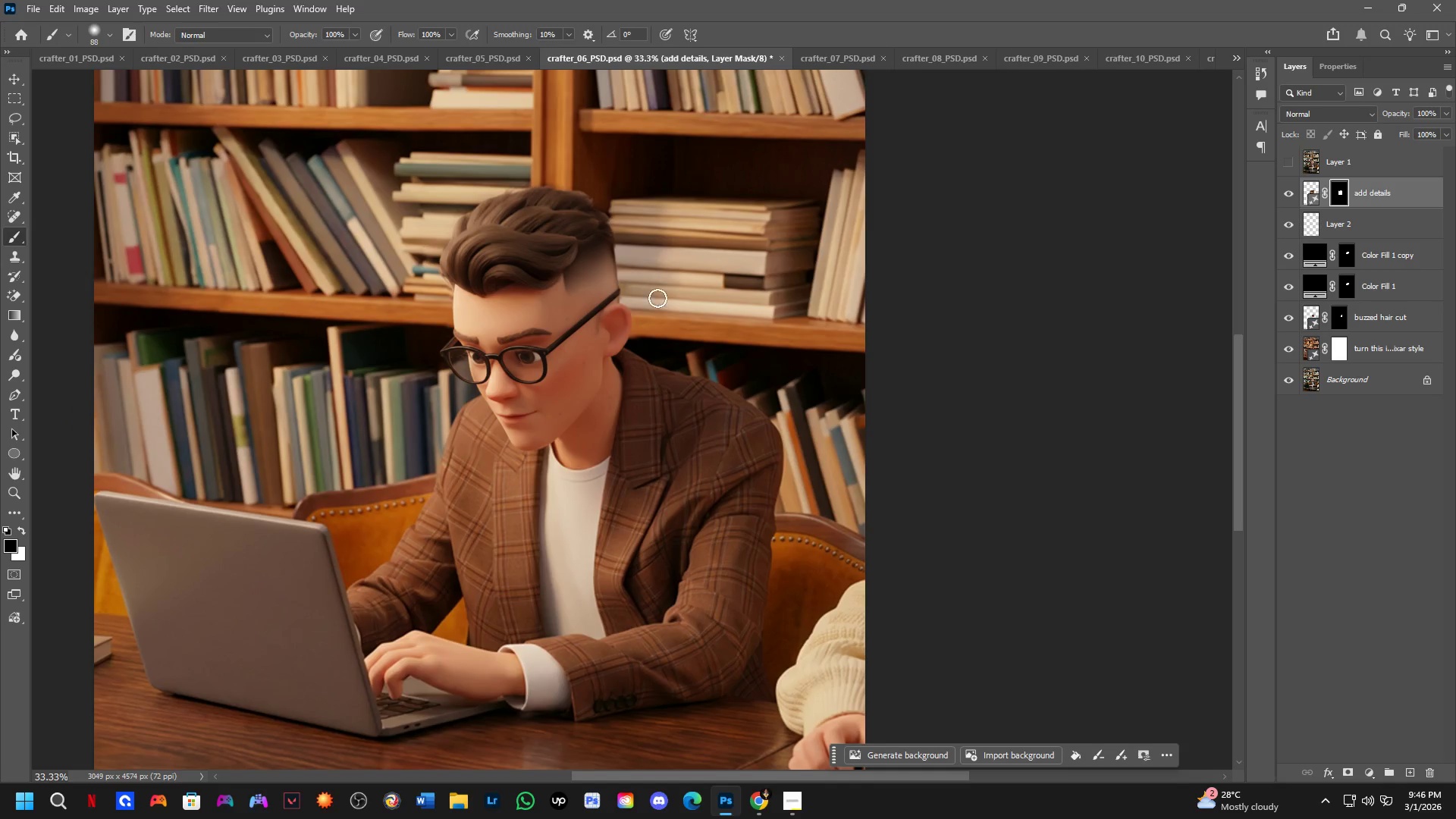 
key(Shift+ShiftLeft)
 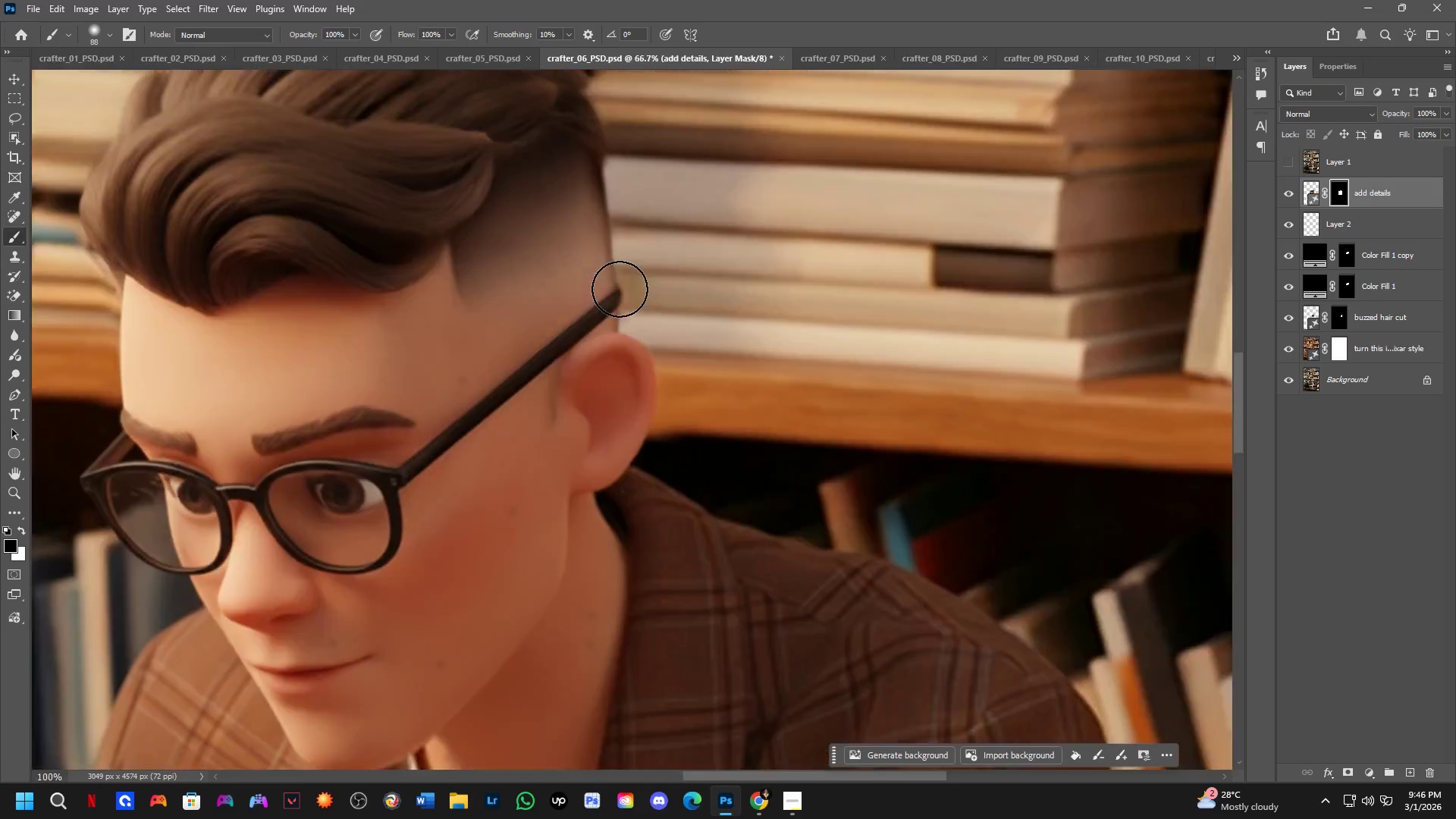 
scroll: coordinate [620, 289], scroll_direction: up, amount: 4.0
 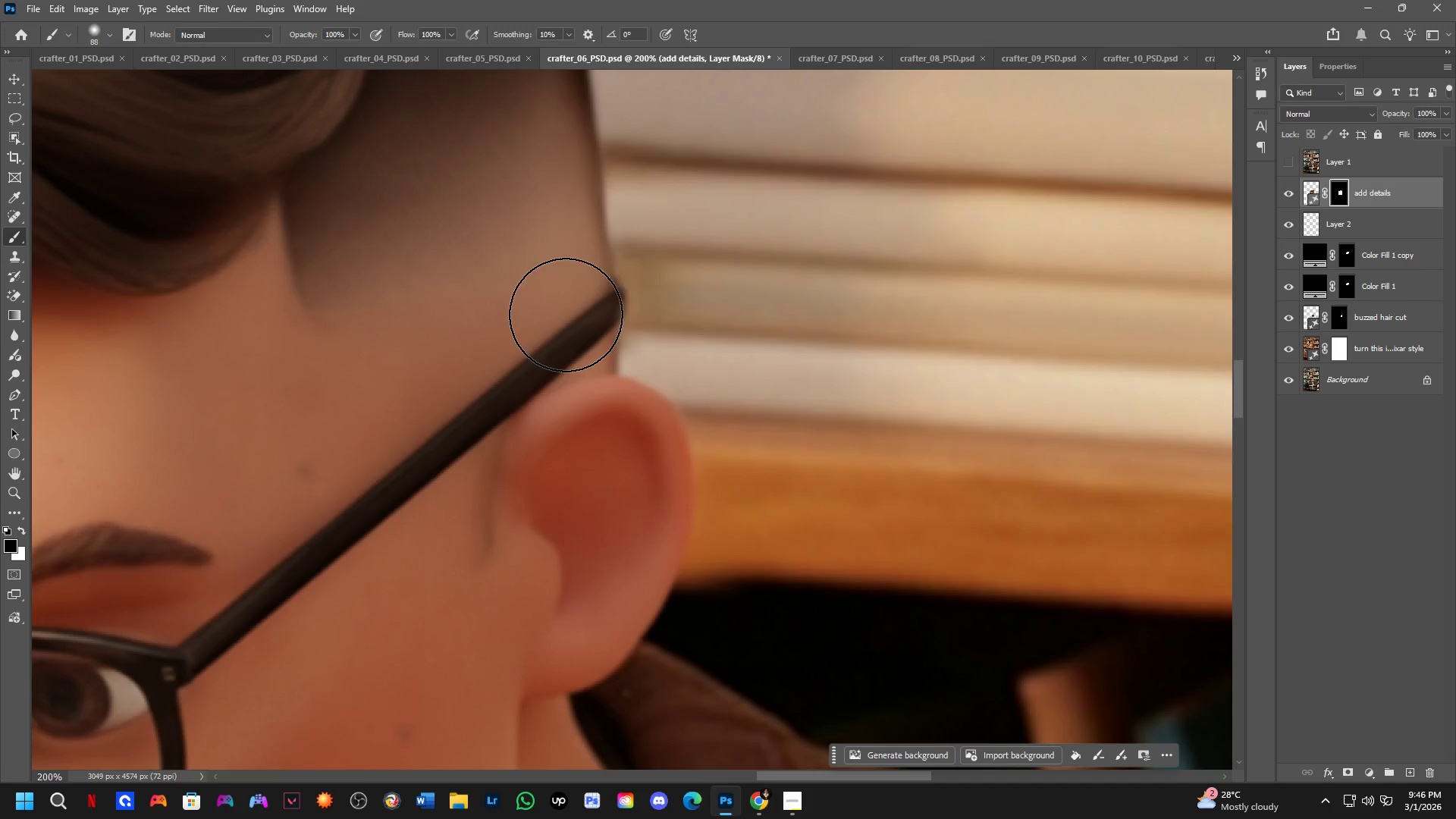 
hold_key(key=ShiftLeft, duration=0.42)
scroll: coordinate [554, 355], scroll_direction: down, amount: 7.0
 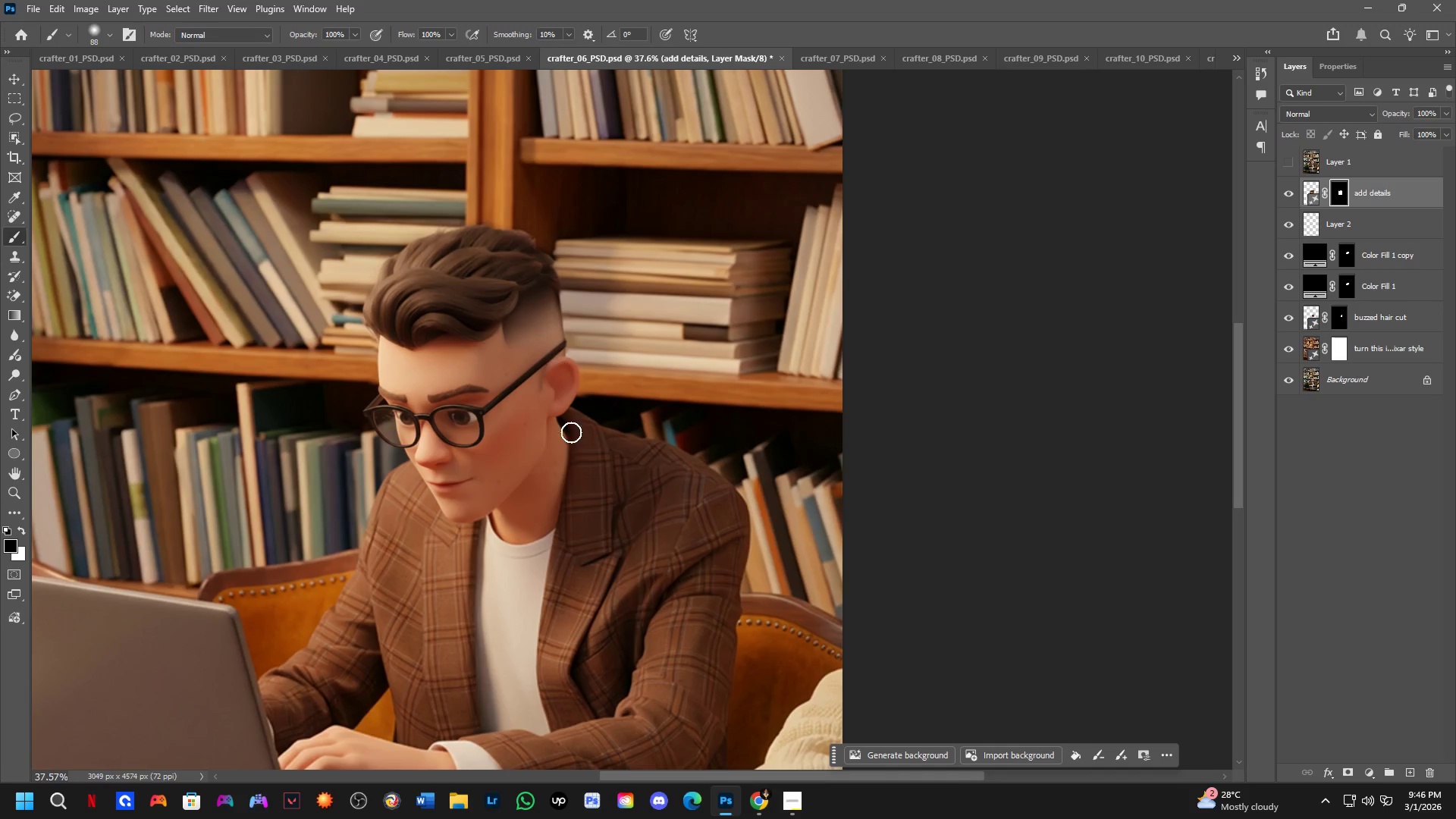 
hold_key(key=Space, duration=0.53)
 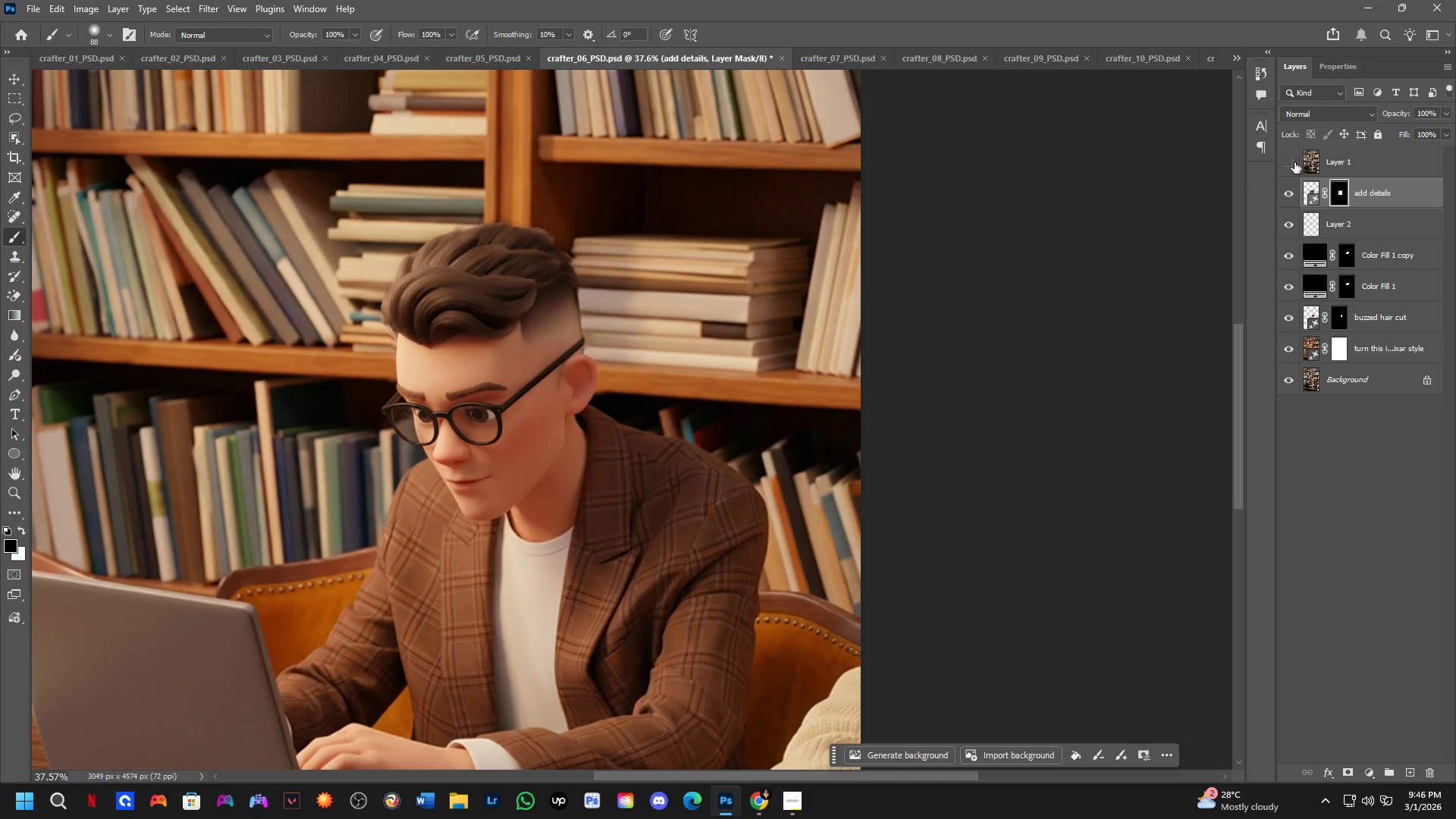 
left_click_drag(start_coordinate=[576, 463], to_coordinate=[595, 460])
 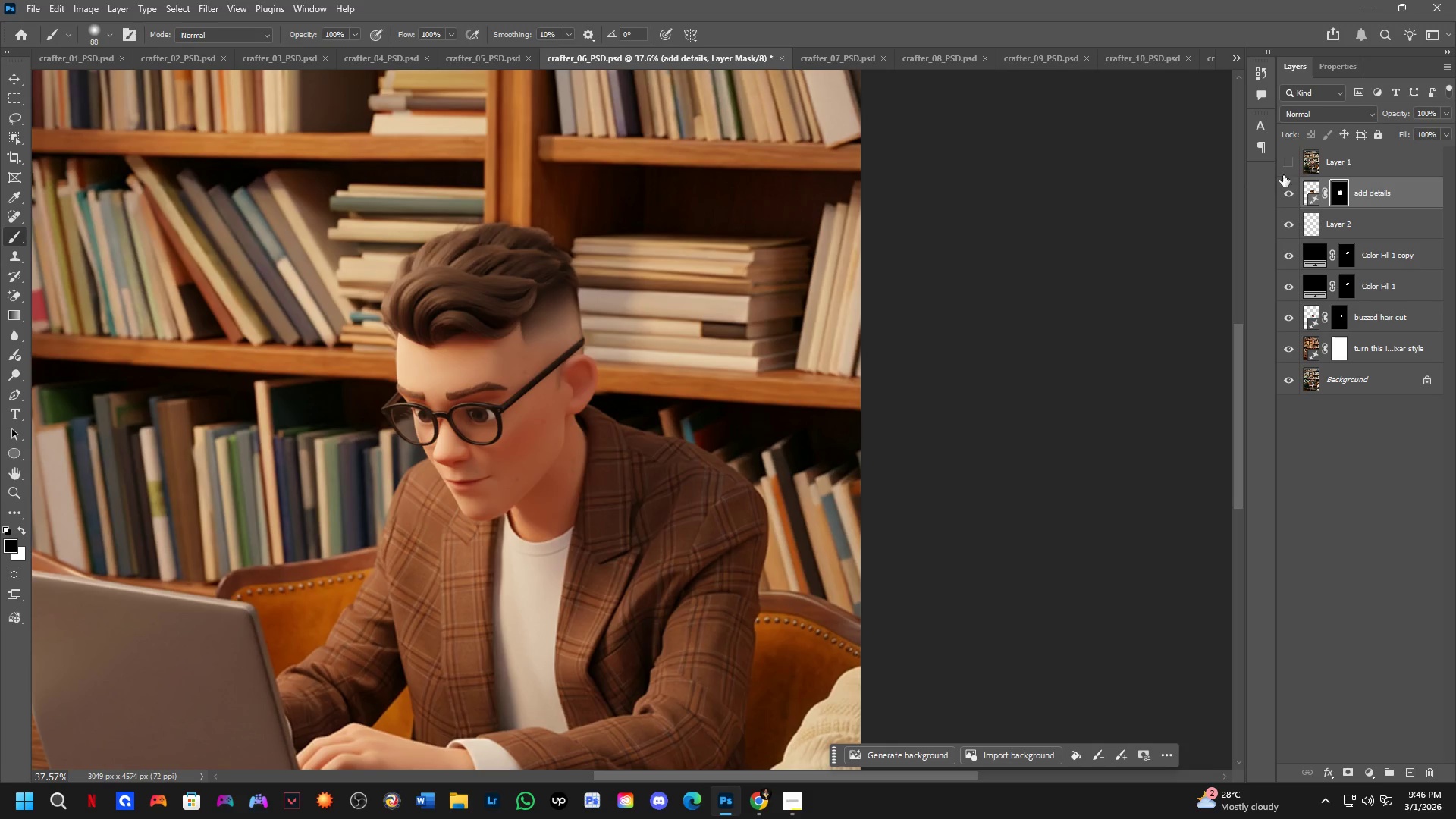 
left_click([1294, 162])
 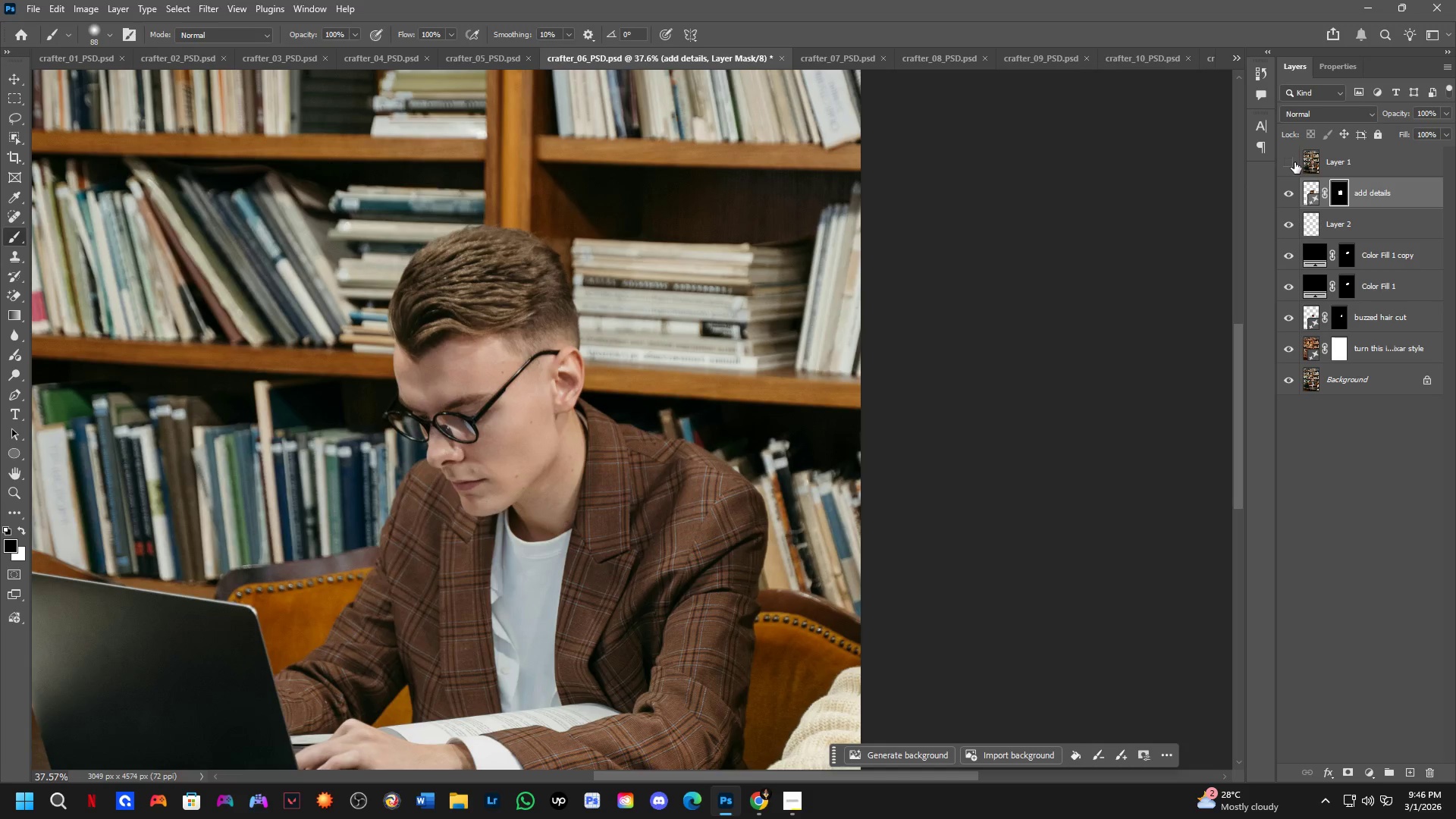 
double_click([1294, 162])
 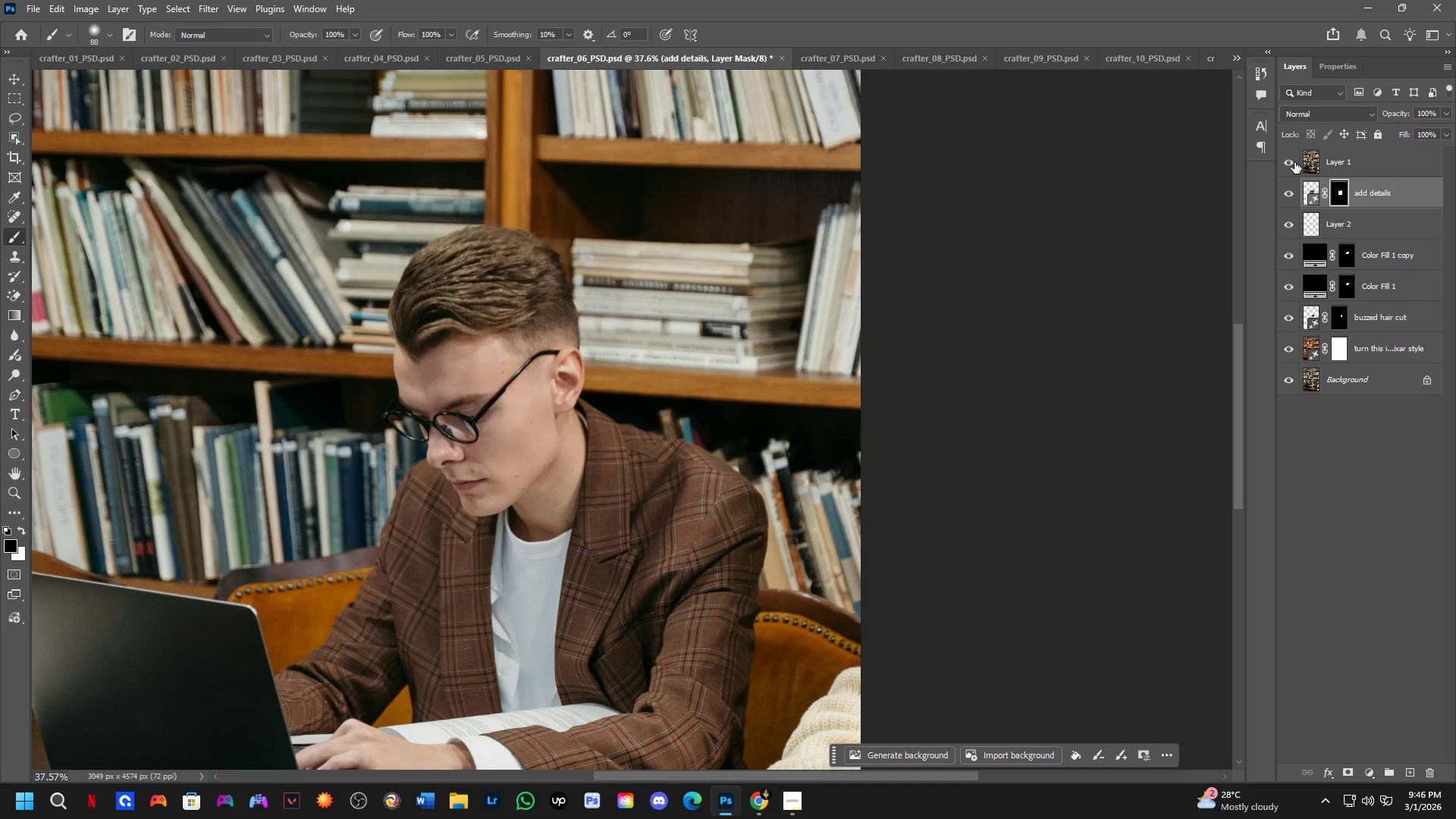 
triple_click([1294, 162])
 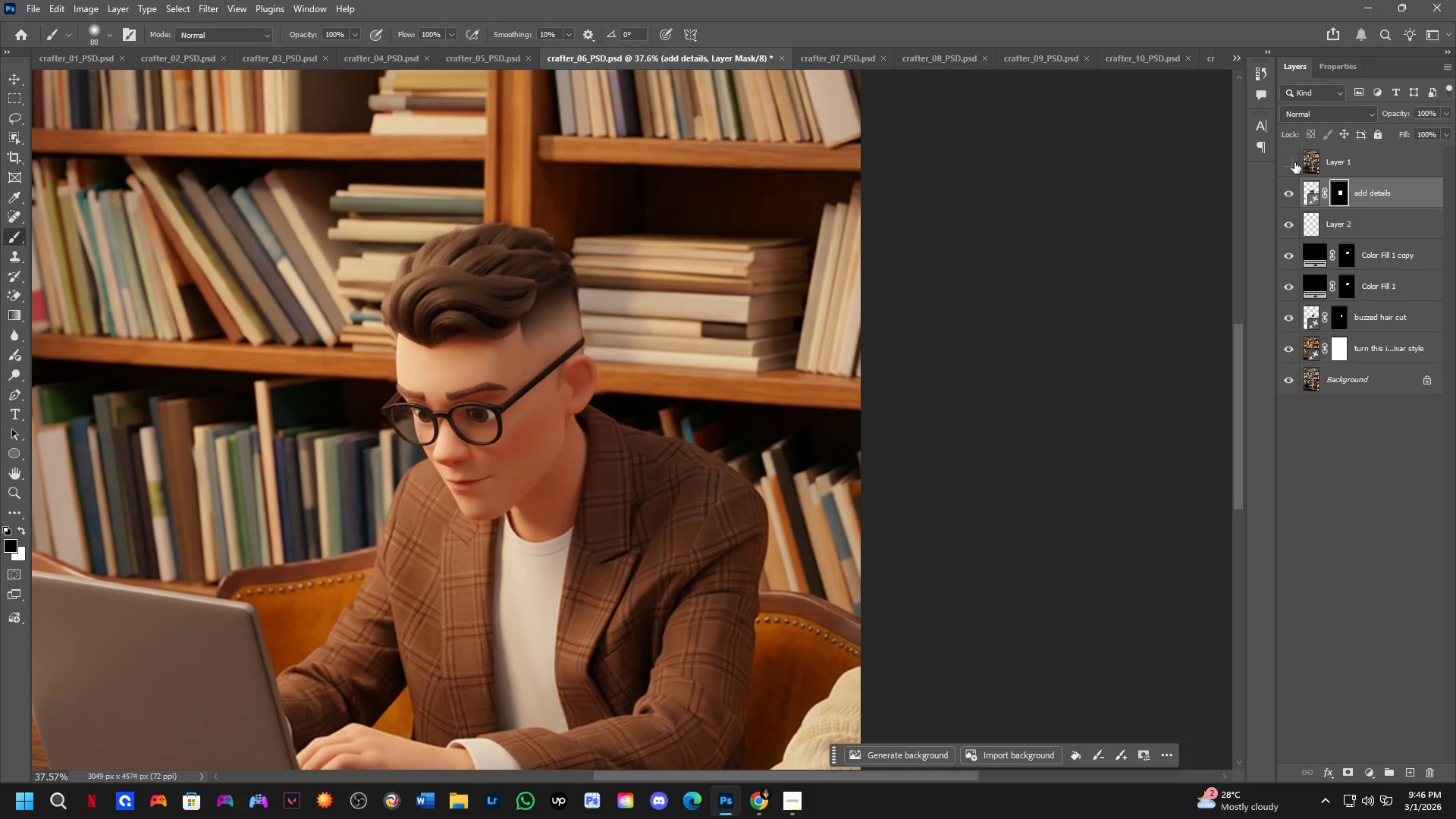 
left_click([1294, 162])
 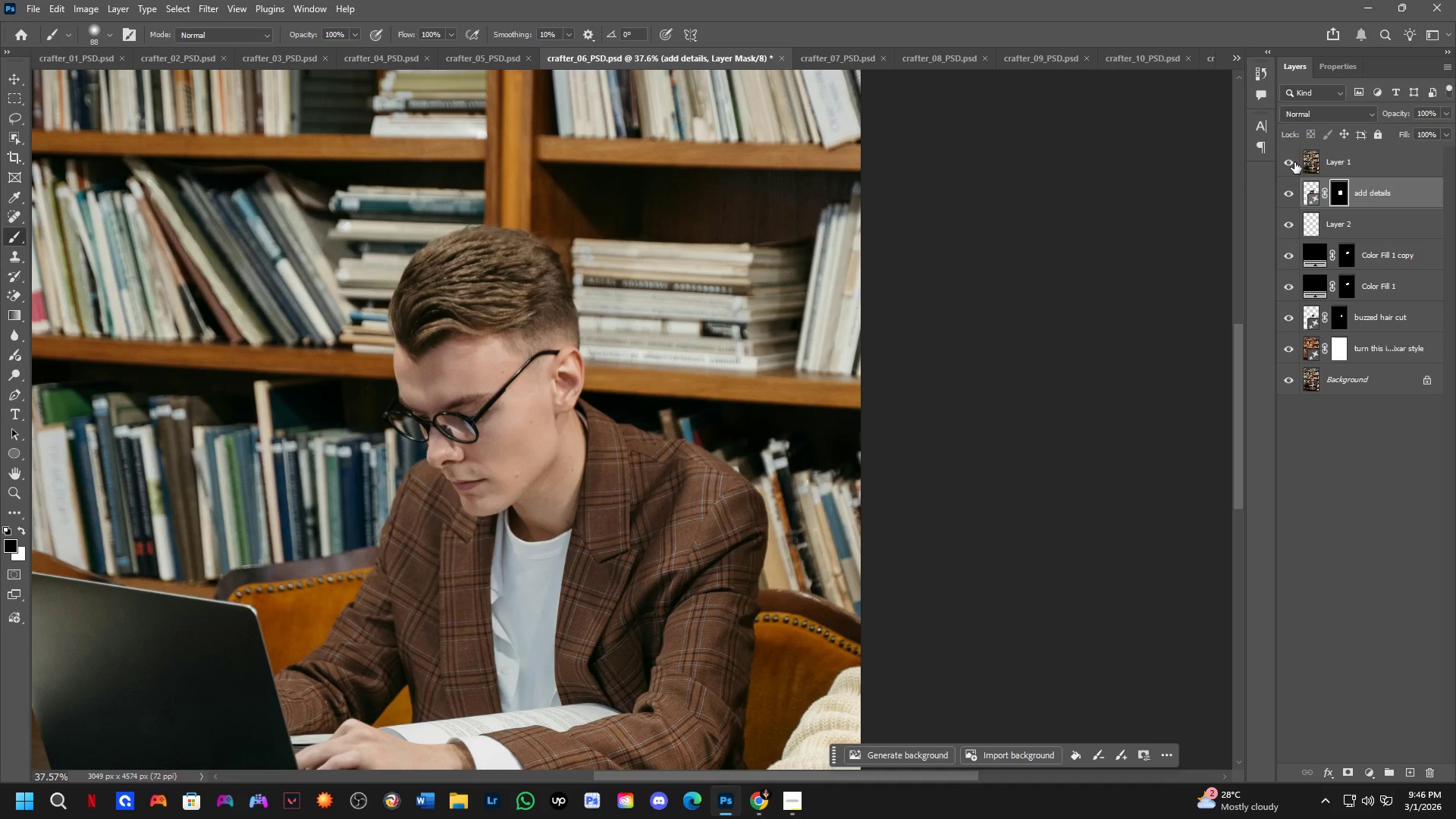 
left_click([1294, 162])
 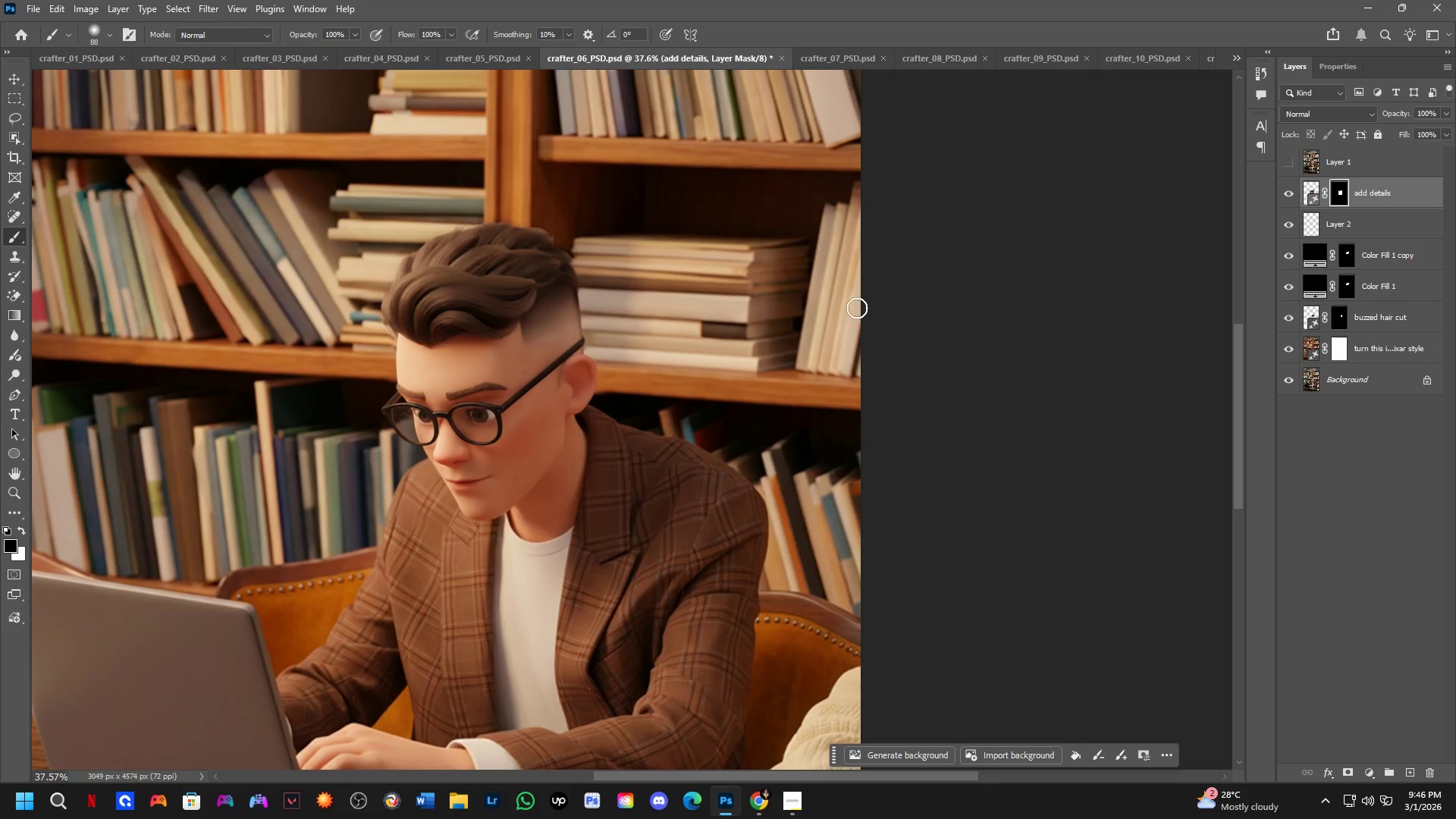 
key(Shift+ShiftLeft)
 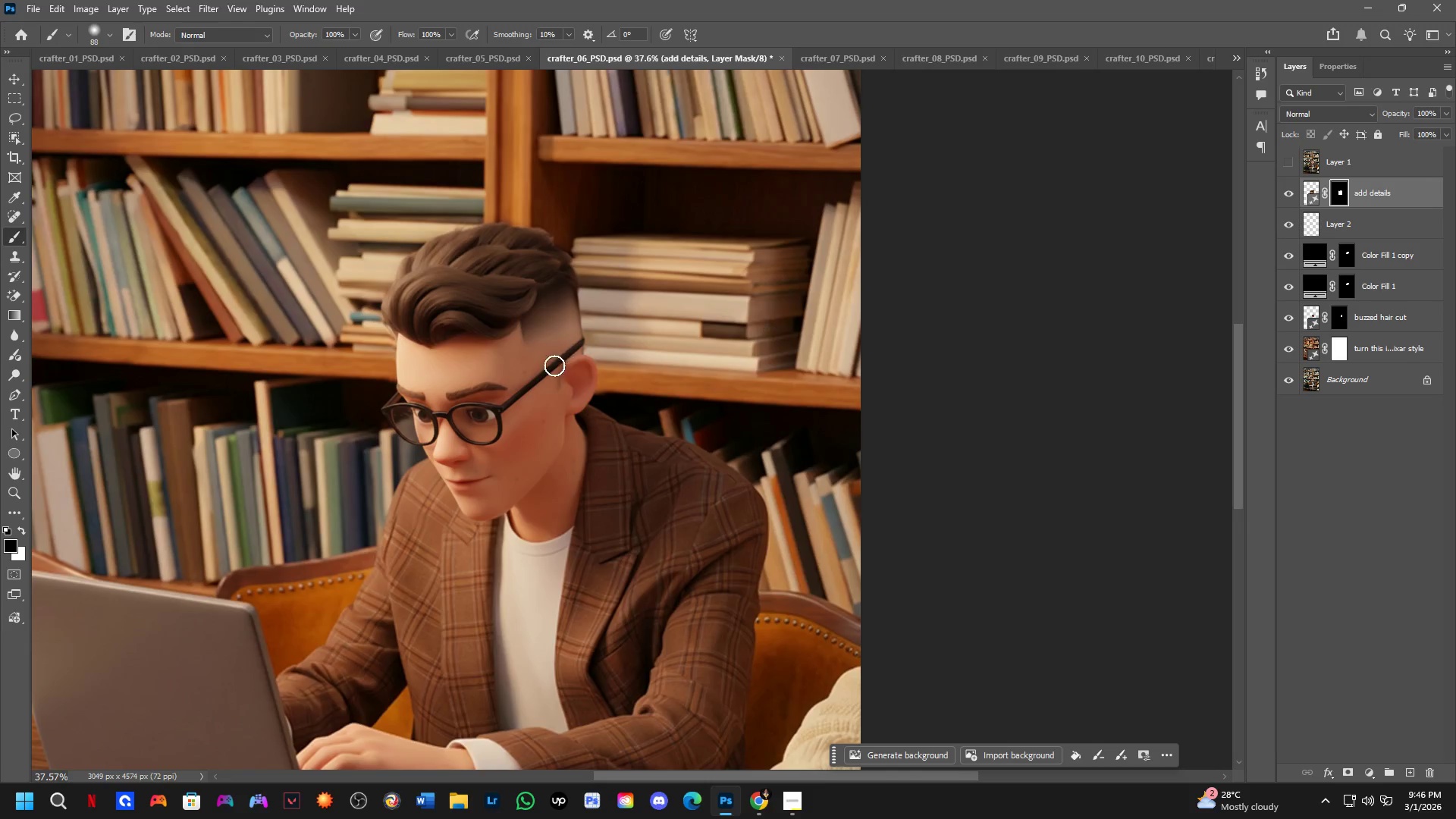 
scroll: coordinate [554, 366], scroll_direction: up, amount: 3.0
 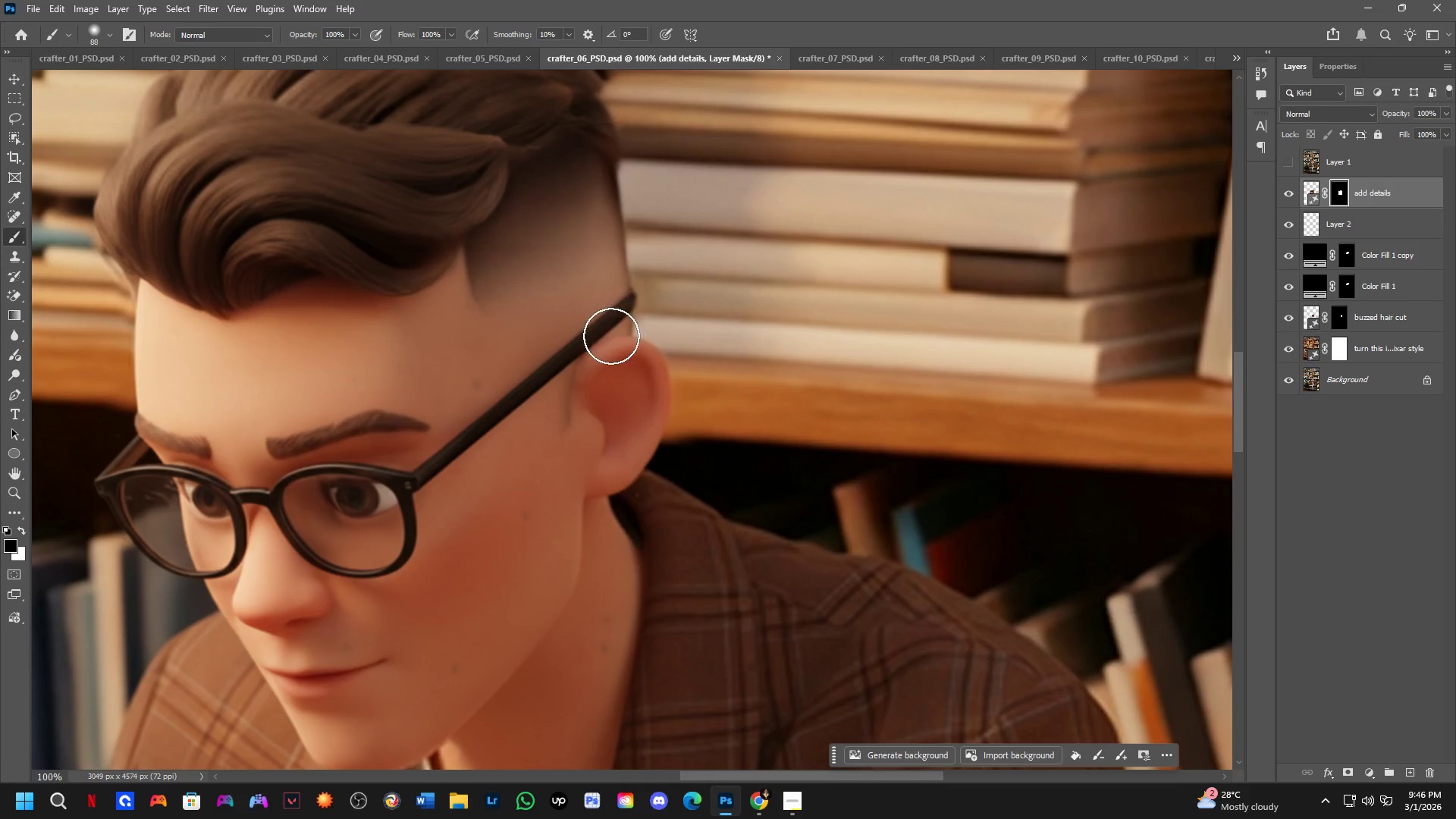 
scroll: coordinate [612, 343], scroll_direction: down, amount: 4.0
 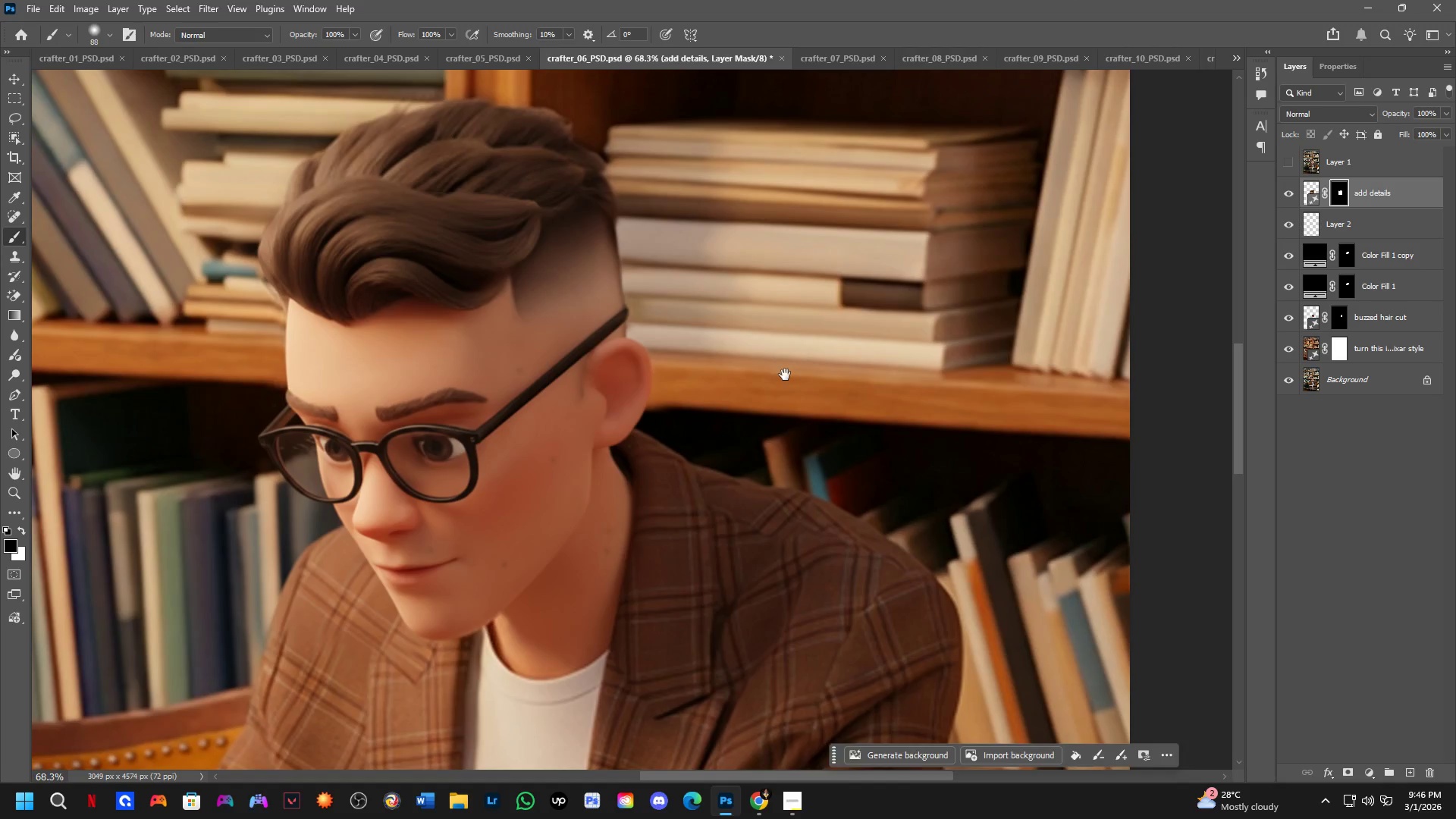 
hold_key(key=Space, duration=0.5)
 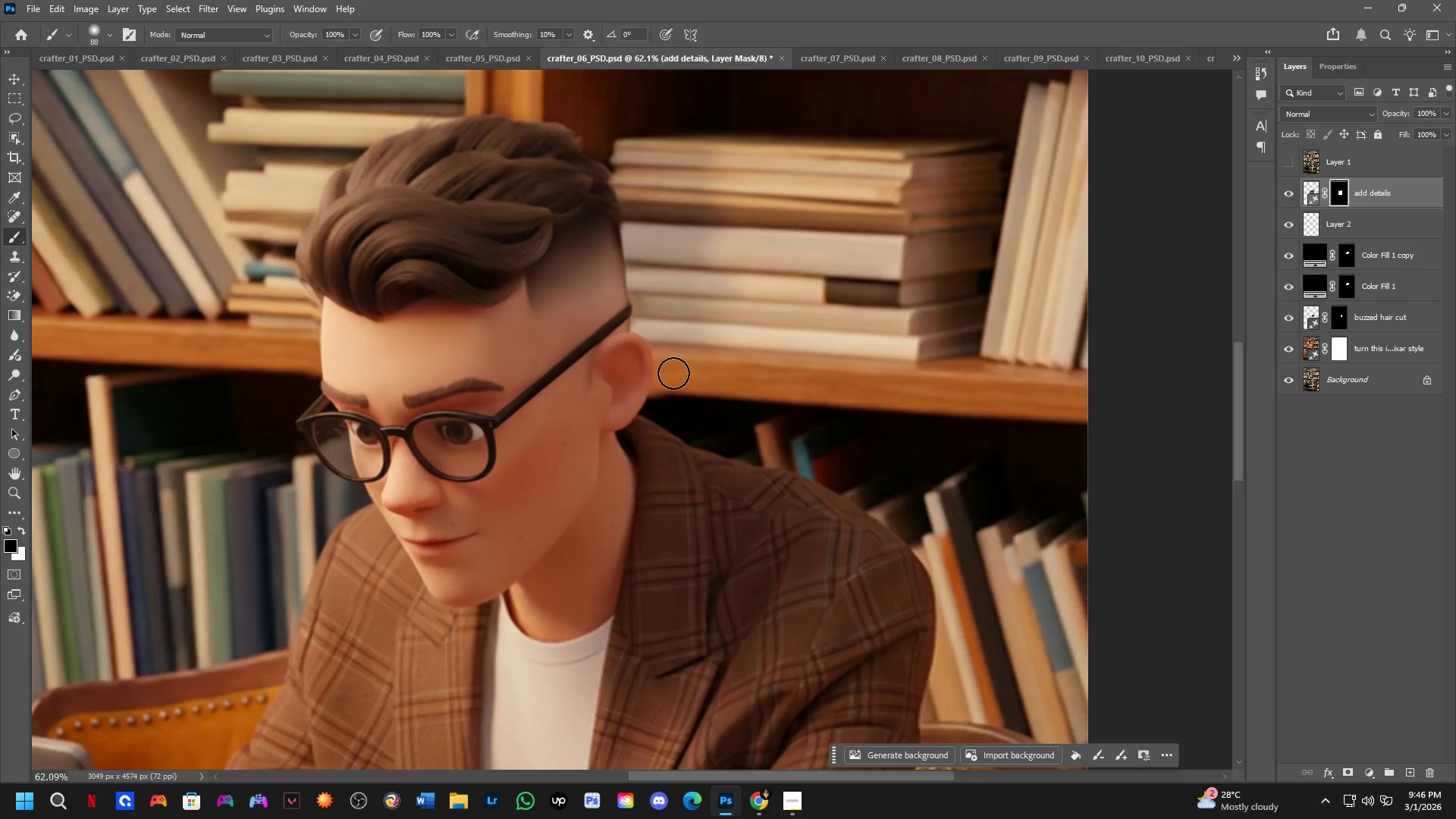 
left_click_drag(start_coordinate=[785, 375], to_coordinate=[783, 364])
 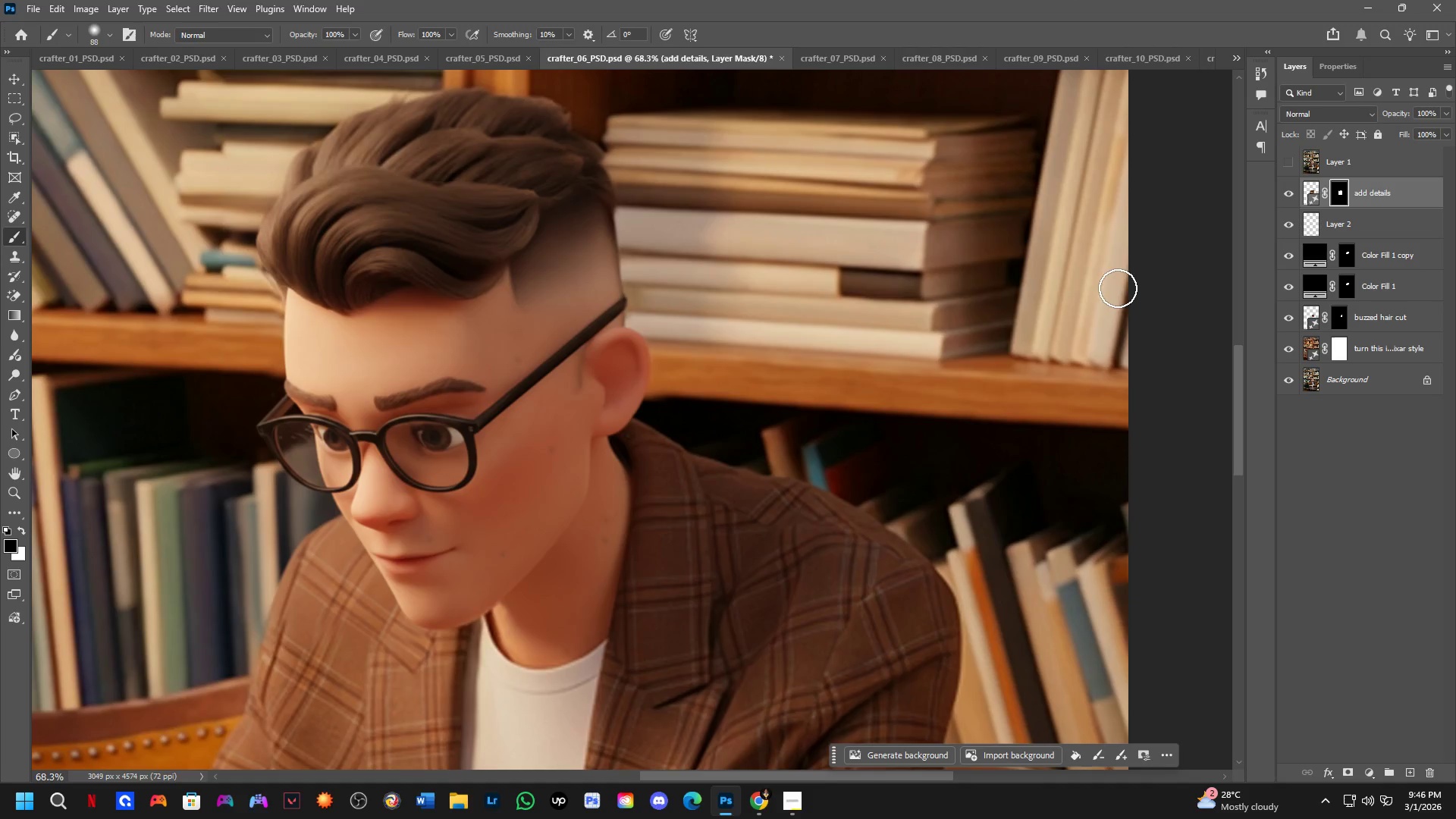 
scroll: coordinate [660, 376], scroll_direction: down, amount: 7.0
 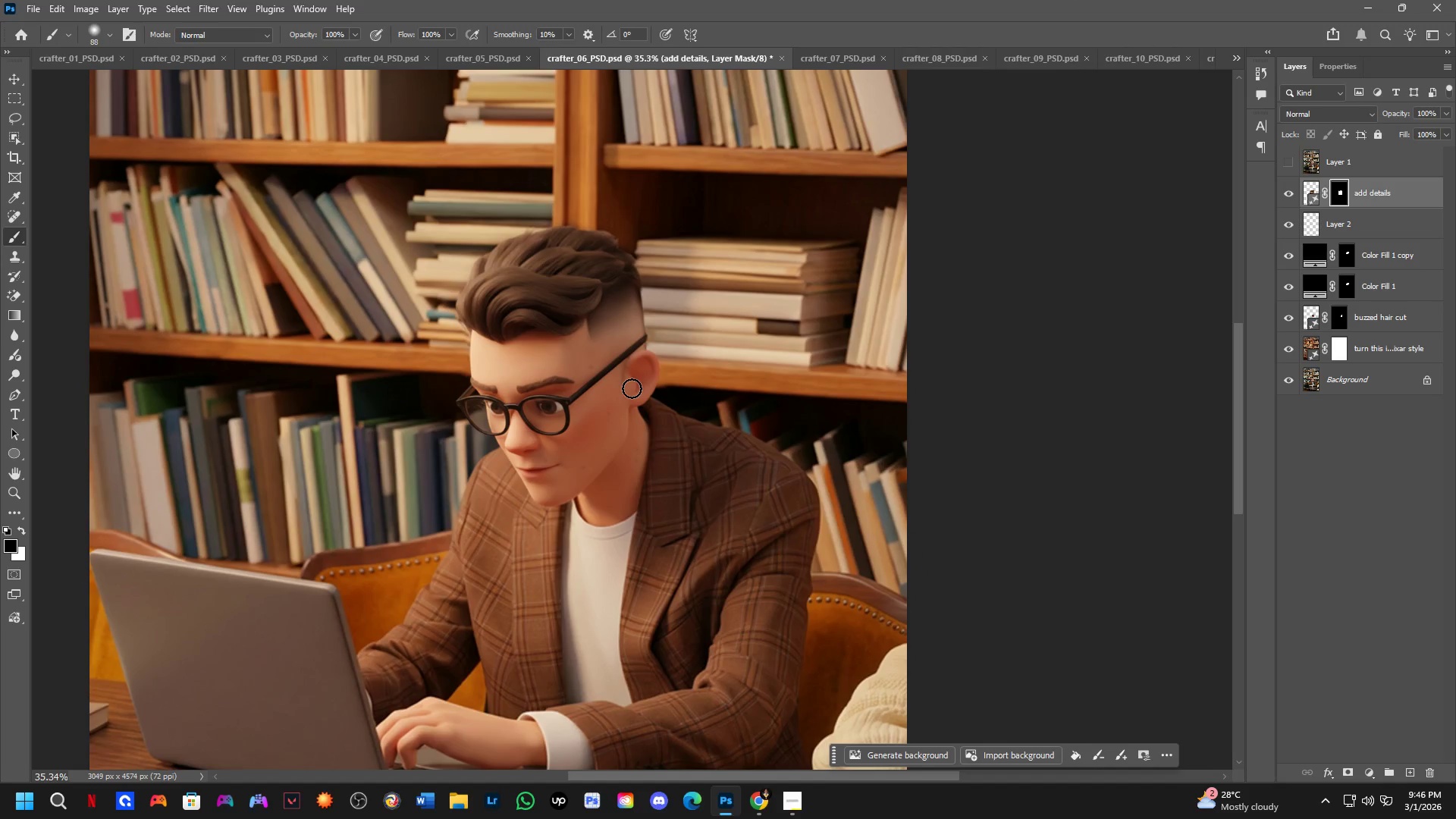 
wait(9.38)
 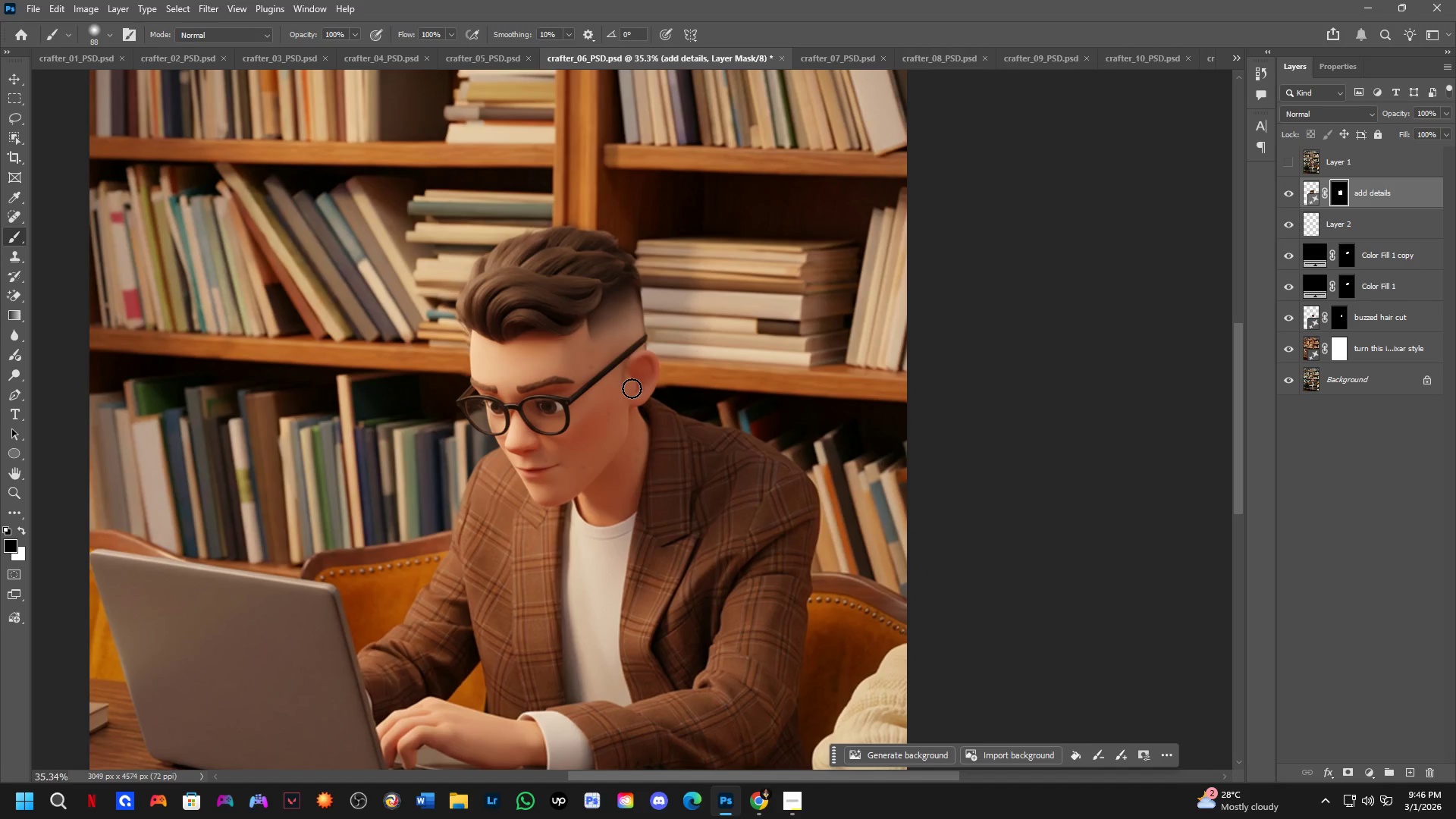 
scroll: coordinate [578, 398], scroll_direction: down, amount: 3.0
 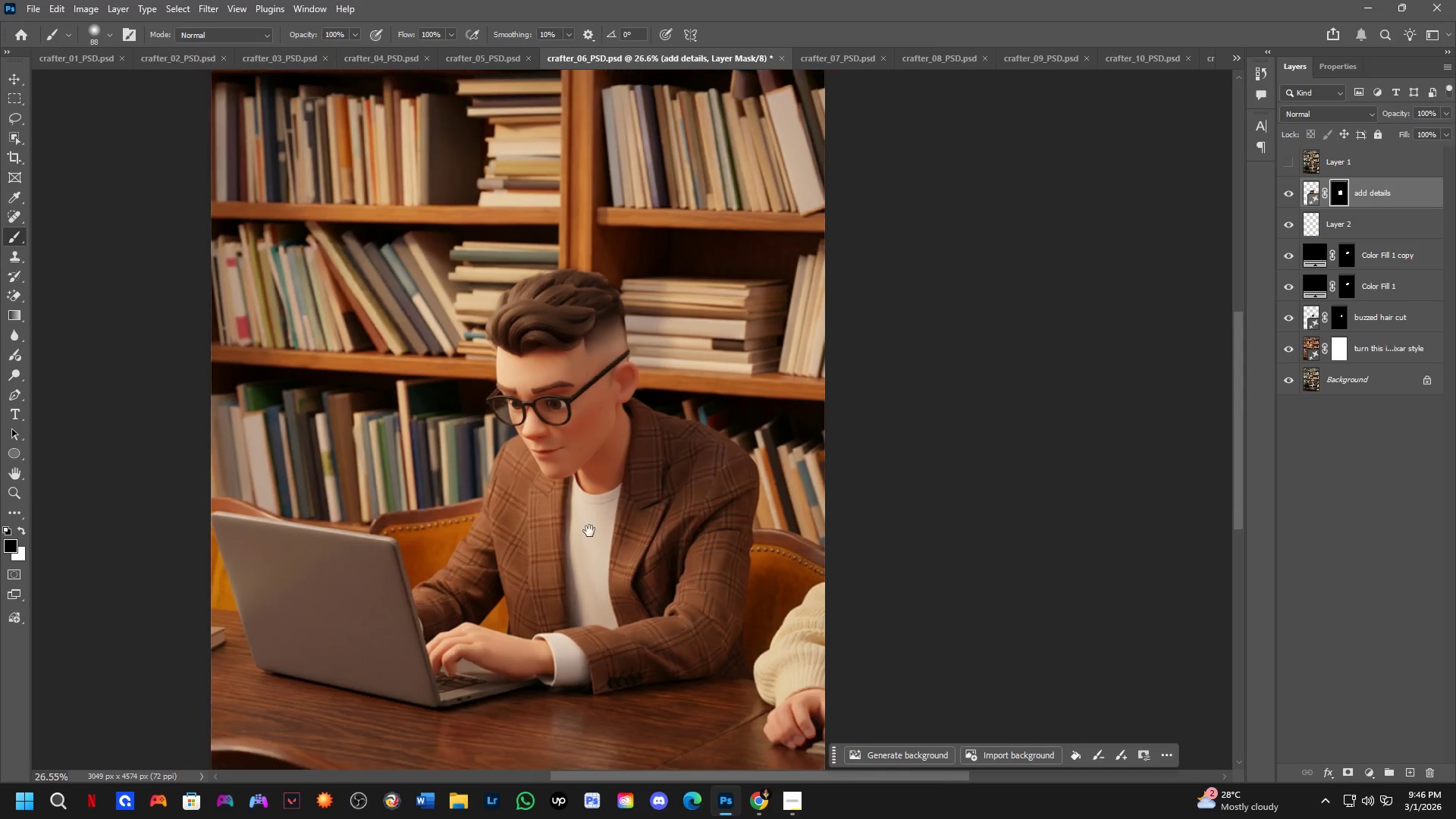 
hold_key(key=Space, duration=0.75)
 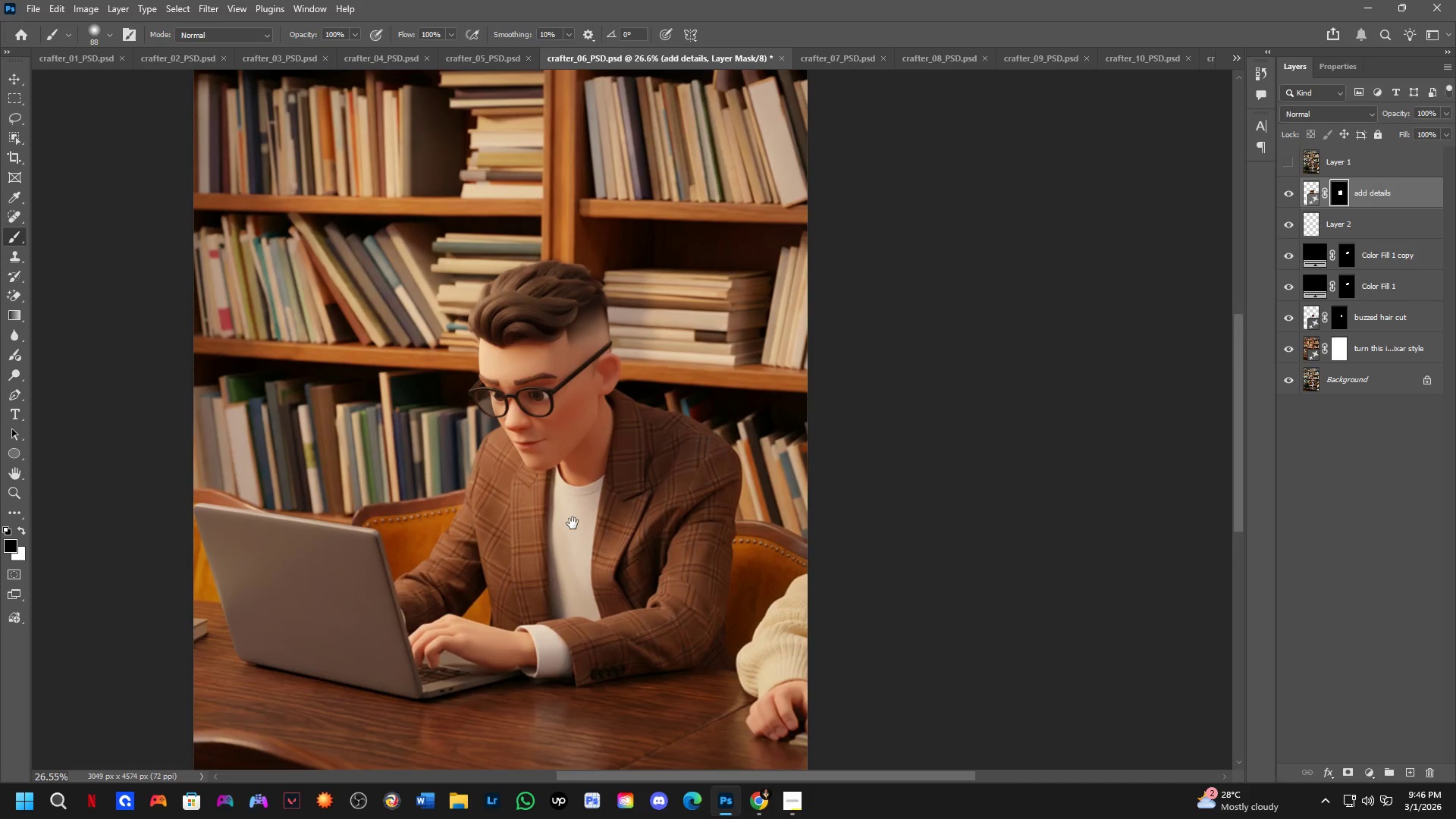 
left_click_drag(start_coordinate=[590, 532], to_coordinate=[573, 523])
 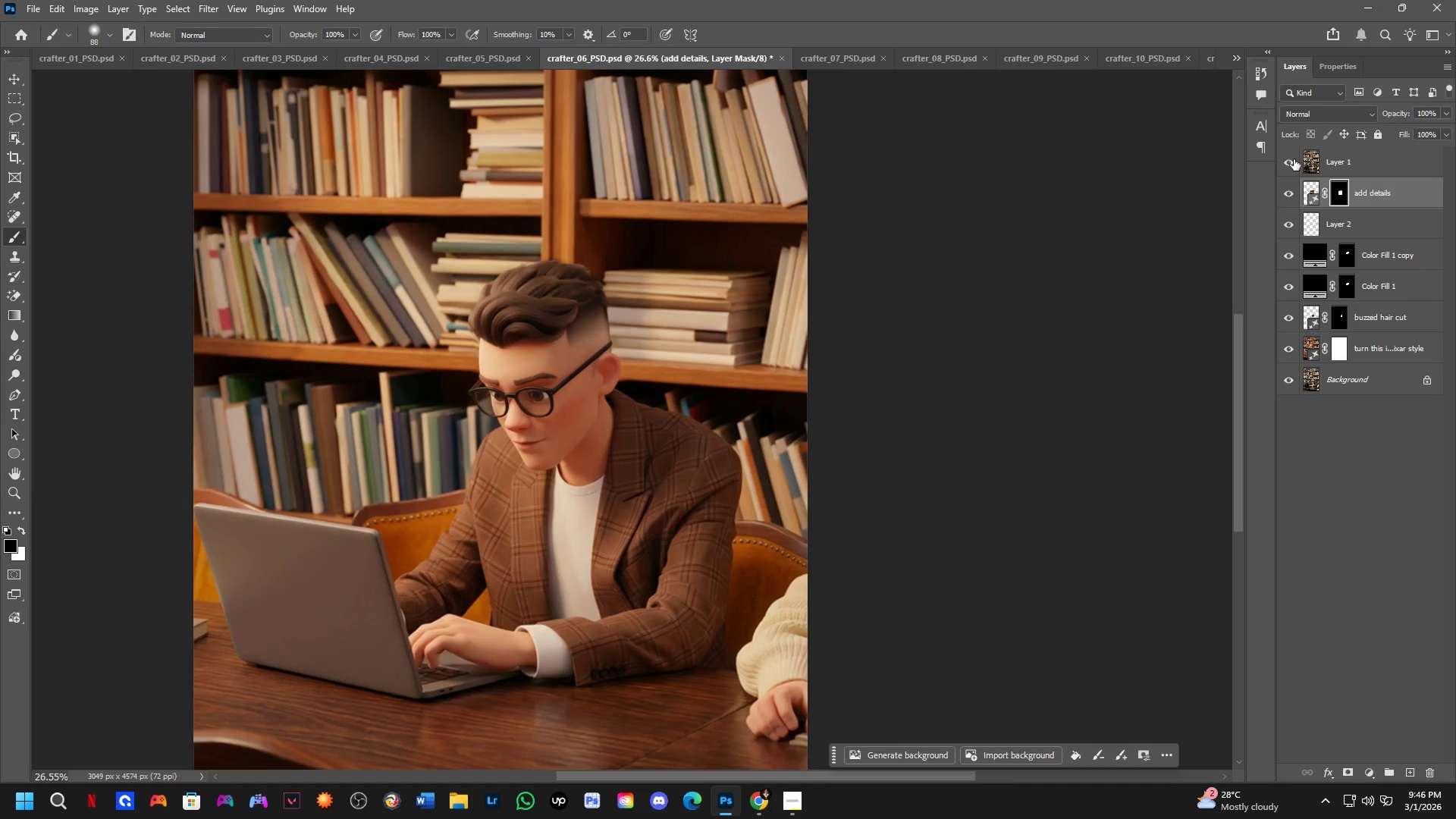 
double_click([1294, 159])
 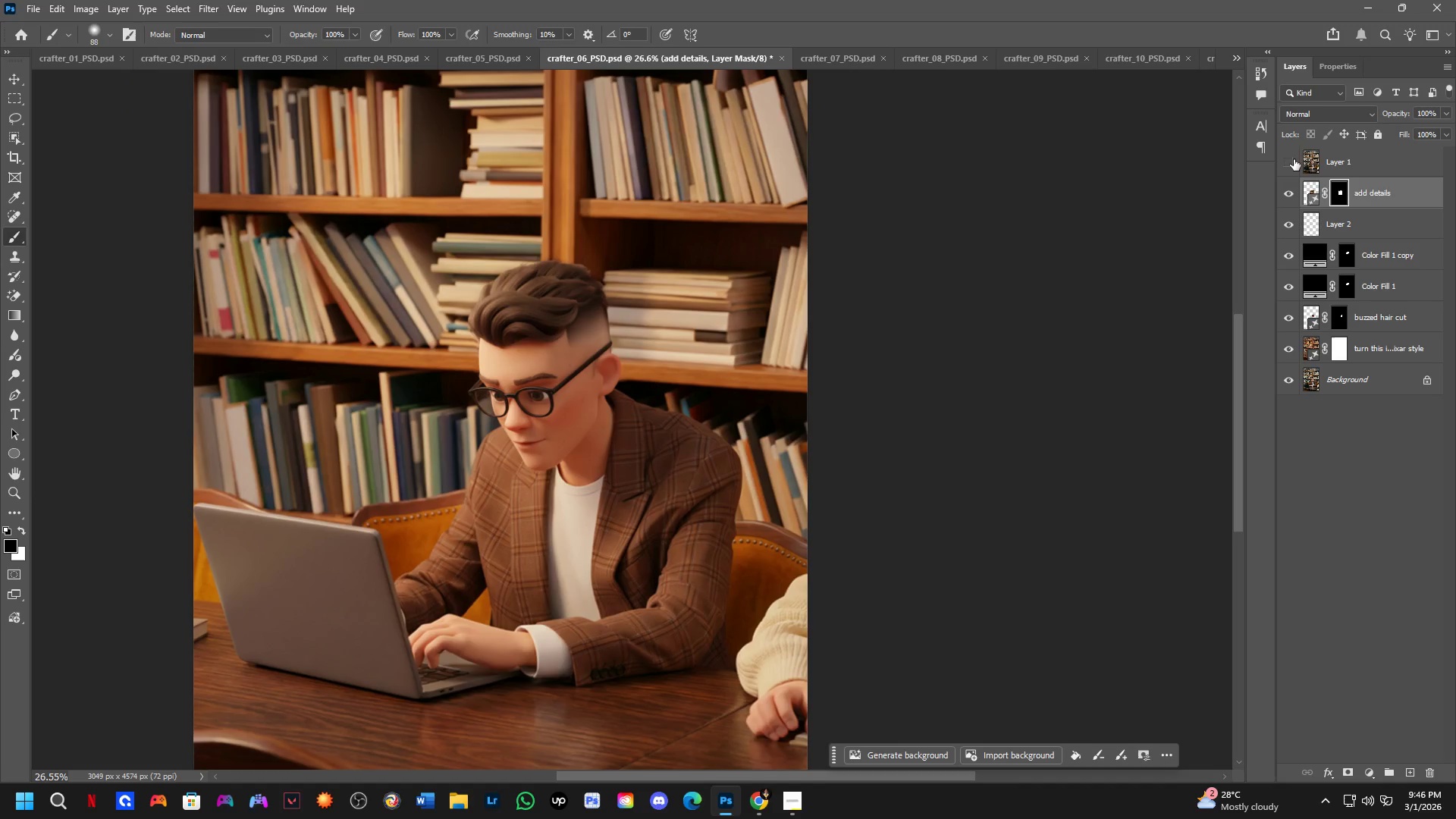 
triple_click([1294, 159])
 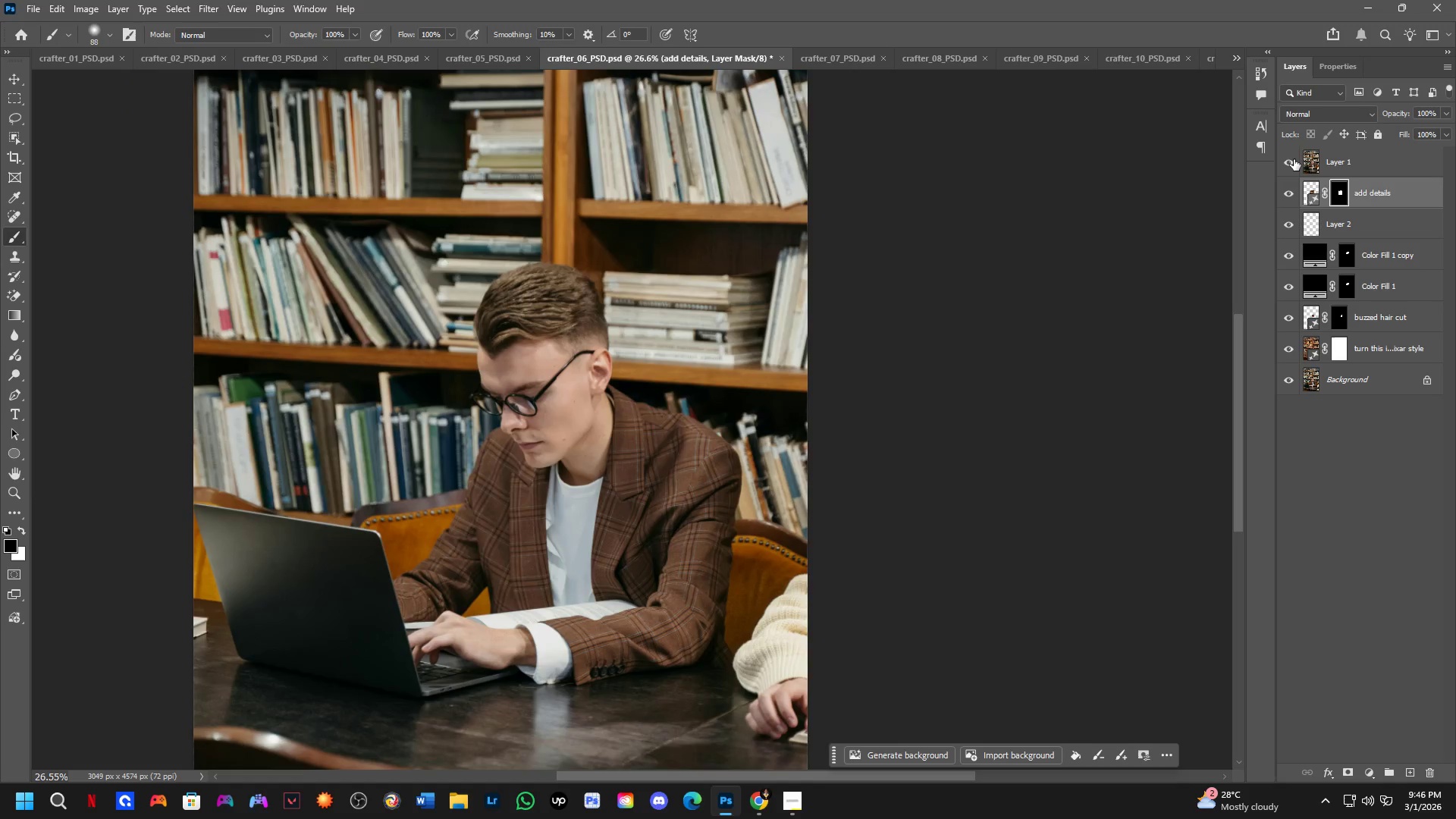 
triple_click([1294, 159])
 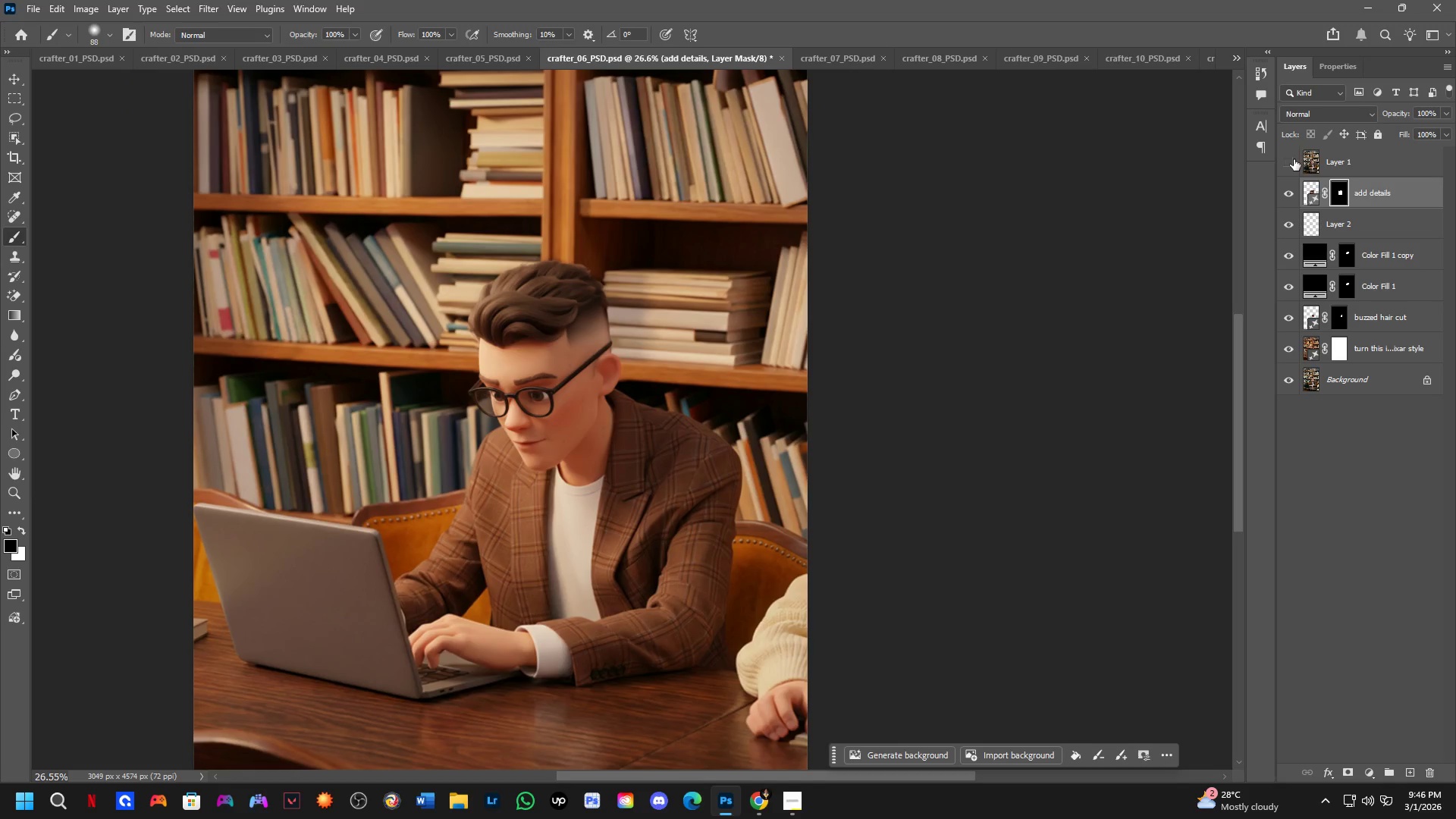 
triple_click([1294, 159])
 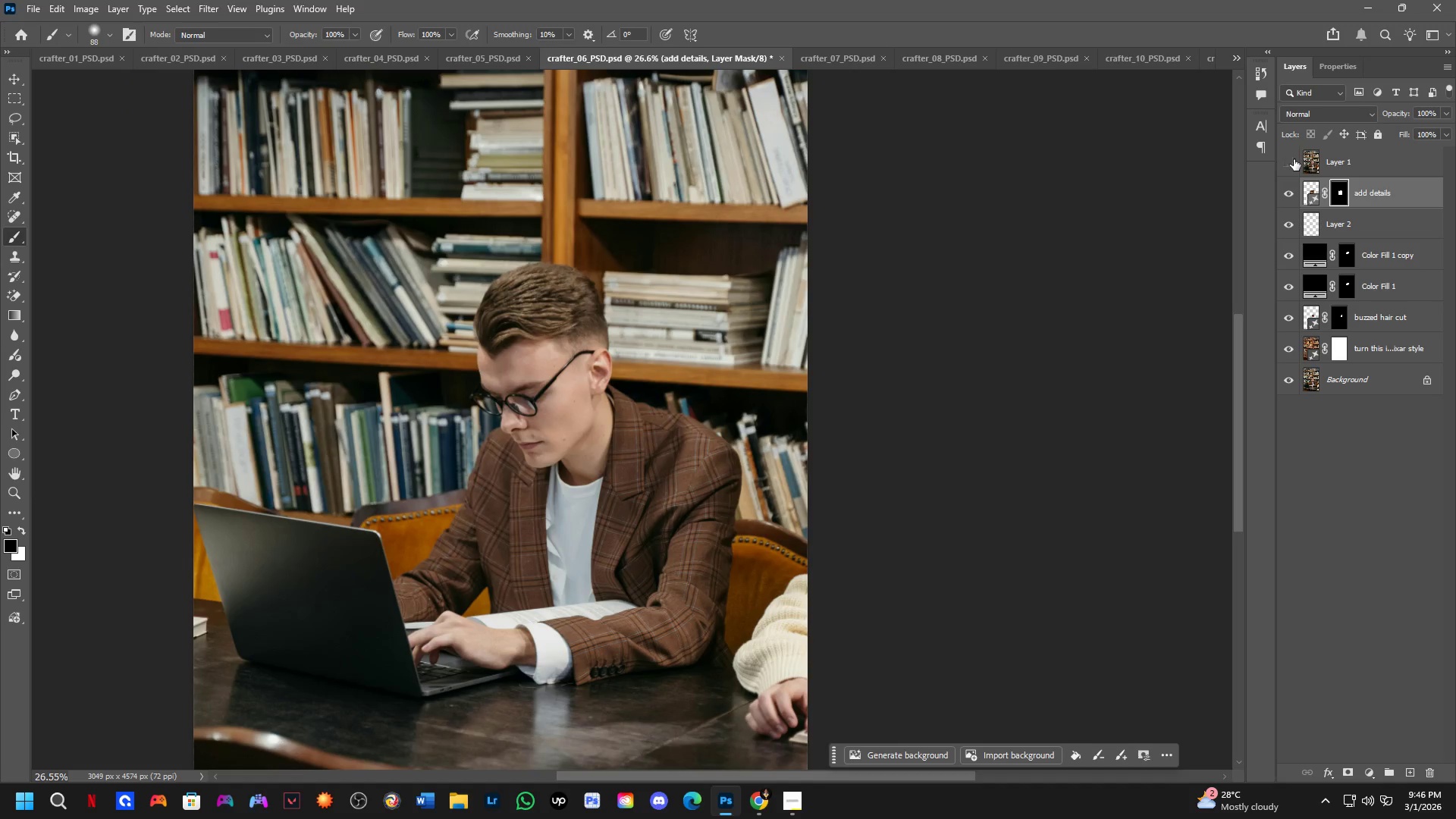 
triple_click([1294, 159])
 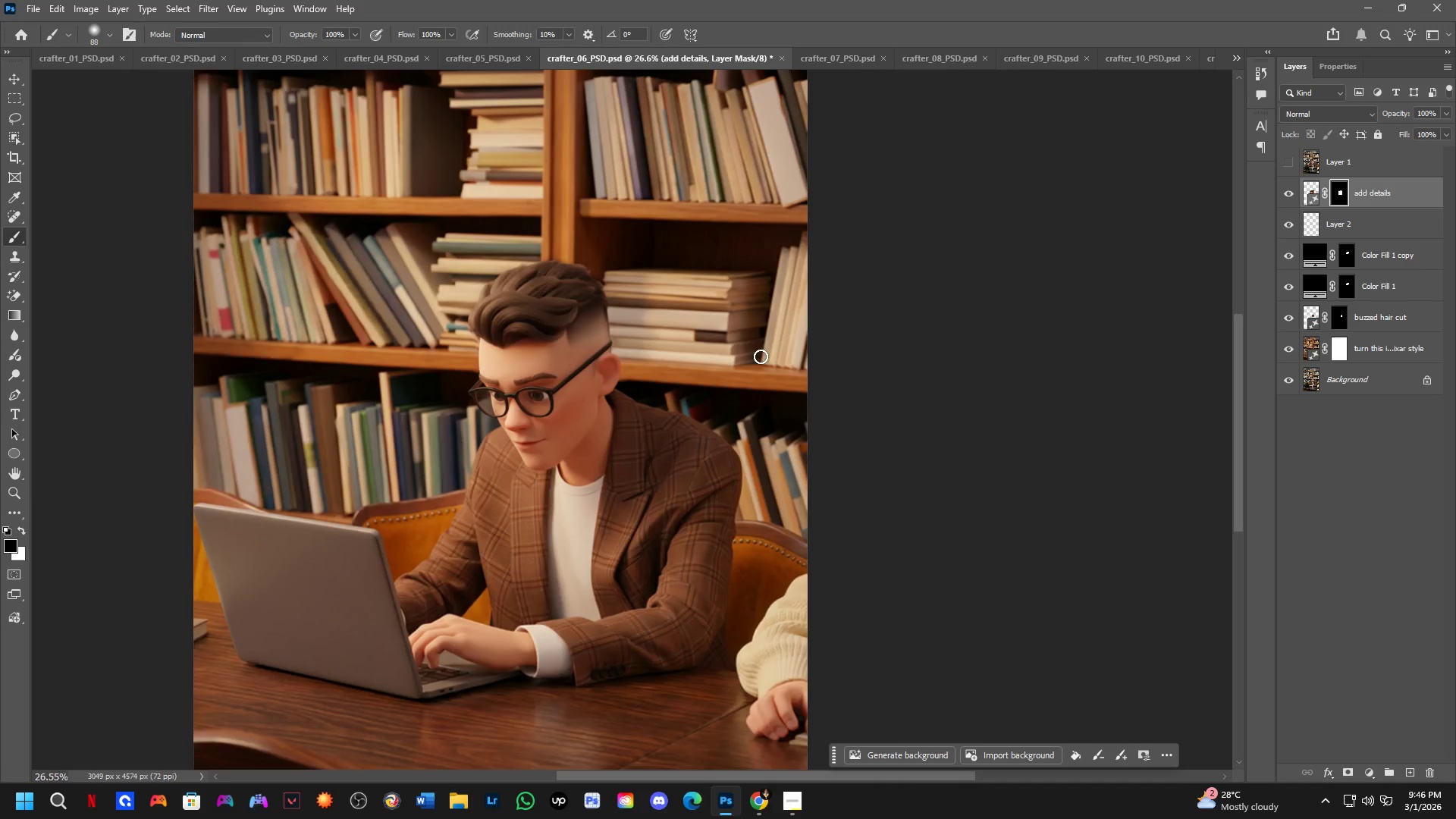 
hold_key(key=Space, duration=1.11)
 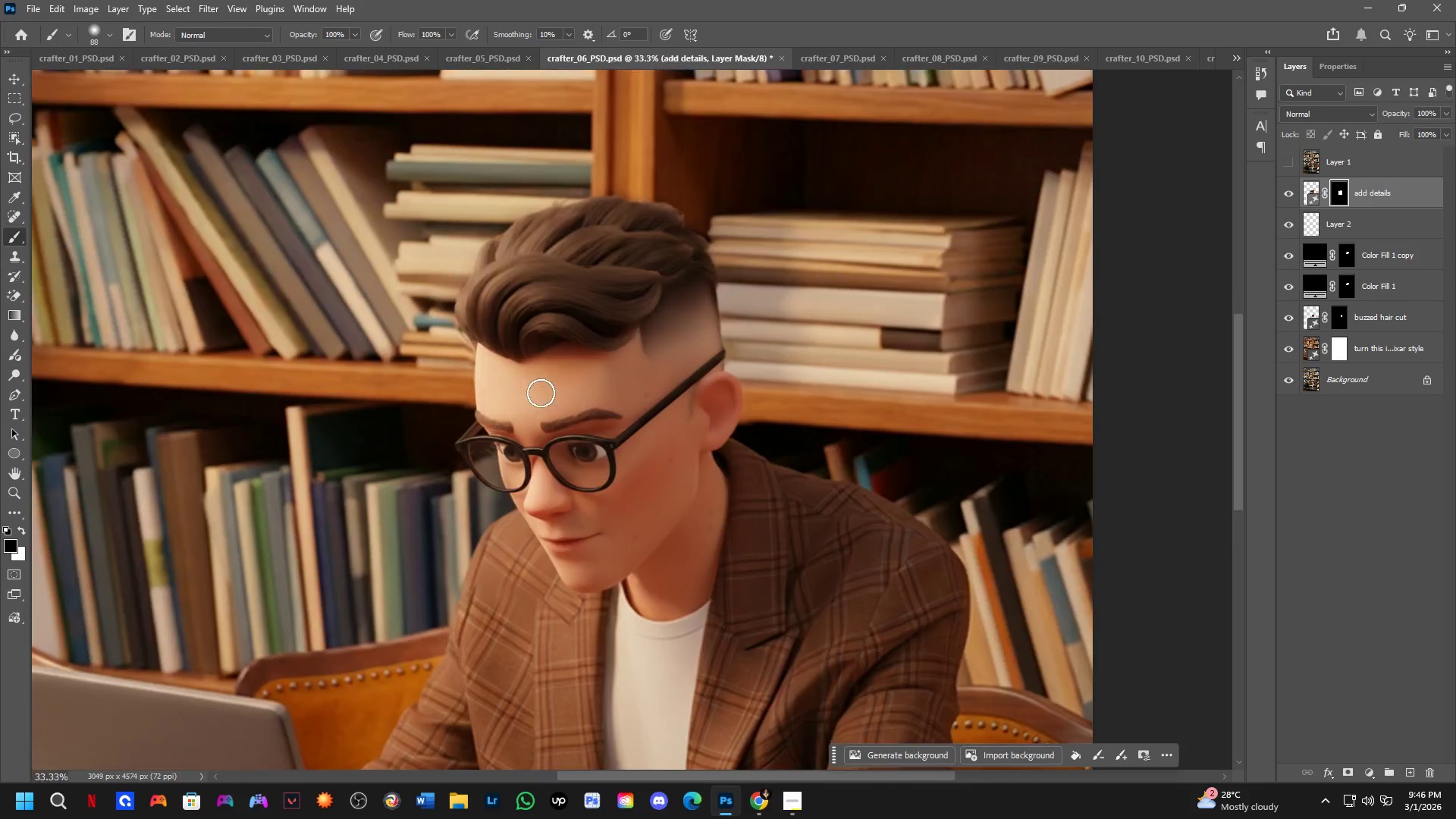 
scroll: coordinate [649, 353], scroll_direction: down, amount: 4.0
 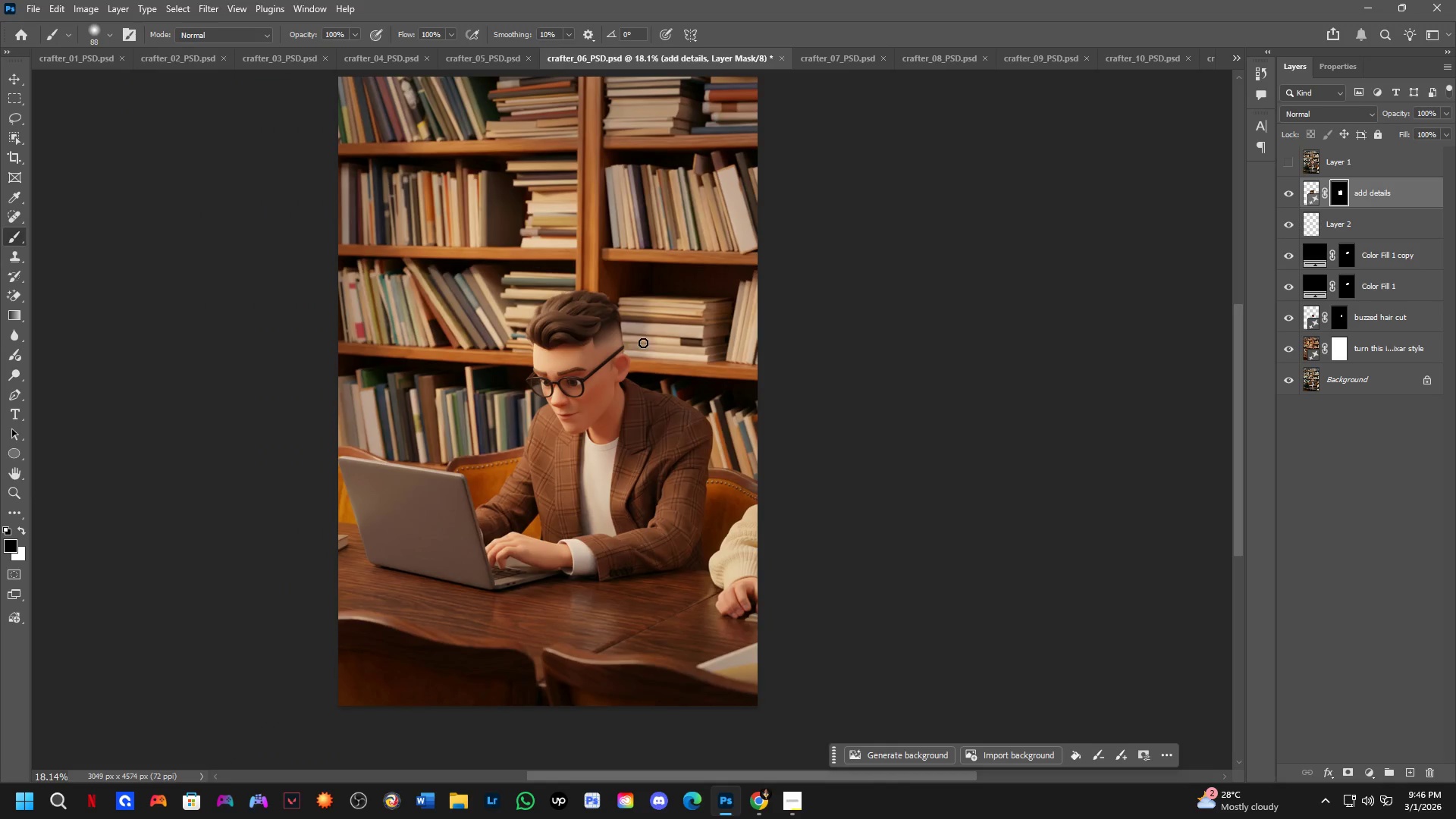 
left_click_drag(start_coordinate=[639, 297], to_coordinate=[624, 329])
 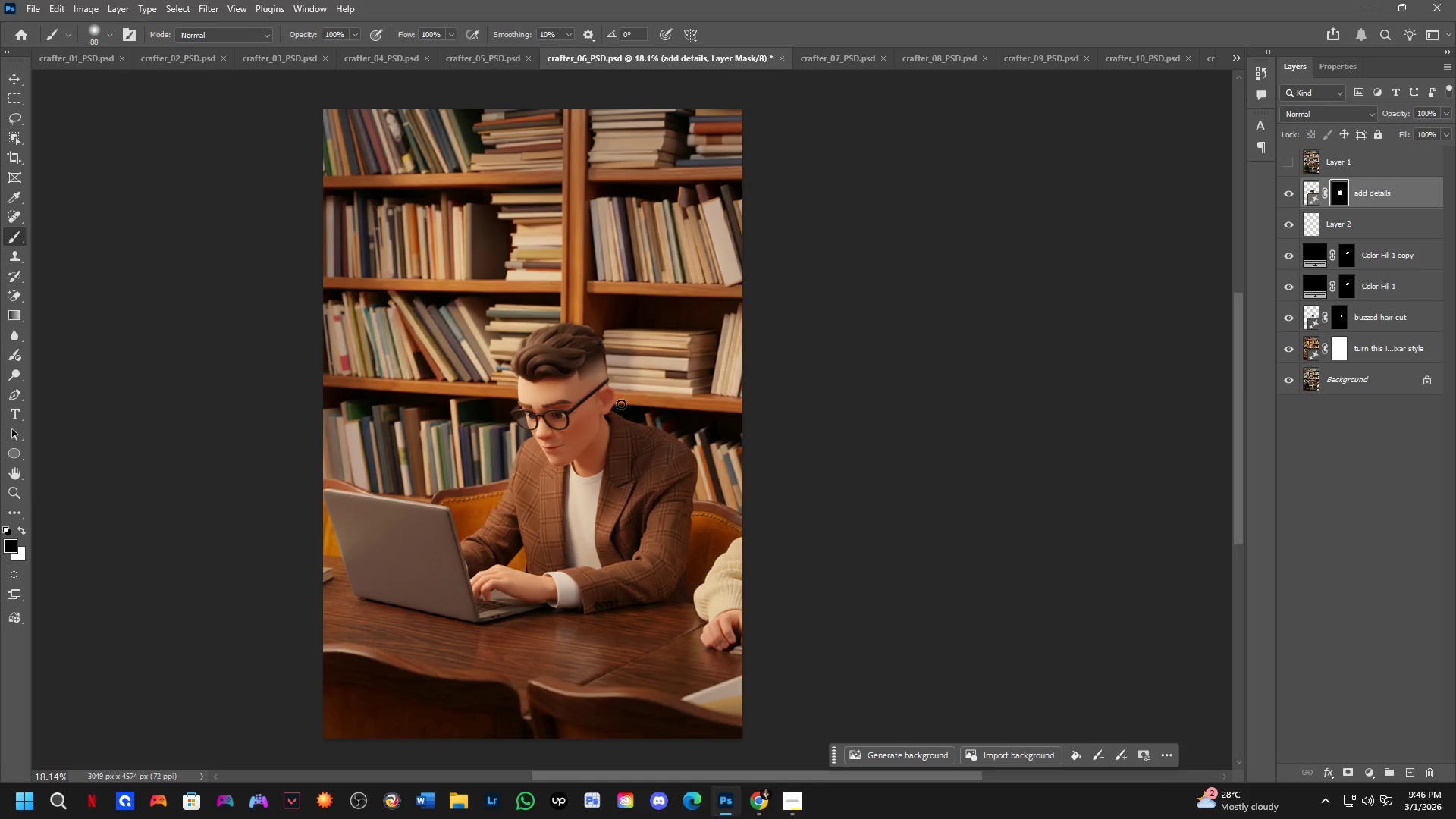 
key(Shift+ShiftLeft)
 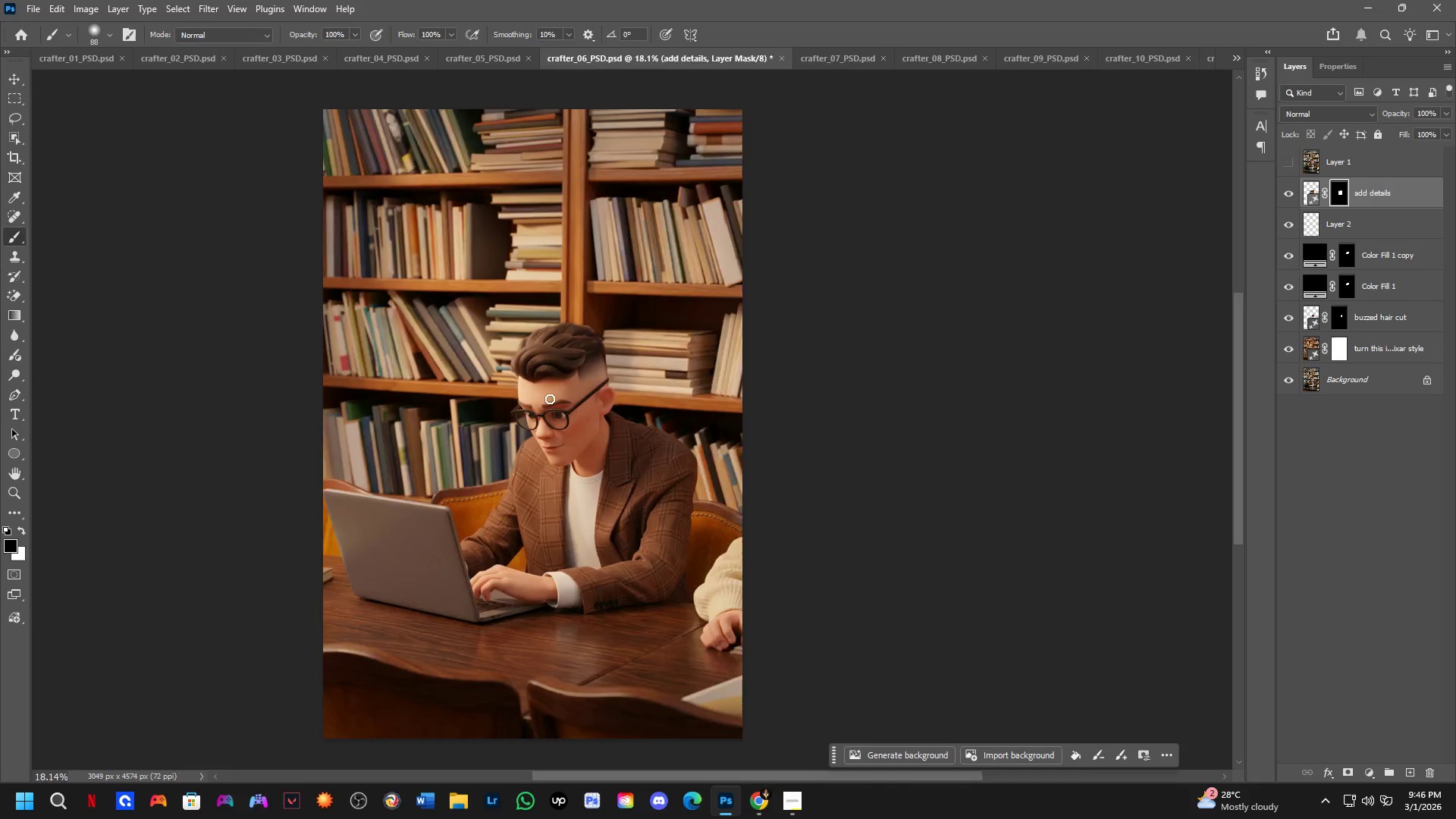 
scroll: coordinate [541, 393], scroll_direction: up, amount: 3.0
 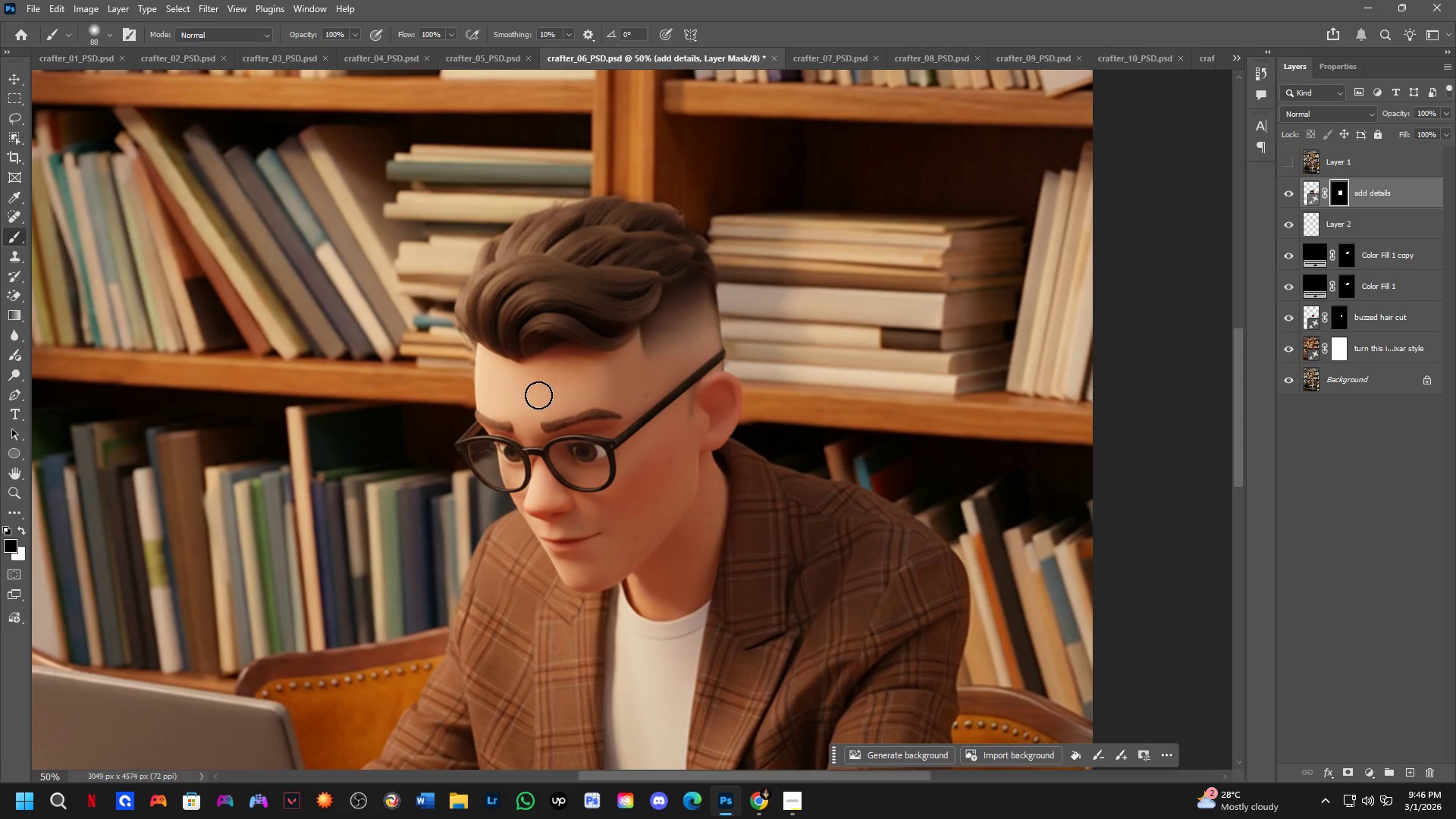 
key(Shift+ShiftLeft)
 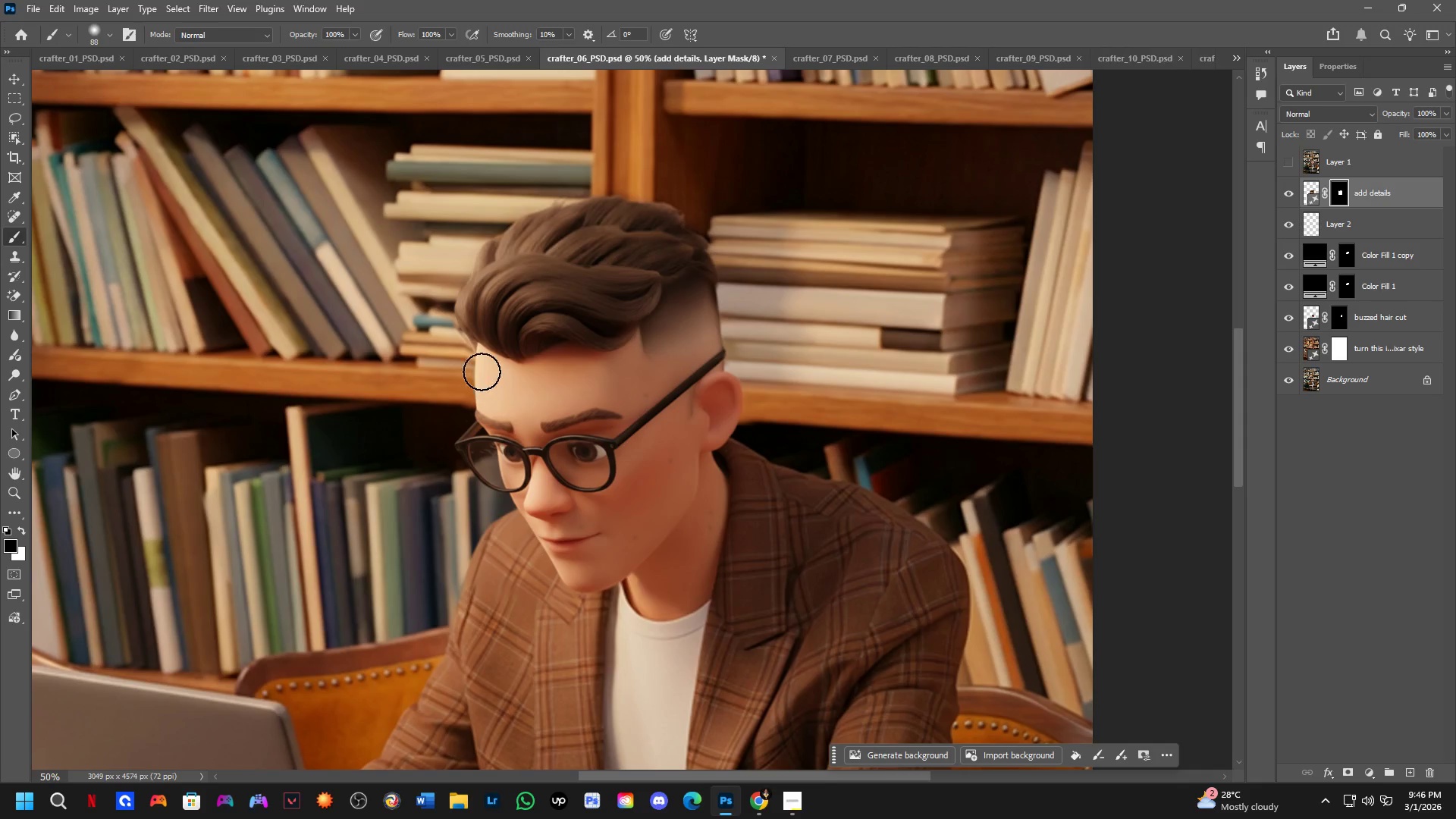 
scroll: coordinate [480, 370], scroll_direction: up, amount: 3.0
 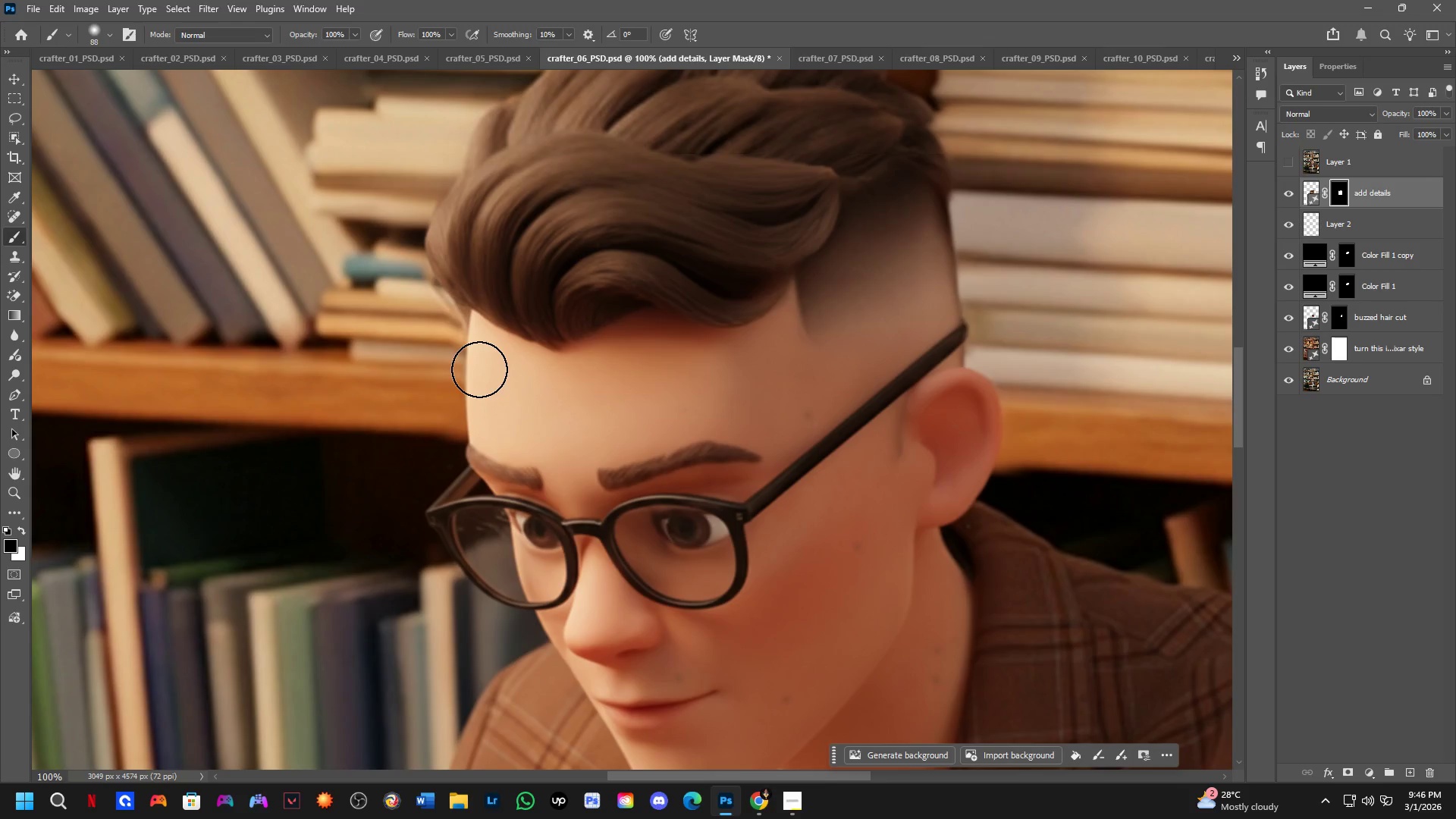 
key(Shift+ShiftLeft)
 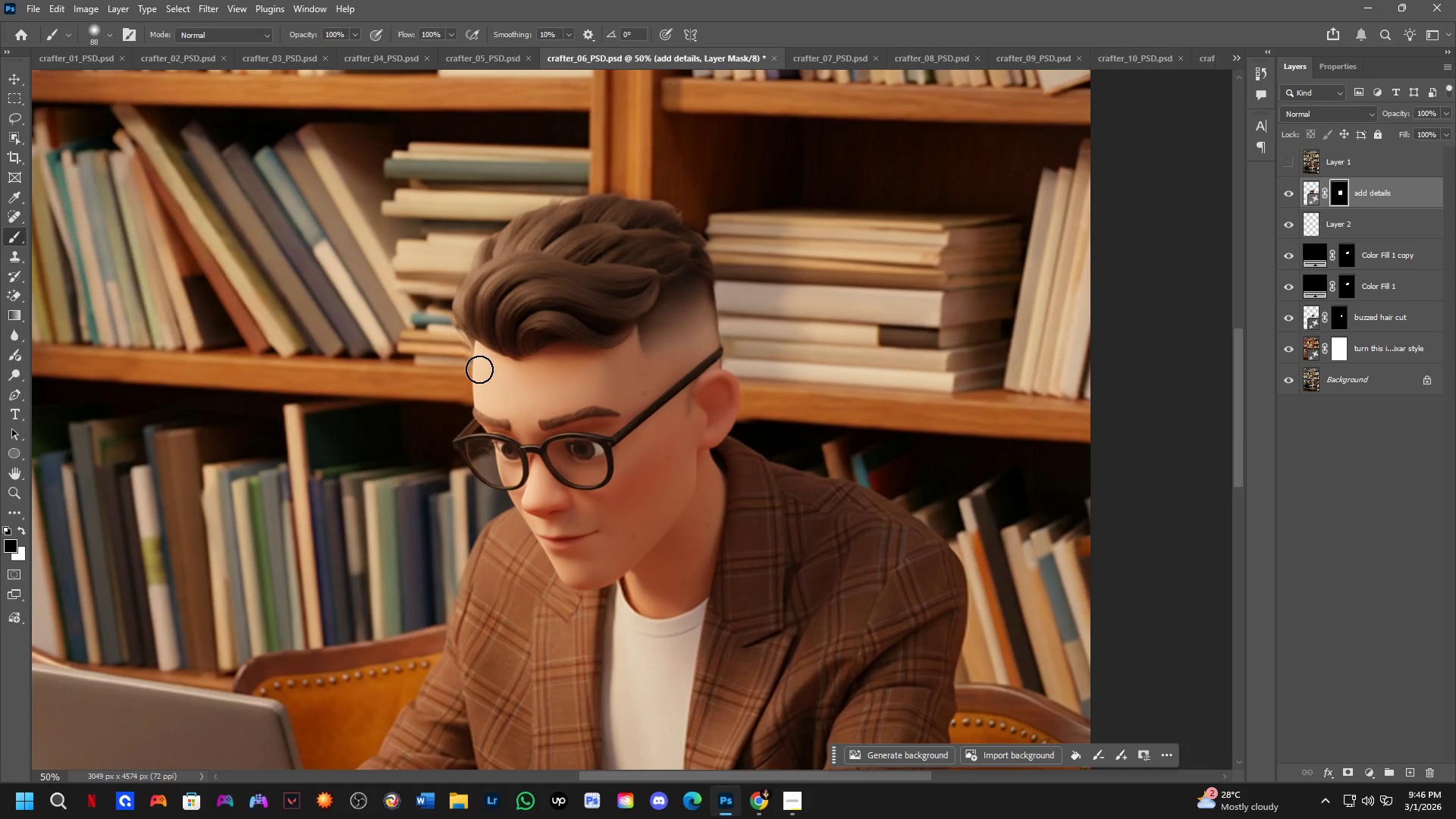 
hold_key(key=Space, duration=0.52)
 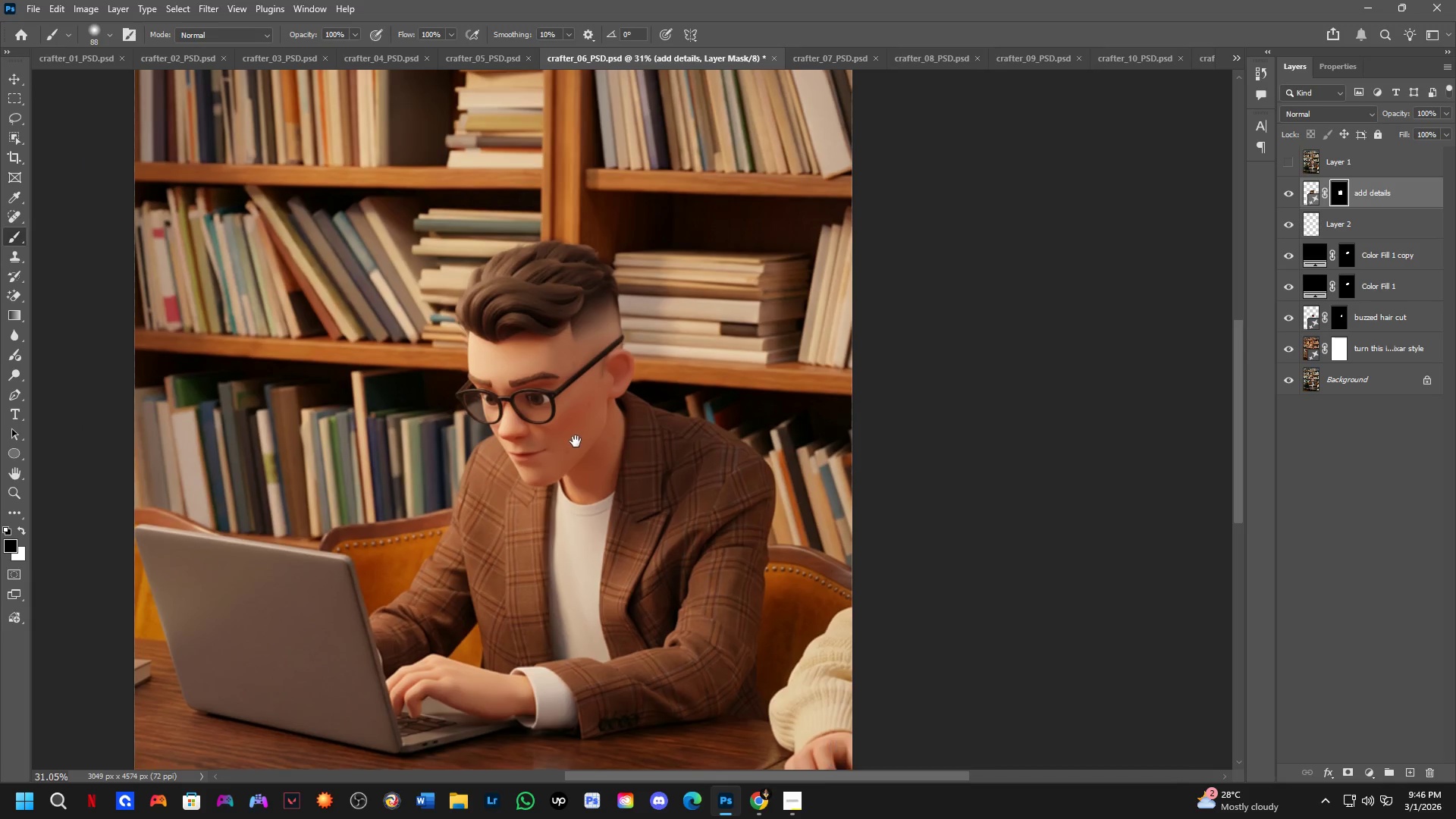 
scroll: coordinate [576, 447], scroll_direction: down, amount: 5.0
 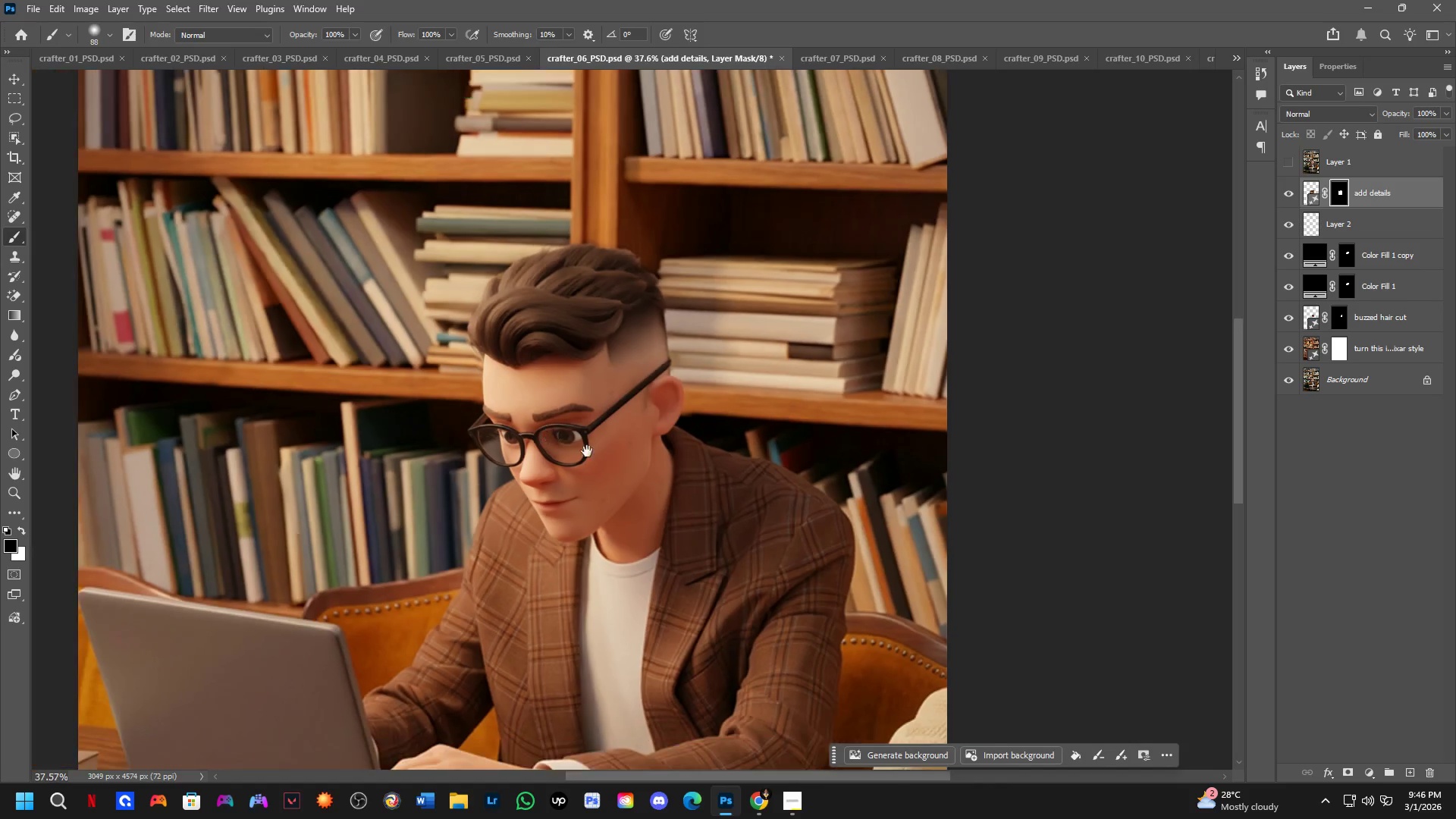 
left_click_drag(start_coordinate=[590, 452], to_coordinate=[557, 413])